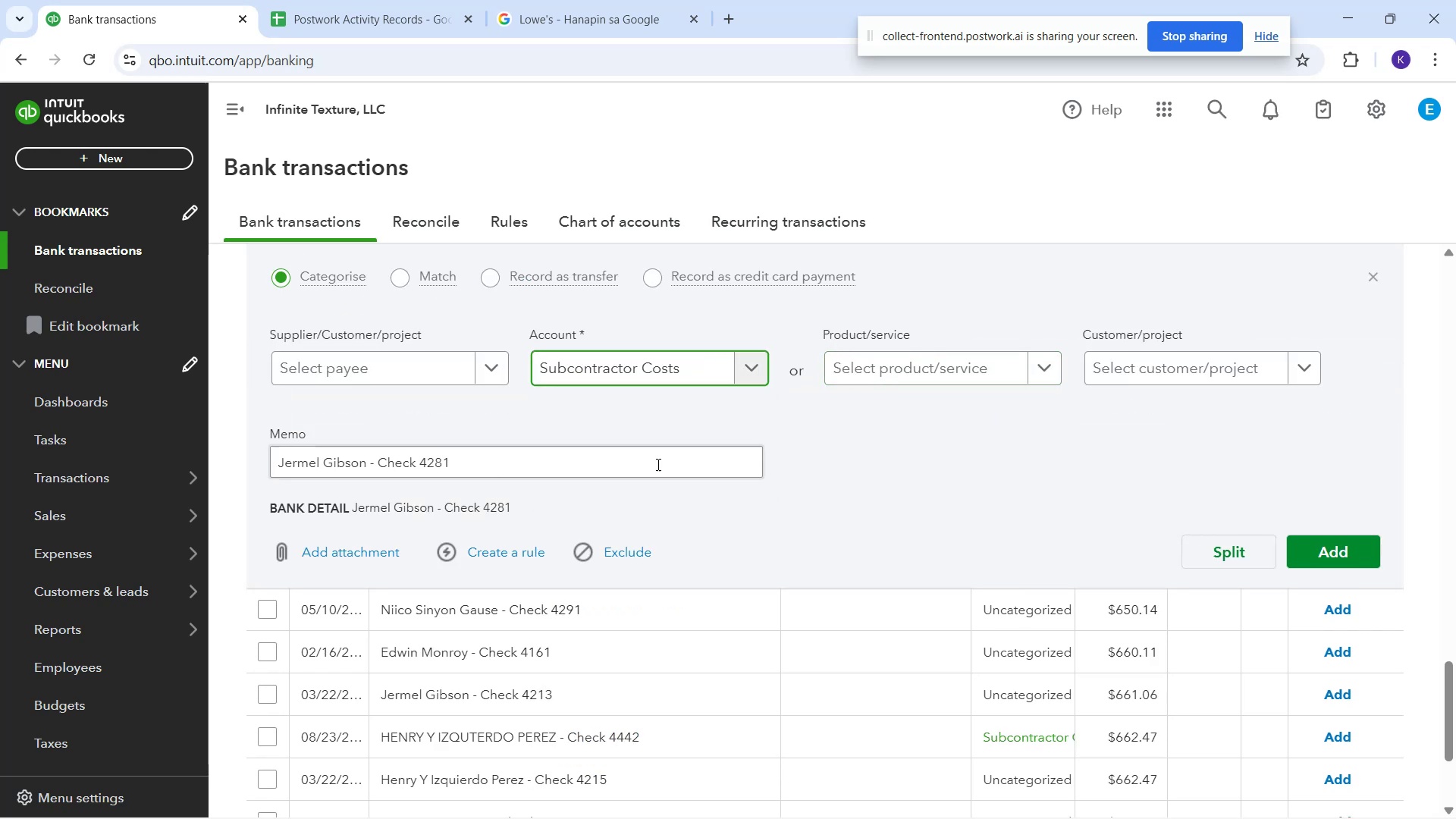 
scroll: coordinate [1116, 438], scroll_direction: down, amount: 2.0
 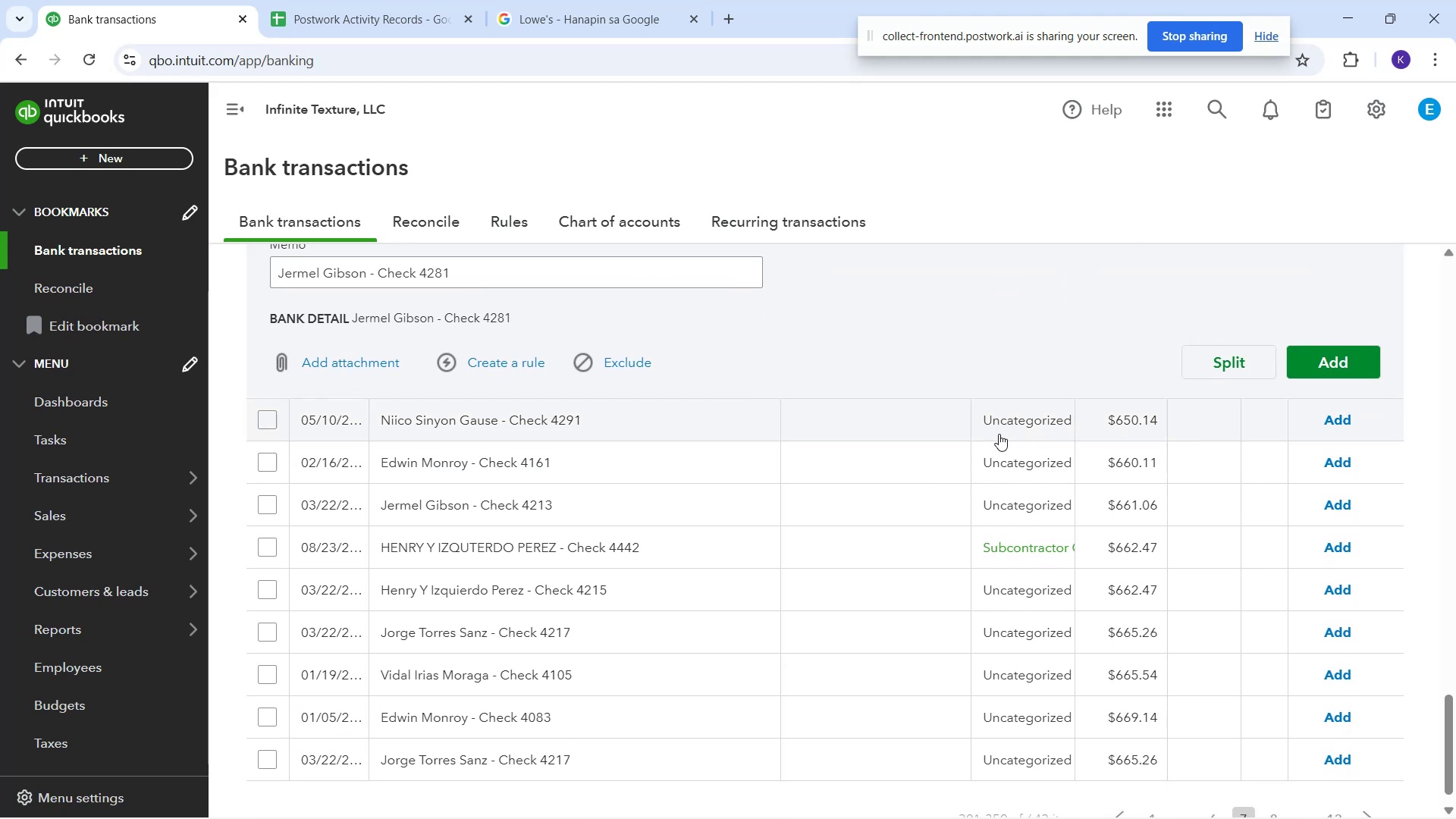 
left_click([998, 424])
 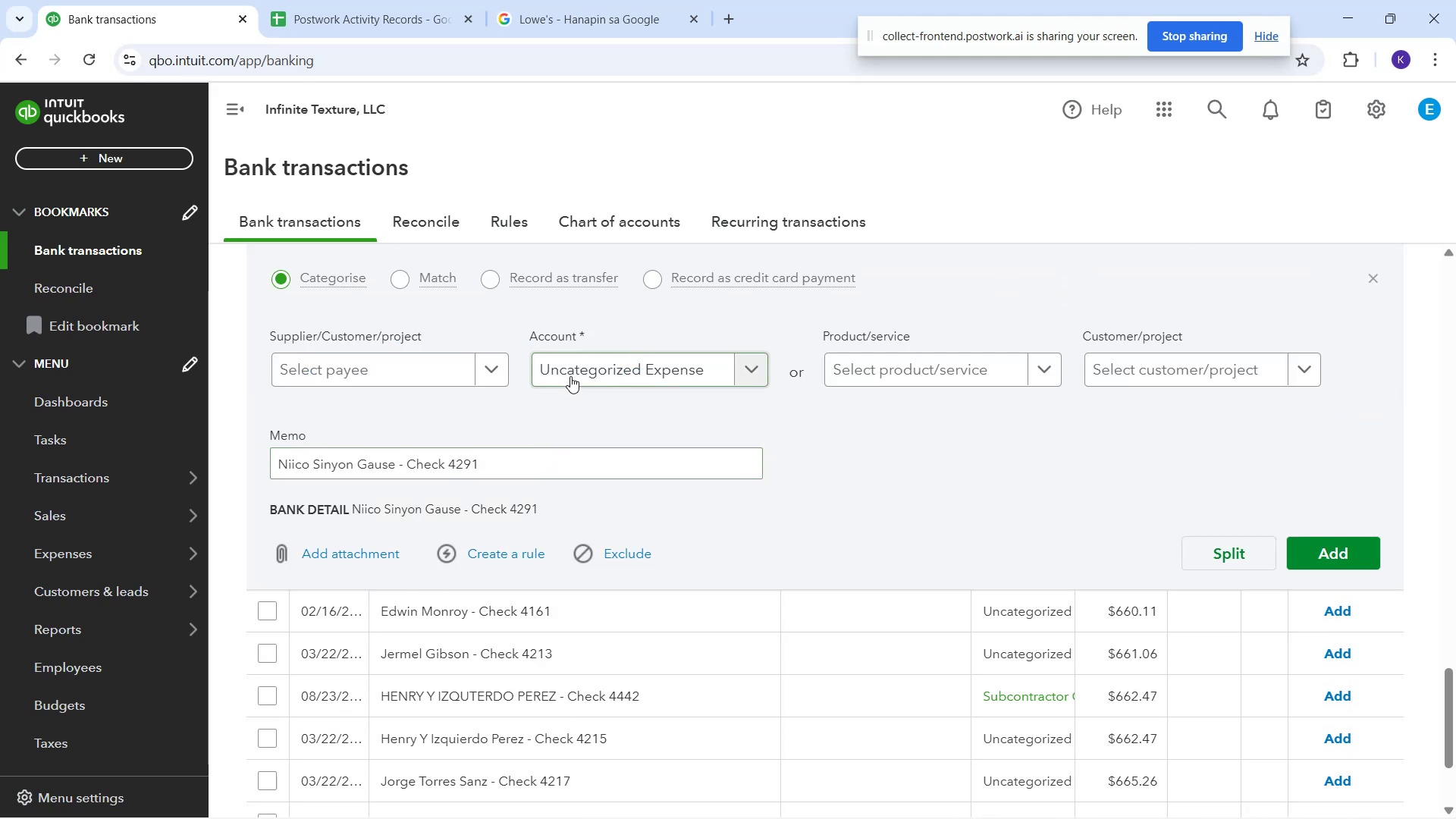 
key(S)
 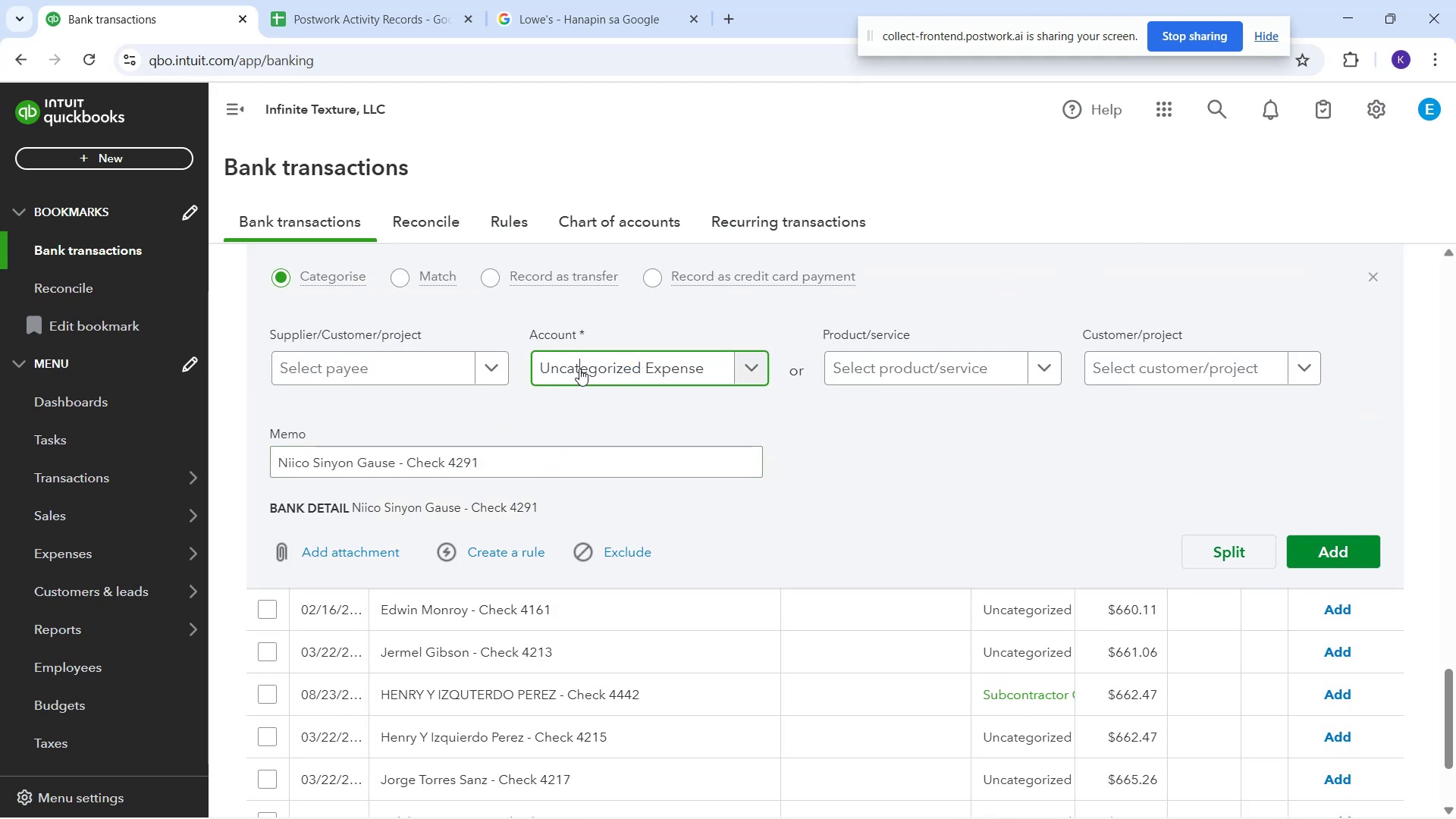 
left_click([579, 369])
 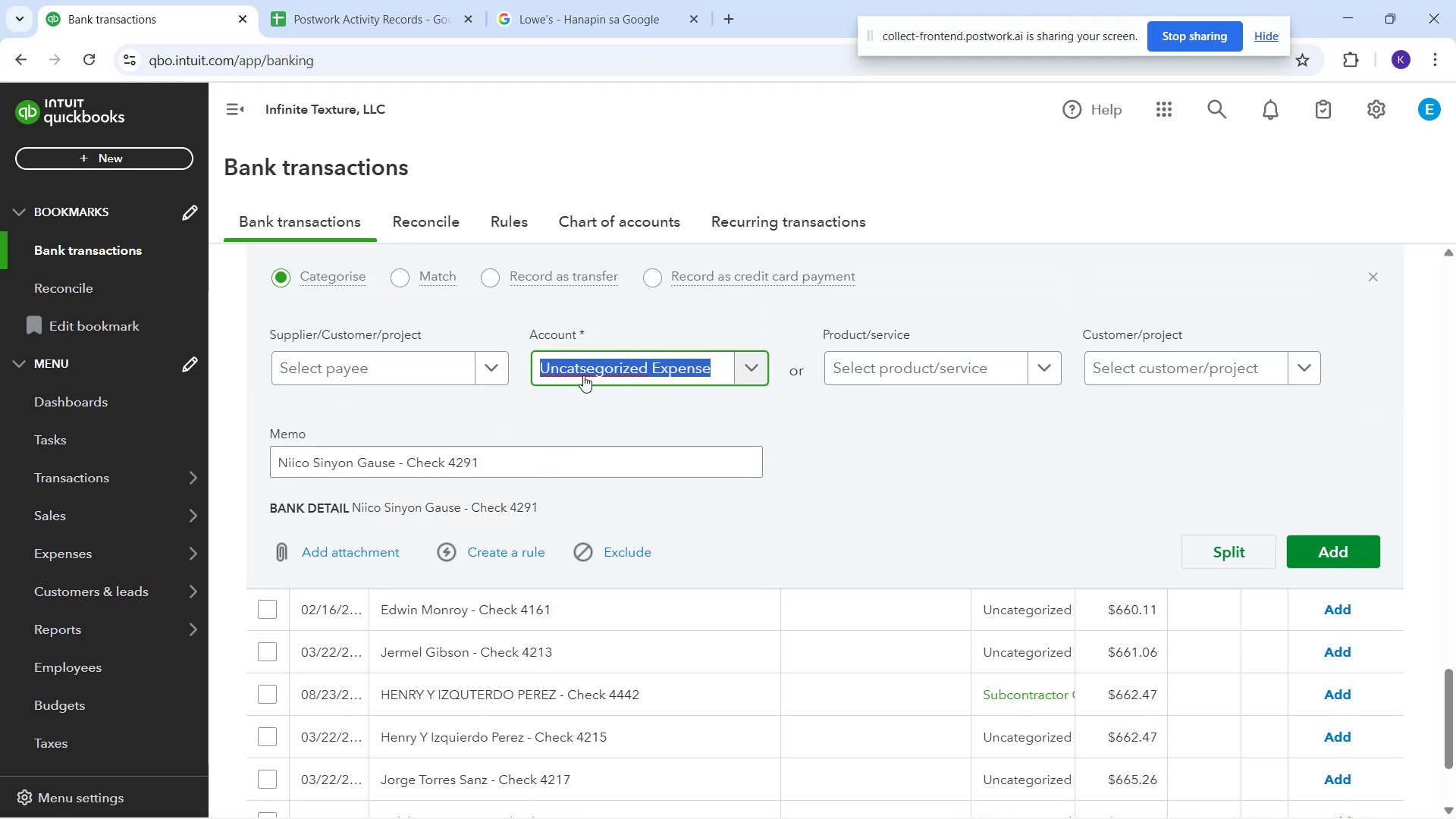 
key(S)
 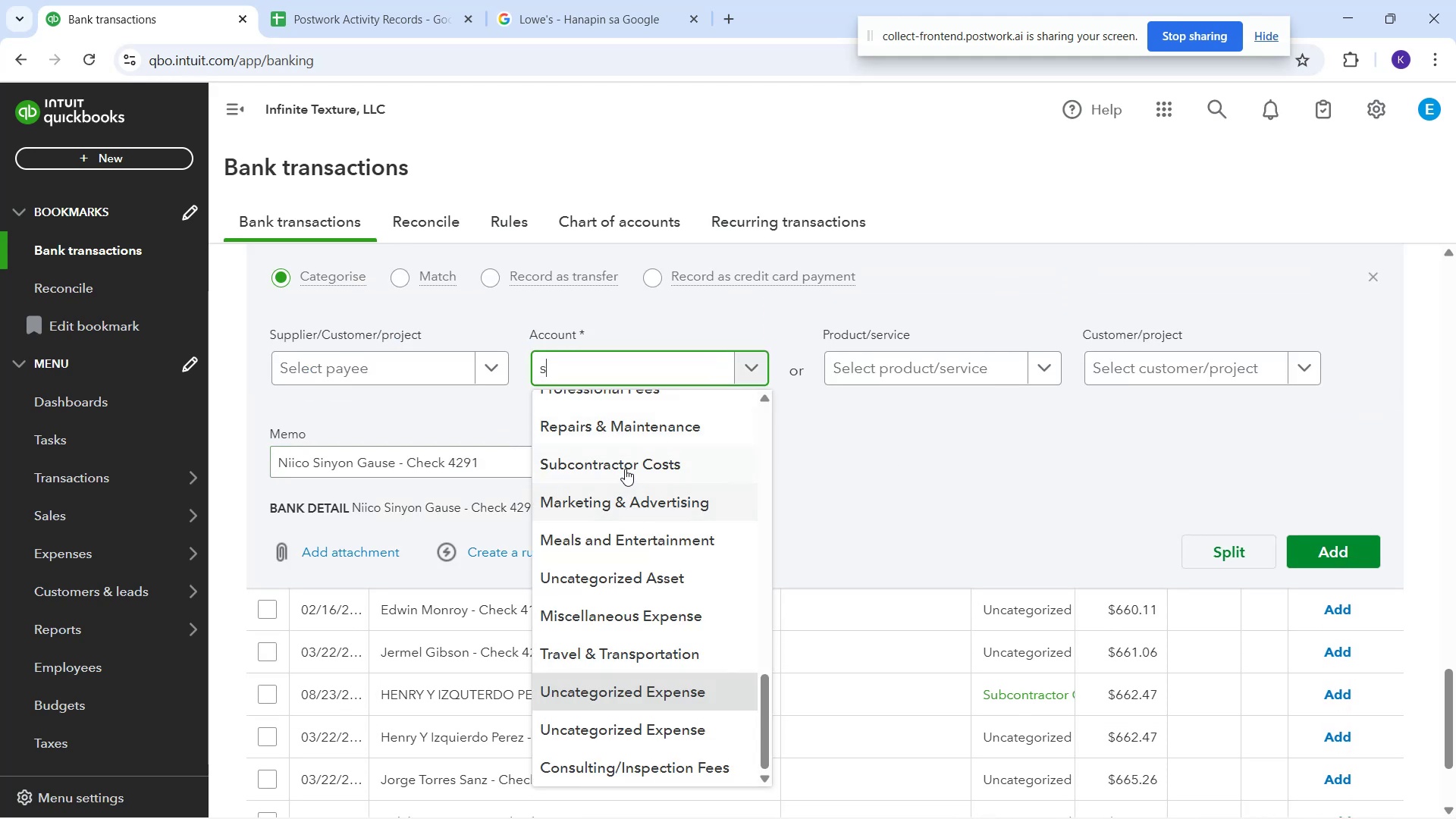 
left_click([623, 466])
 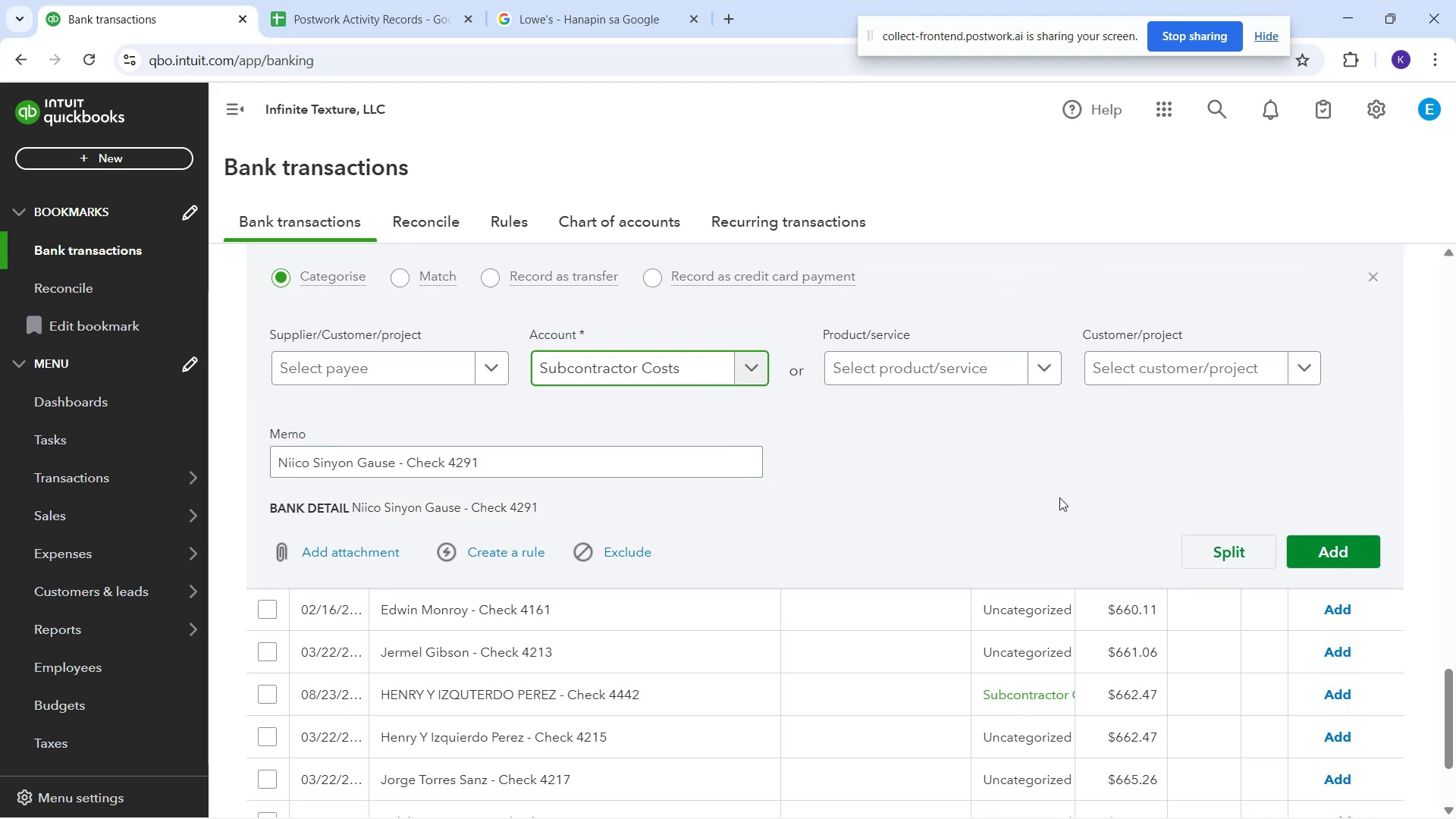 
scroll: coordinate [804, 570], scroll_direction: down, amount: 1.0
 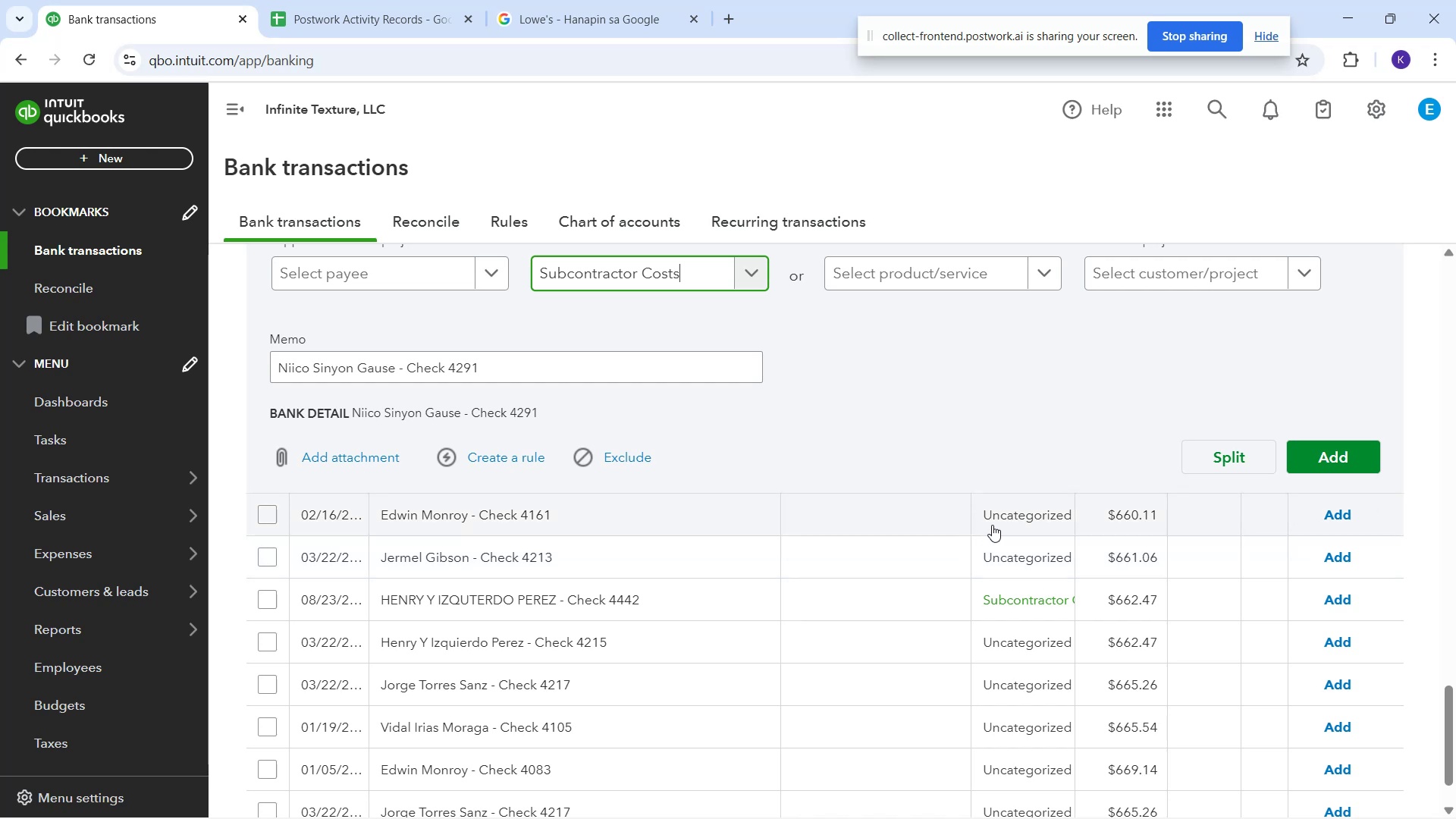 
left_click([998, 519])
 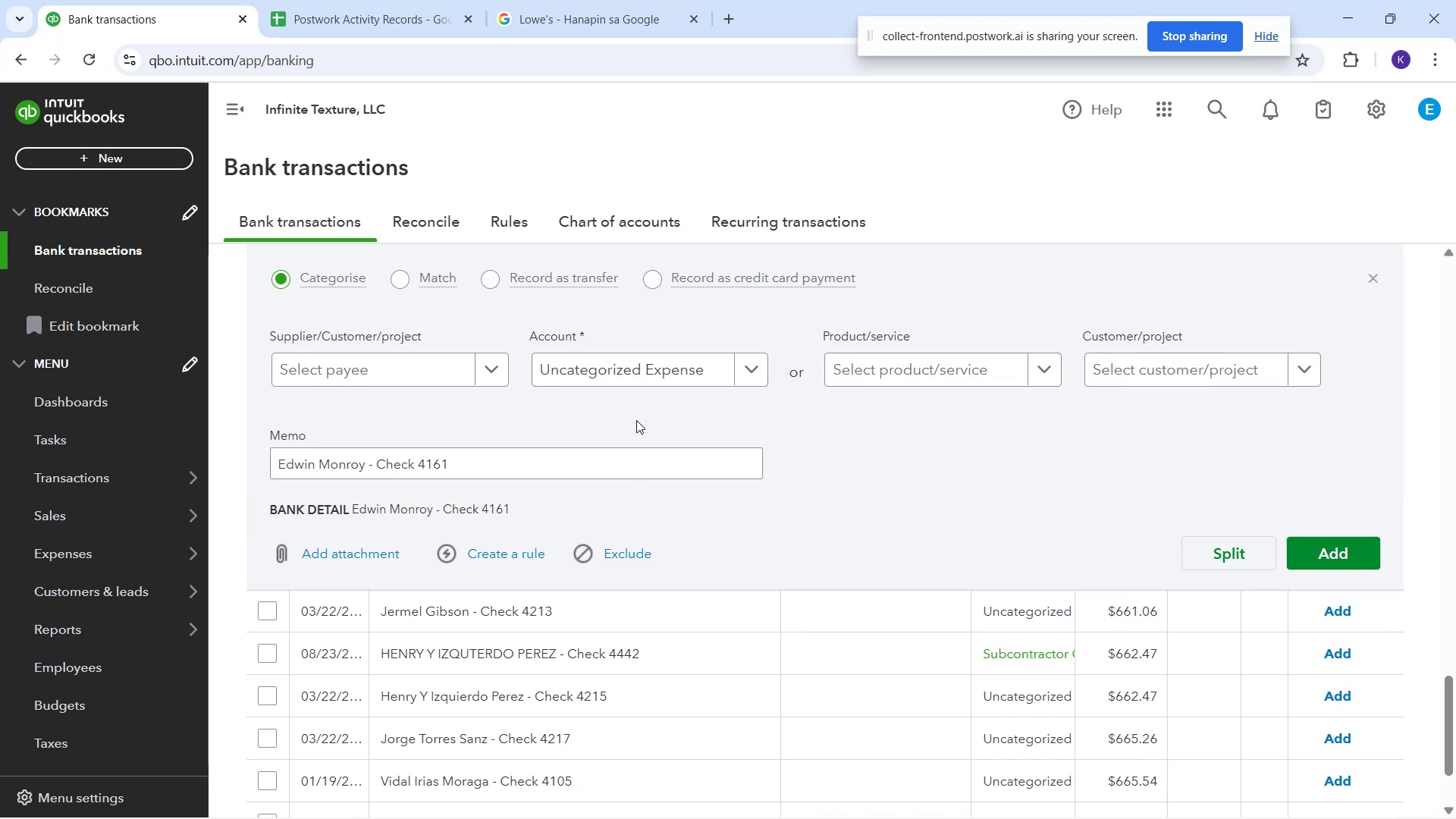 
left_click([634, 379])
 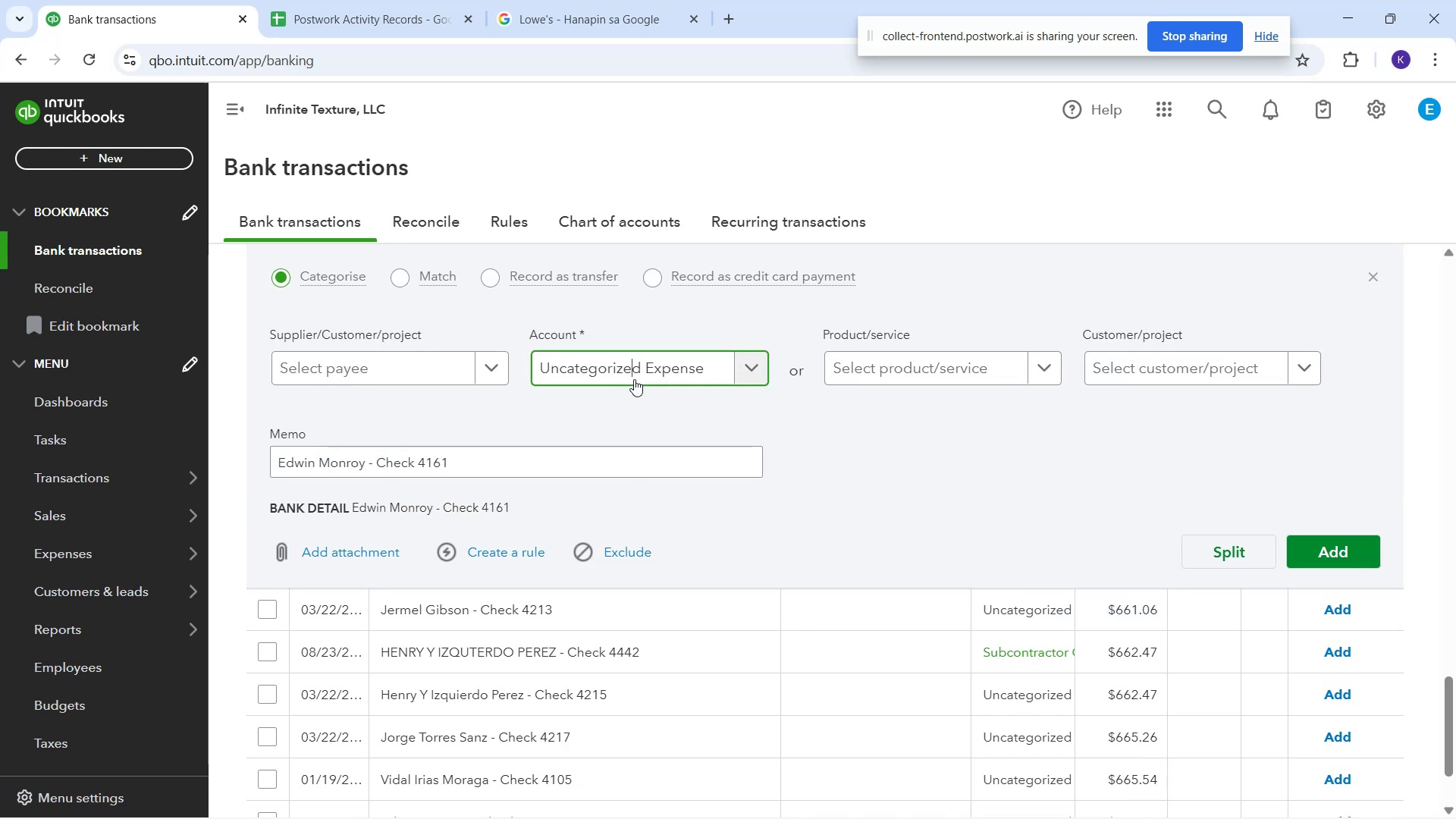 
type(sub)
 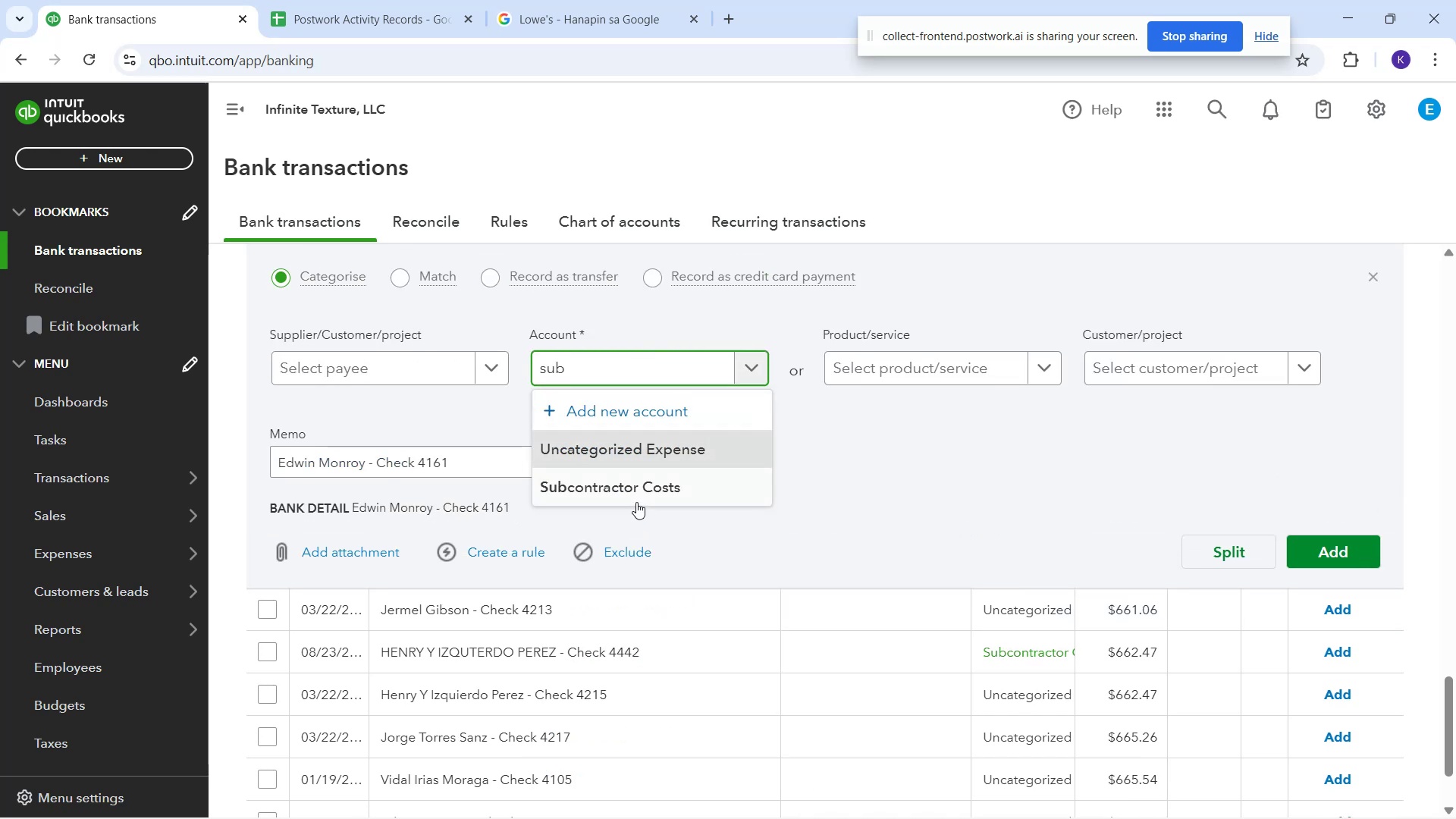 
left_click([634, 491])
 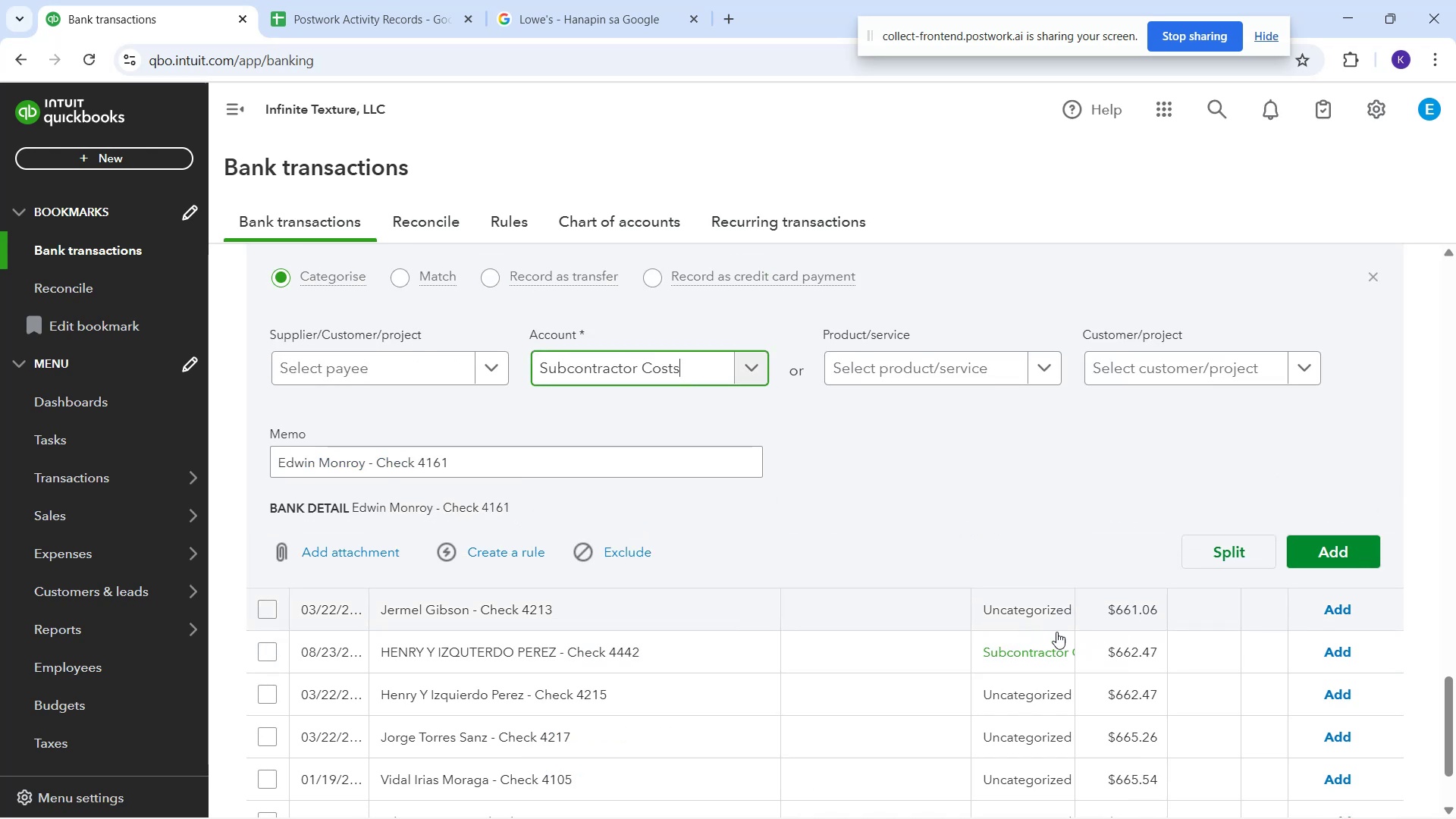 
left_click([1025, 609])
 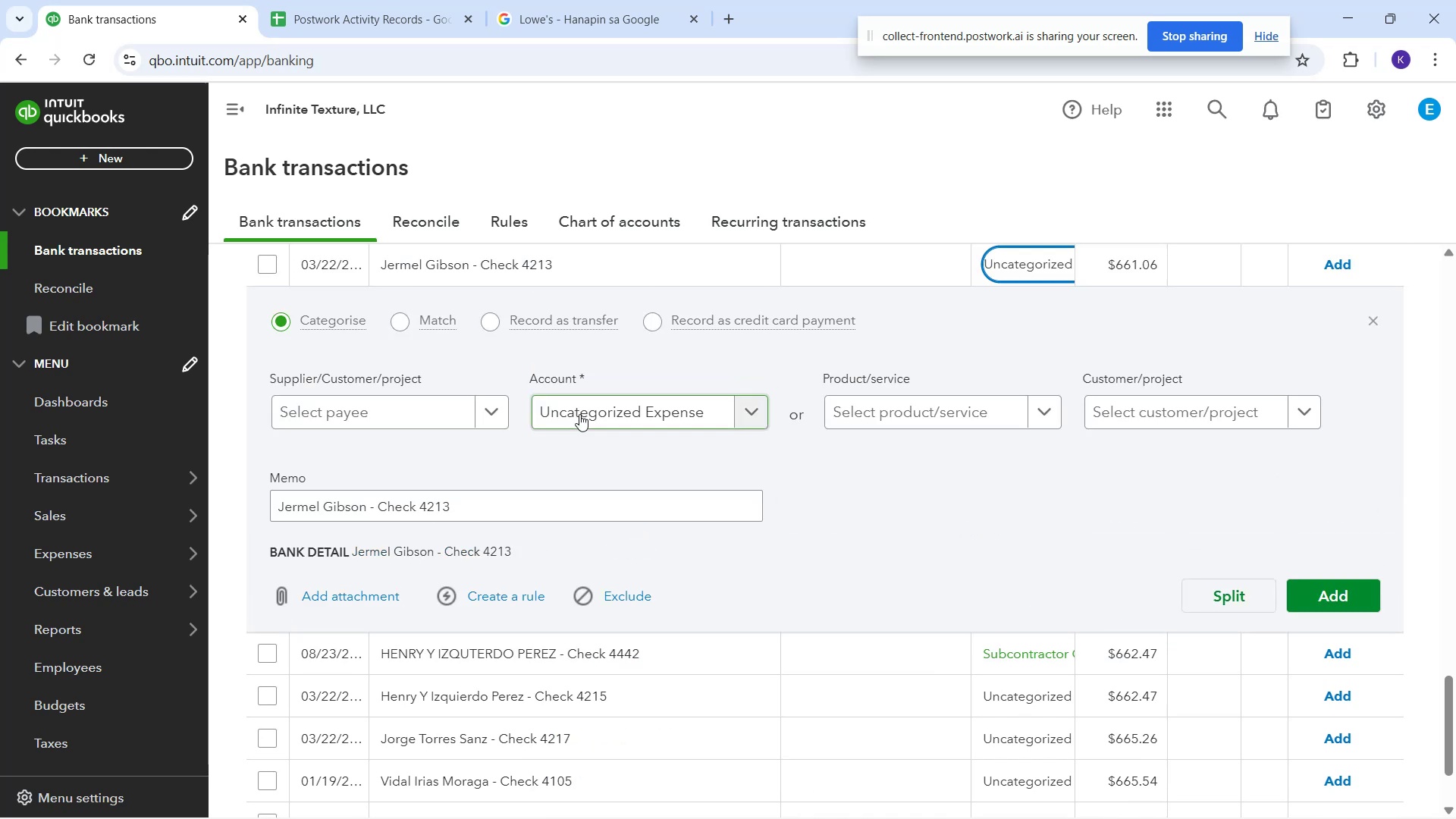 
type(sub)
 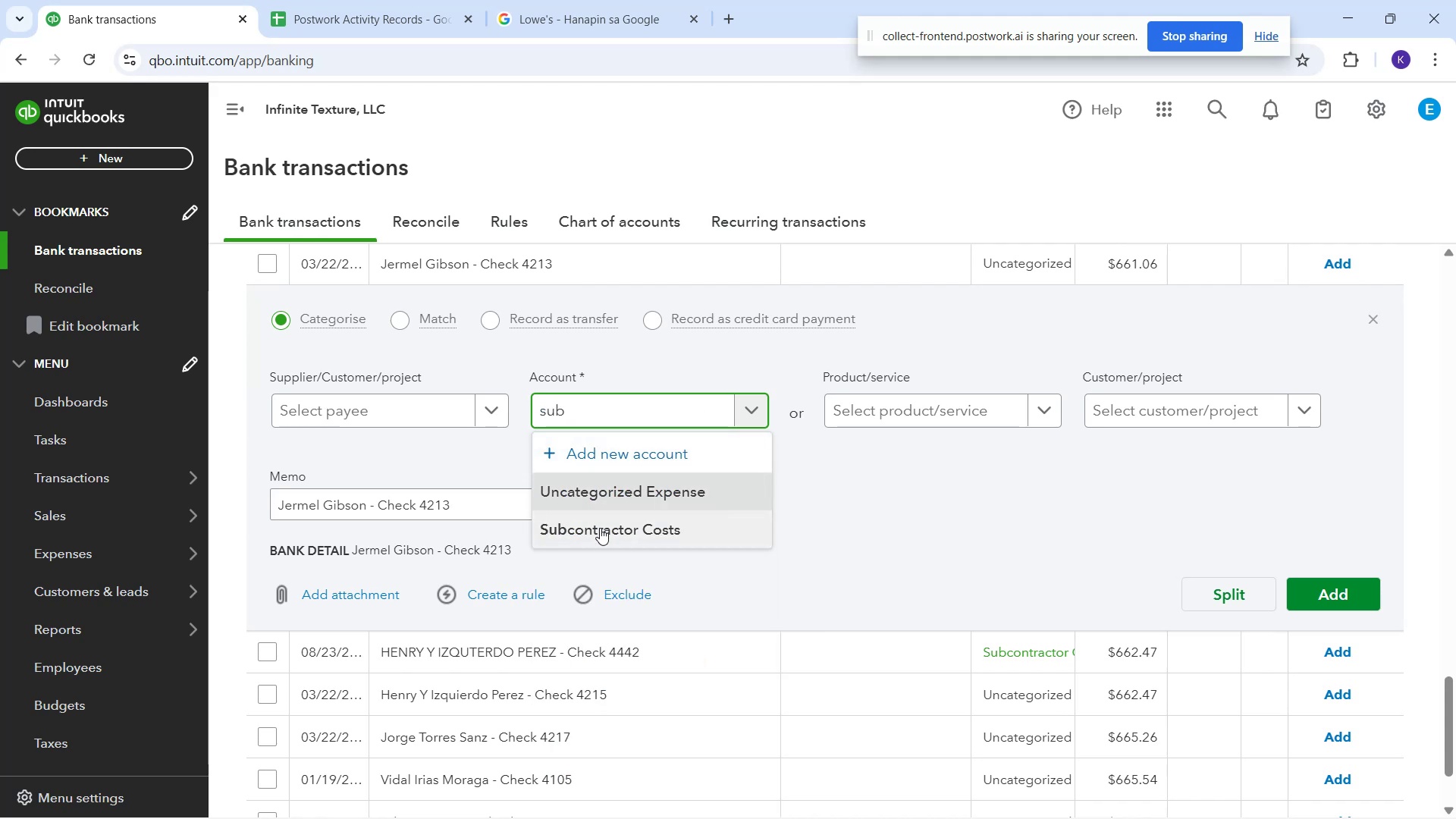 
left_click([600, 528])
 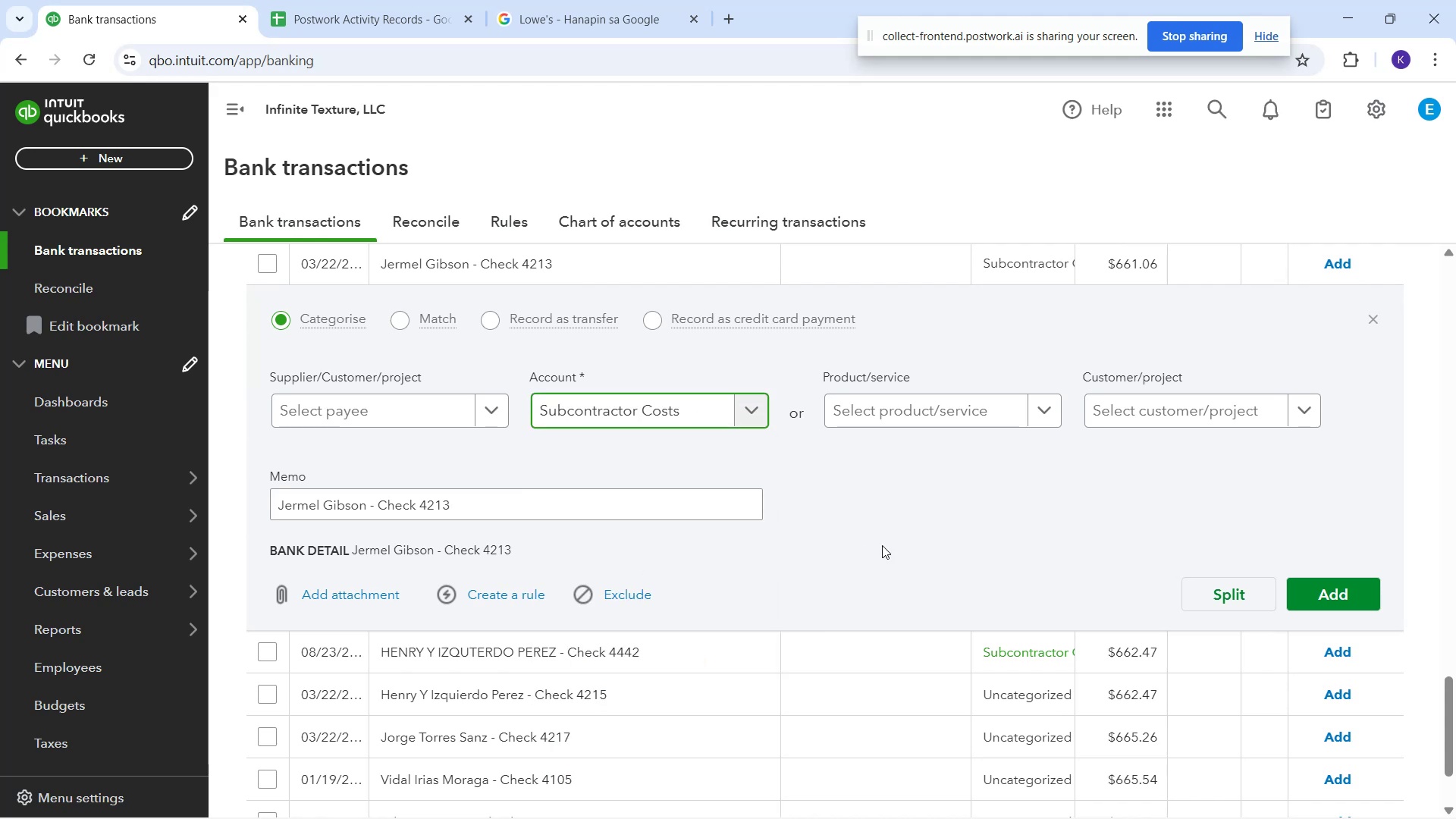 
left_click([940, 531])
 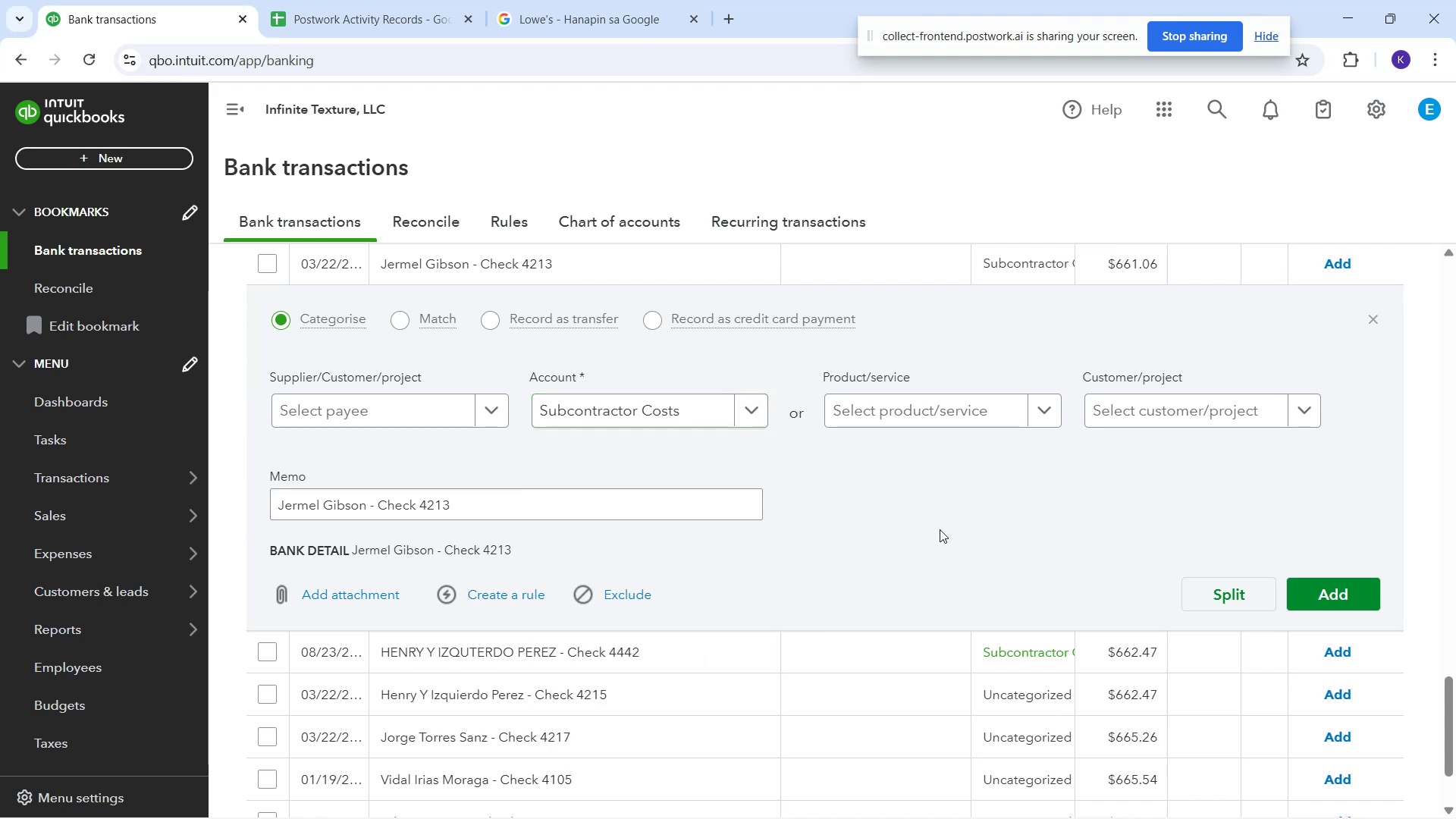 
scroll: coordinate [947, 528], scroll_direction: down, amount: 4.0
 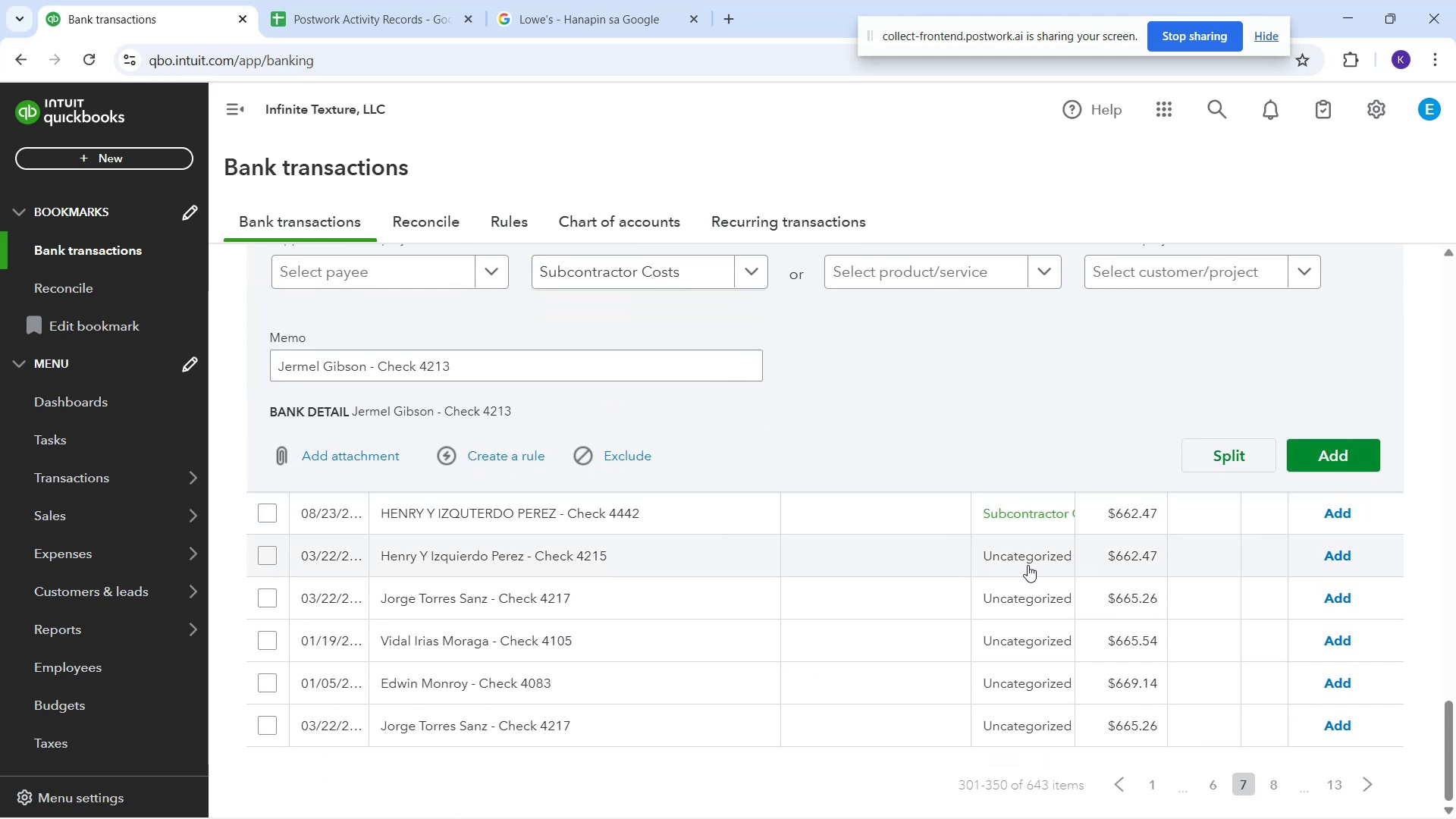 
left_click([1028, 557])
 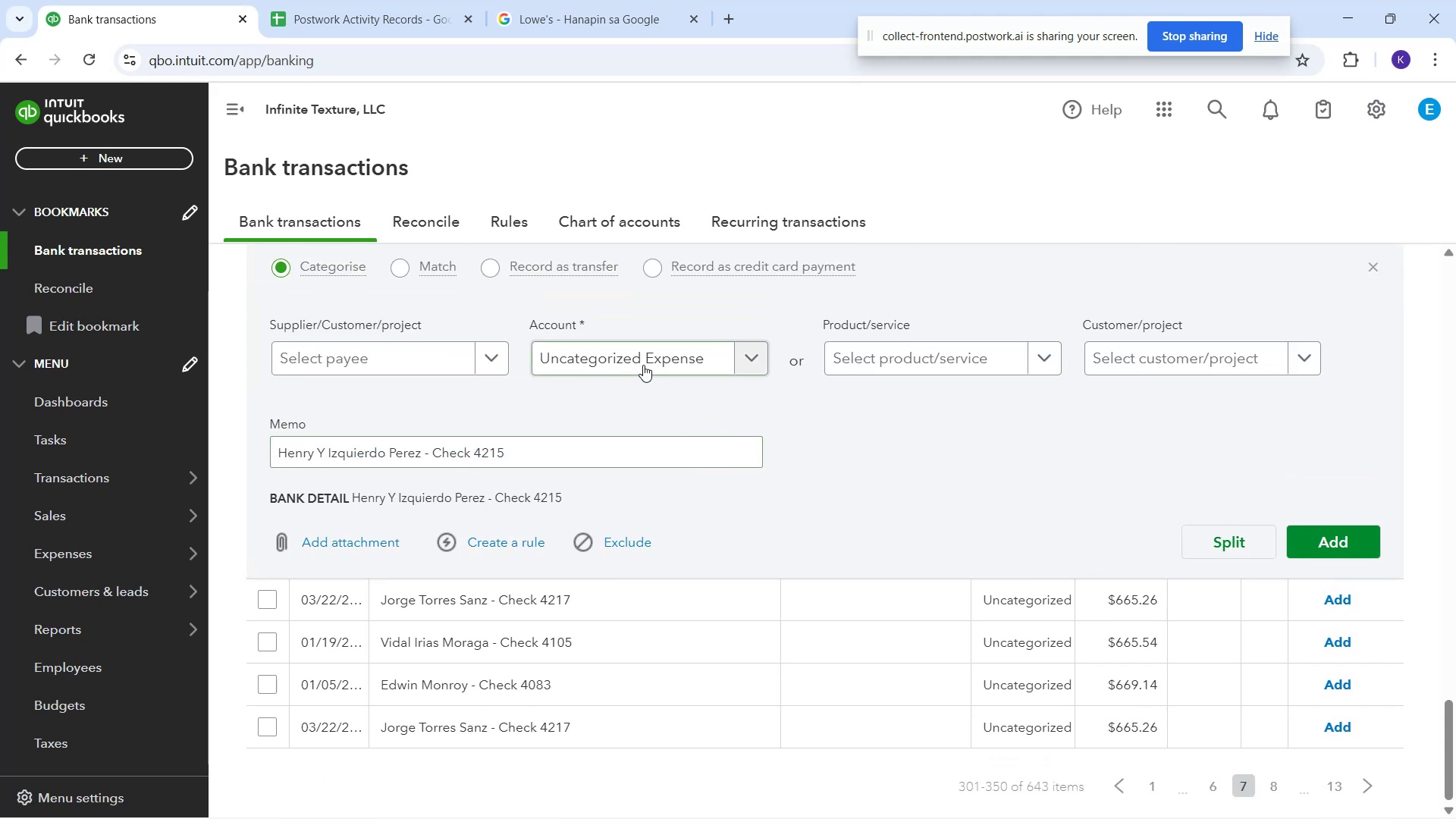 
left_click([642, 364])
 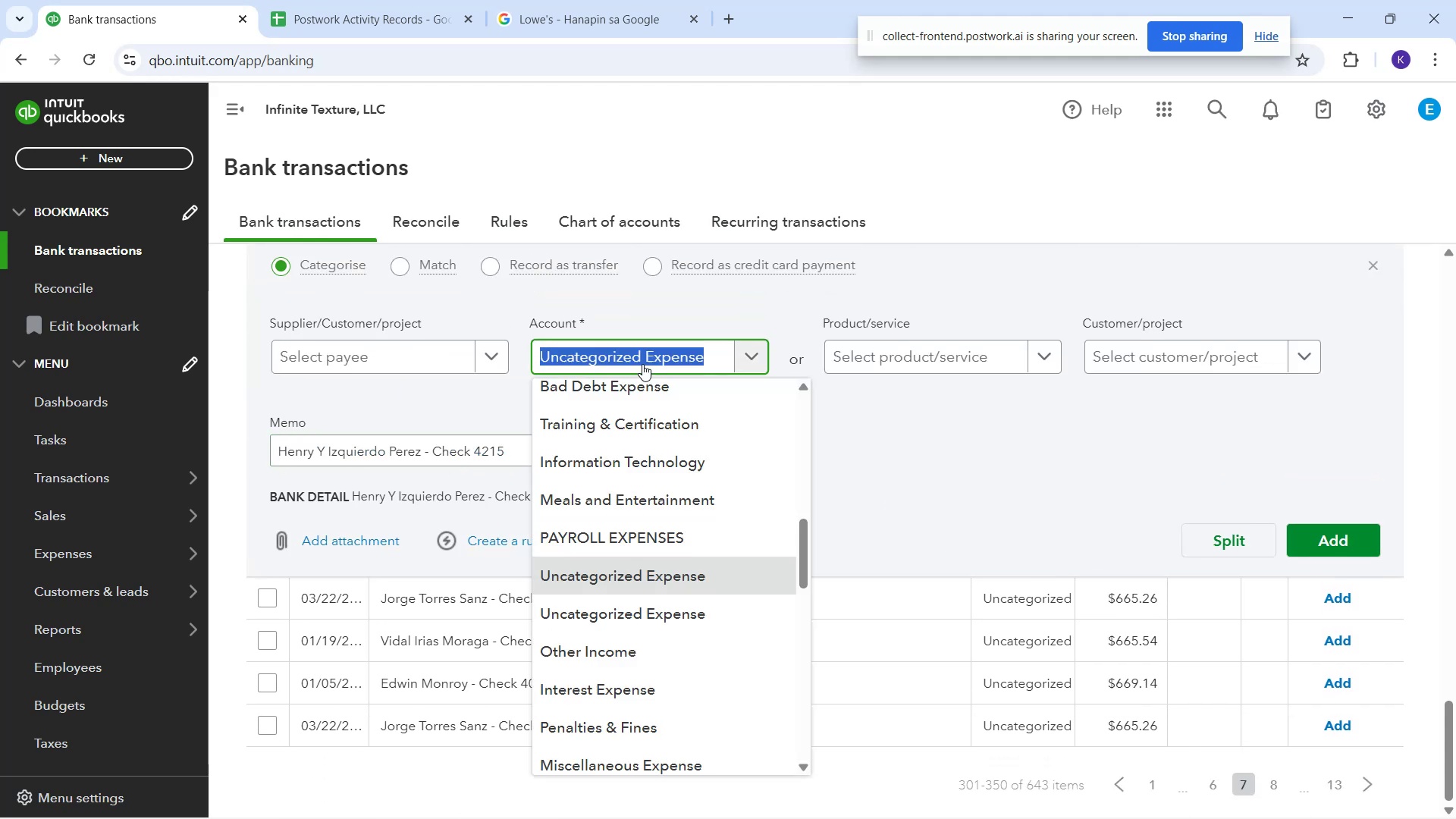 
key(S)
 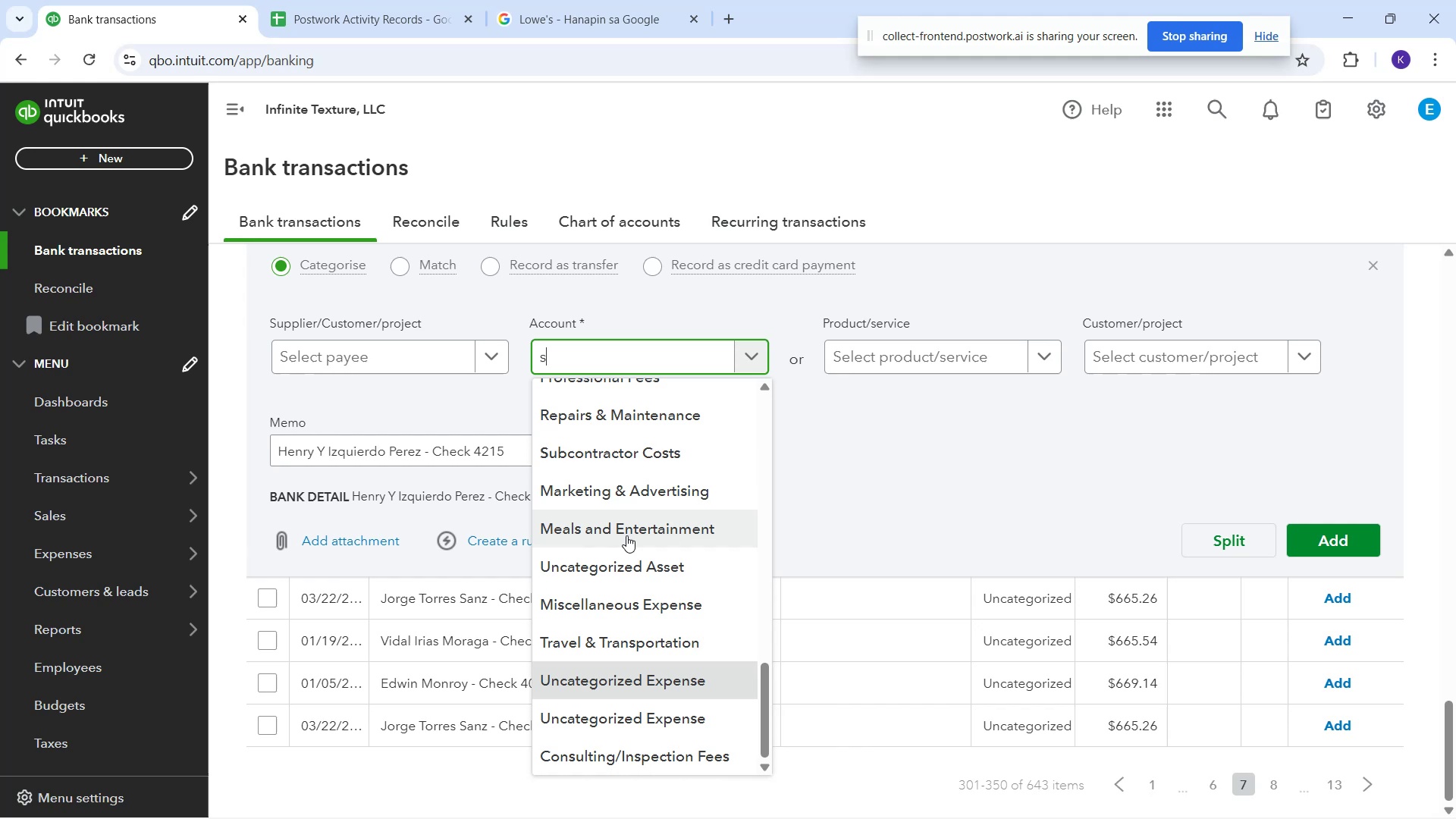 
scroll: coordinate [644, 617], scroll_direction: down, amount: 2.0
 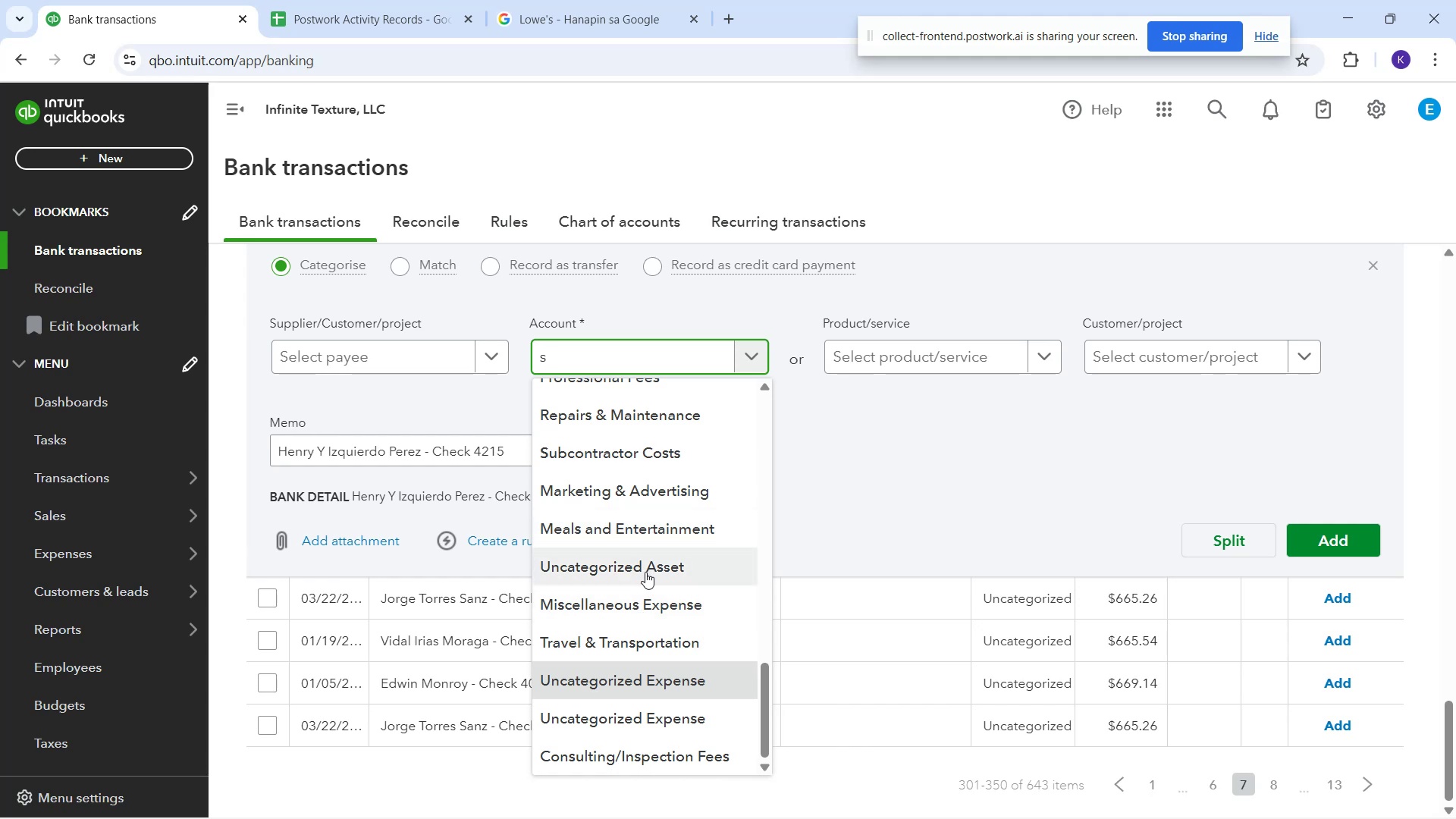 
type(ub)
 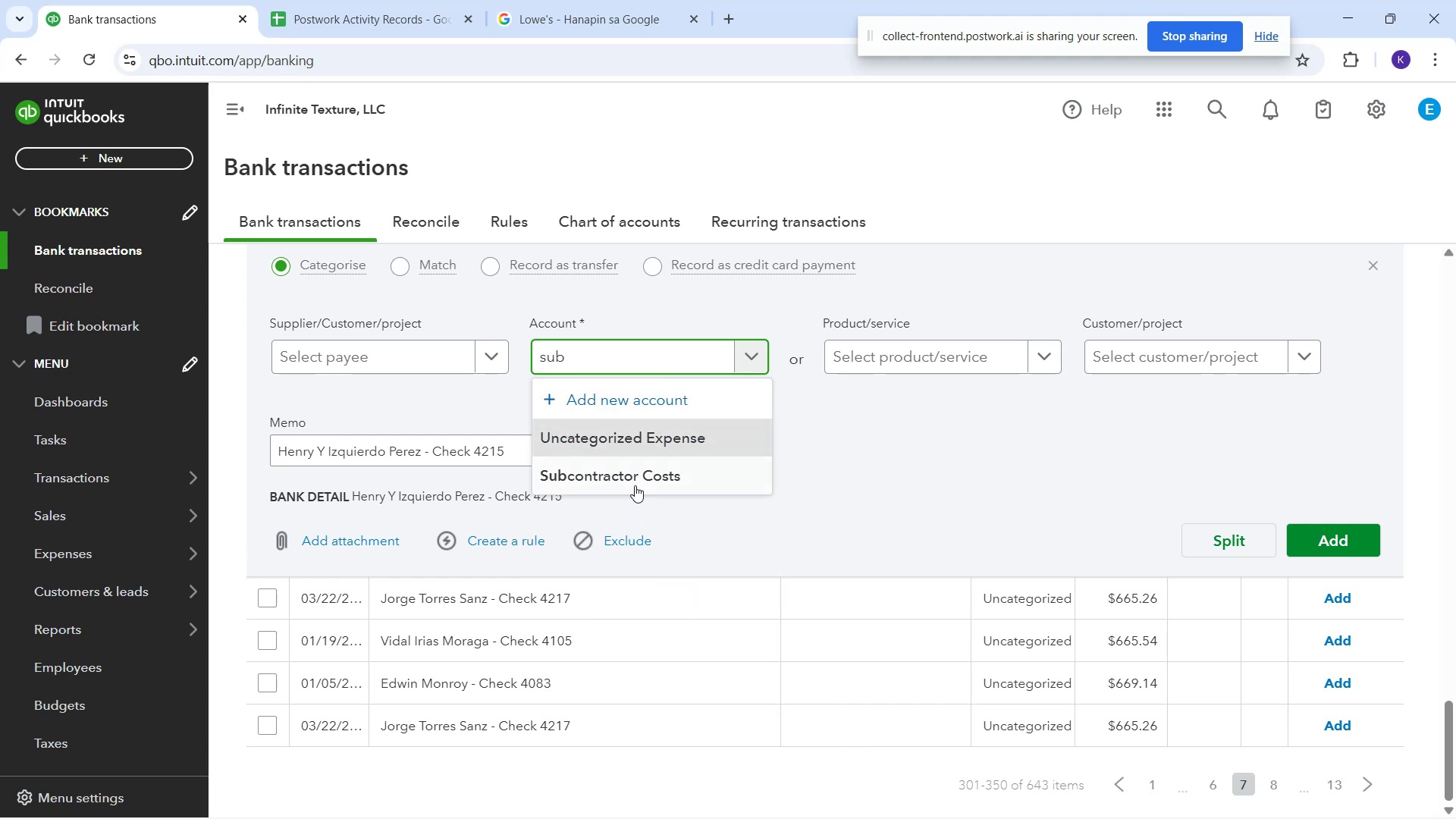 
left_click([639, 472])
 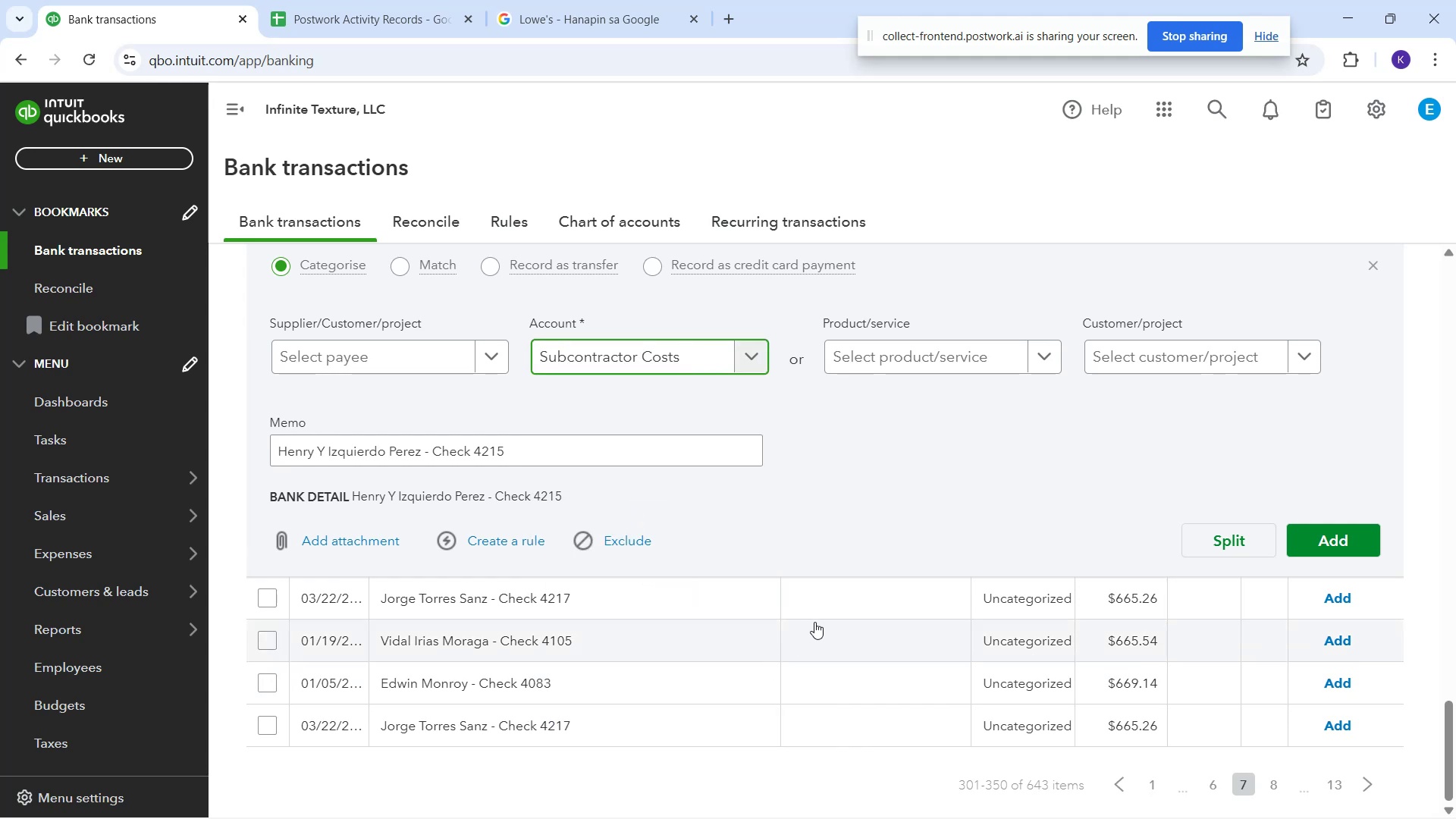 
scroll: coordinate [786, 544], scroll_direction: up, amount: 2.0
 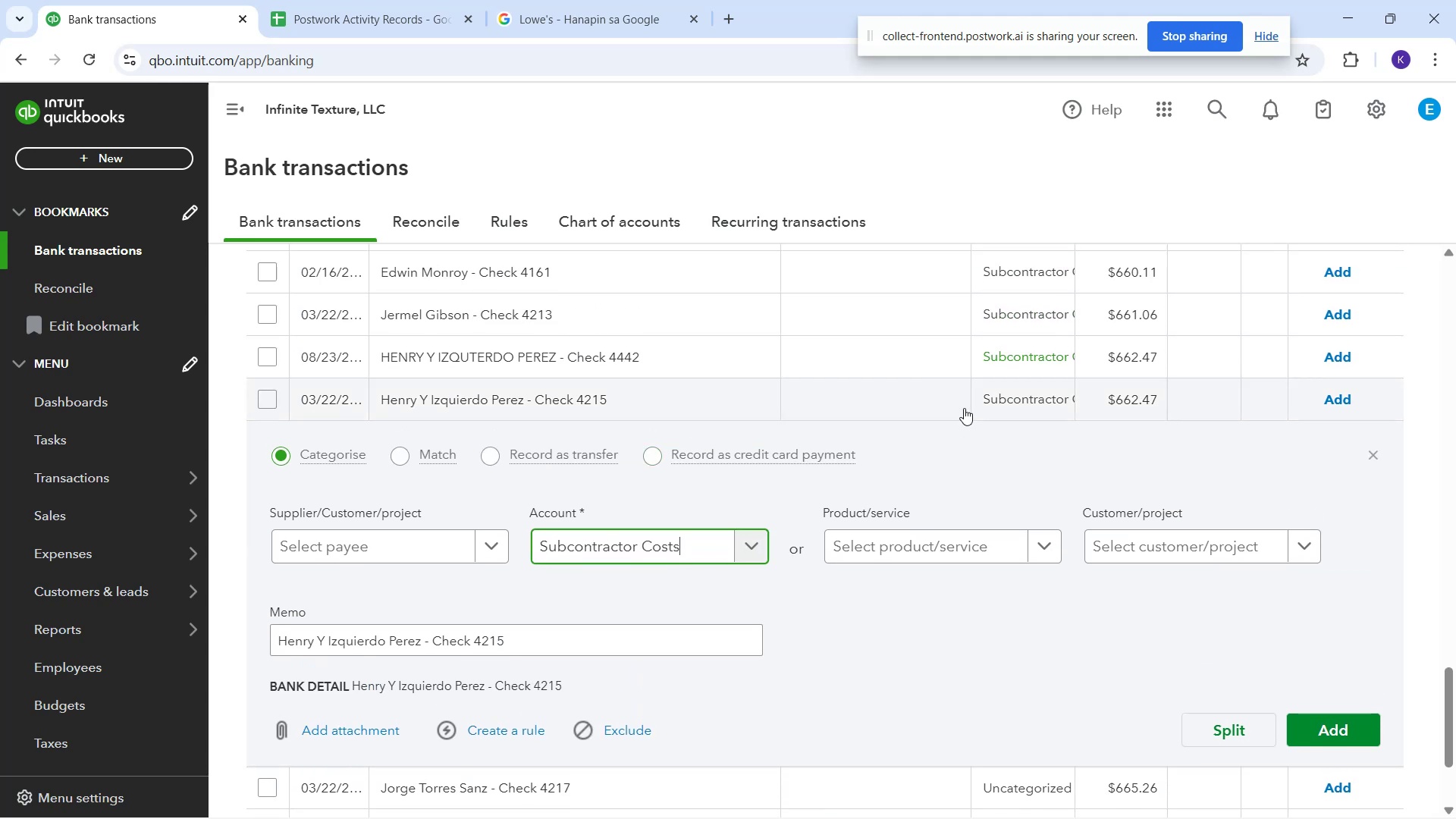 
left_click([937, 400])
 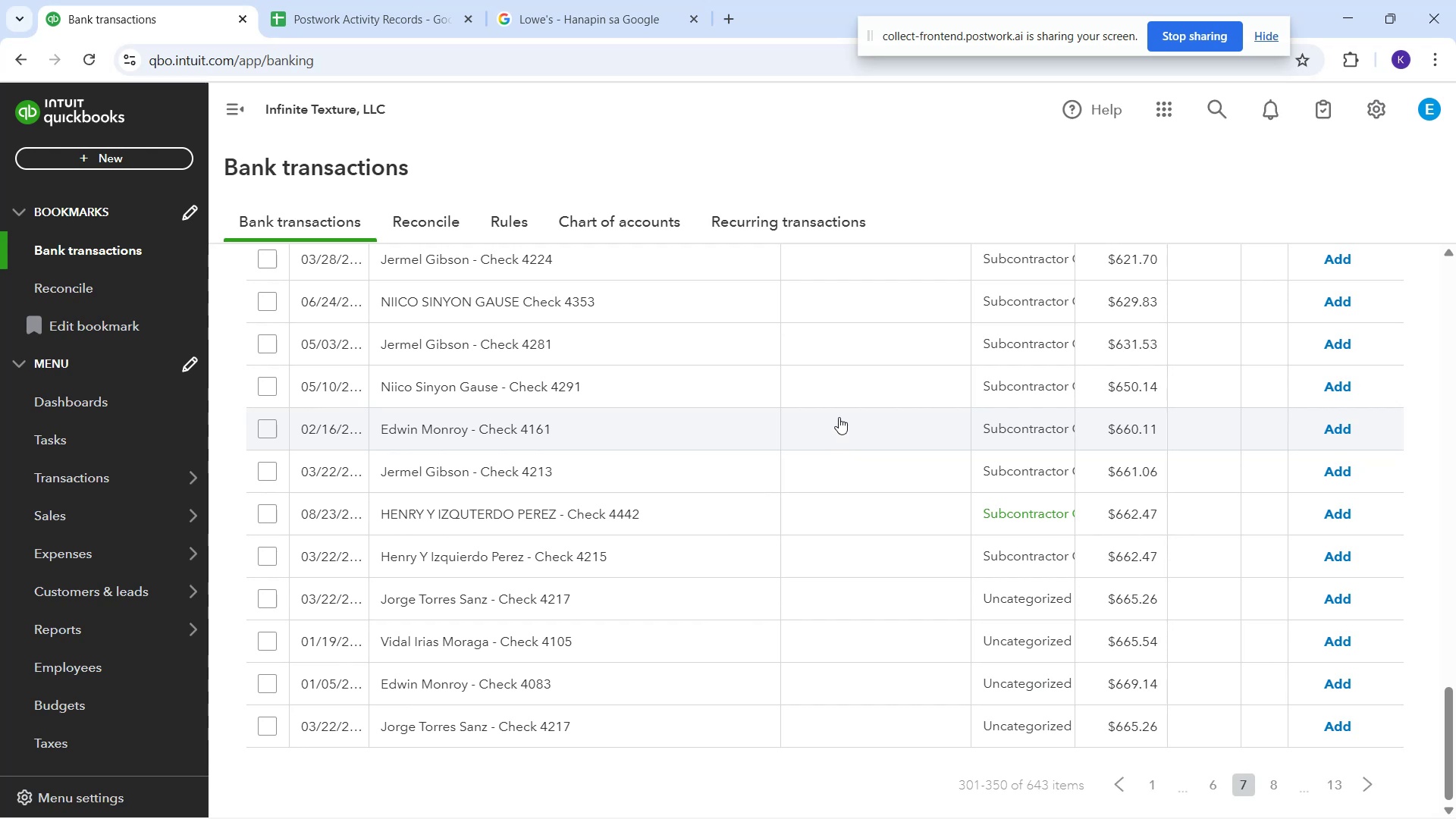 
scroll: coordinate [863, 448], scroll_direction: up, amount: 2.0
 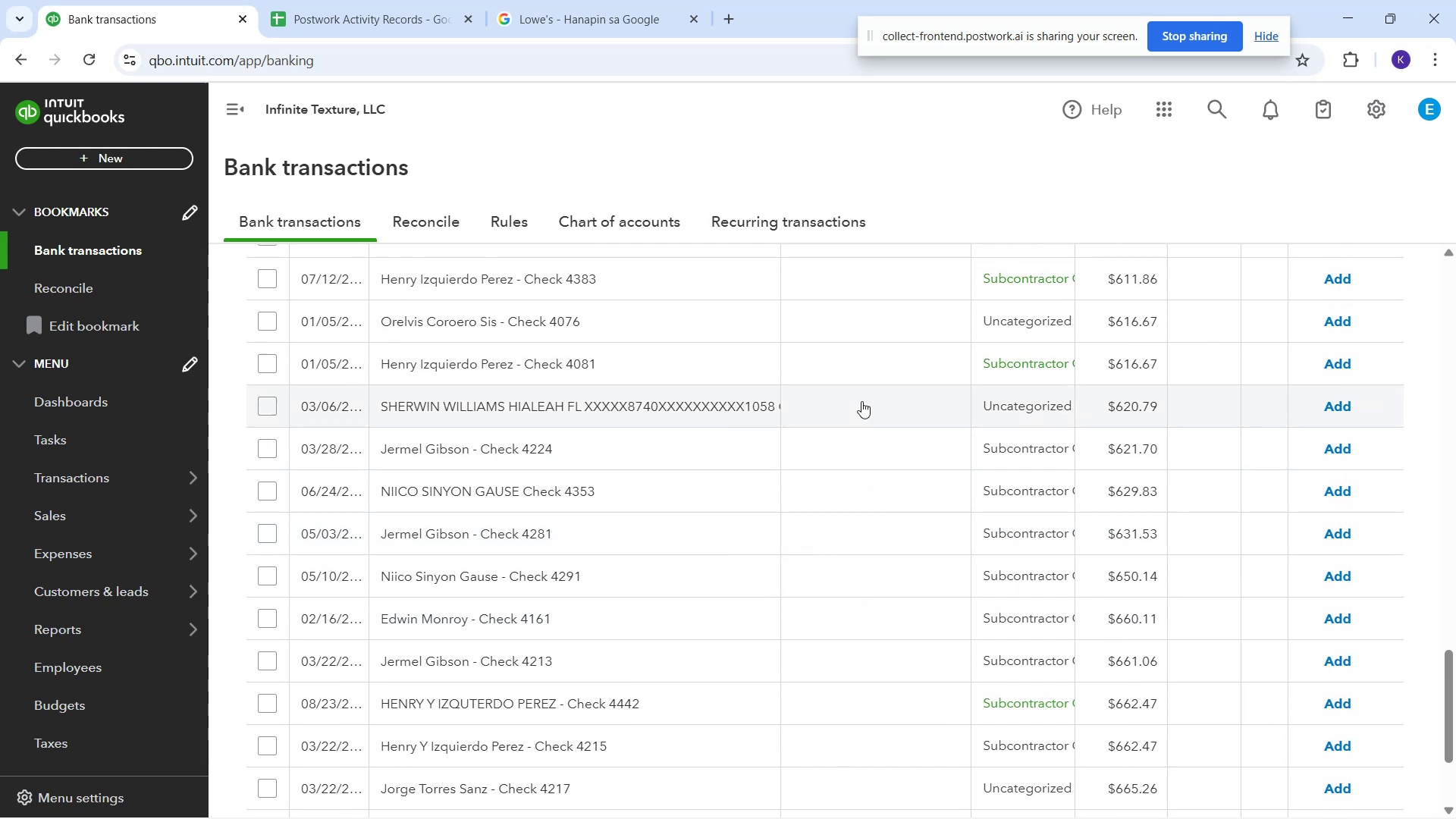 
left_click([855, 369])
 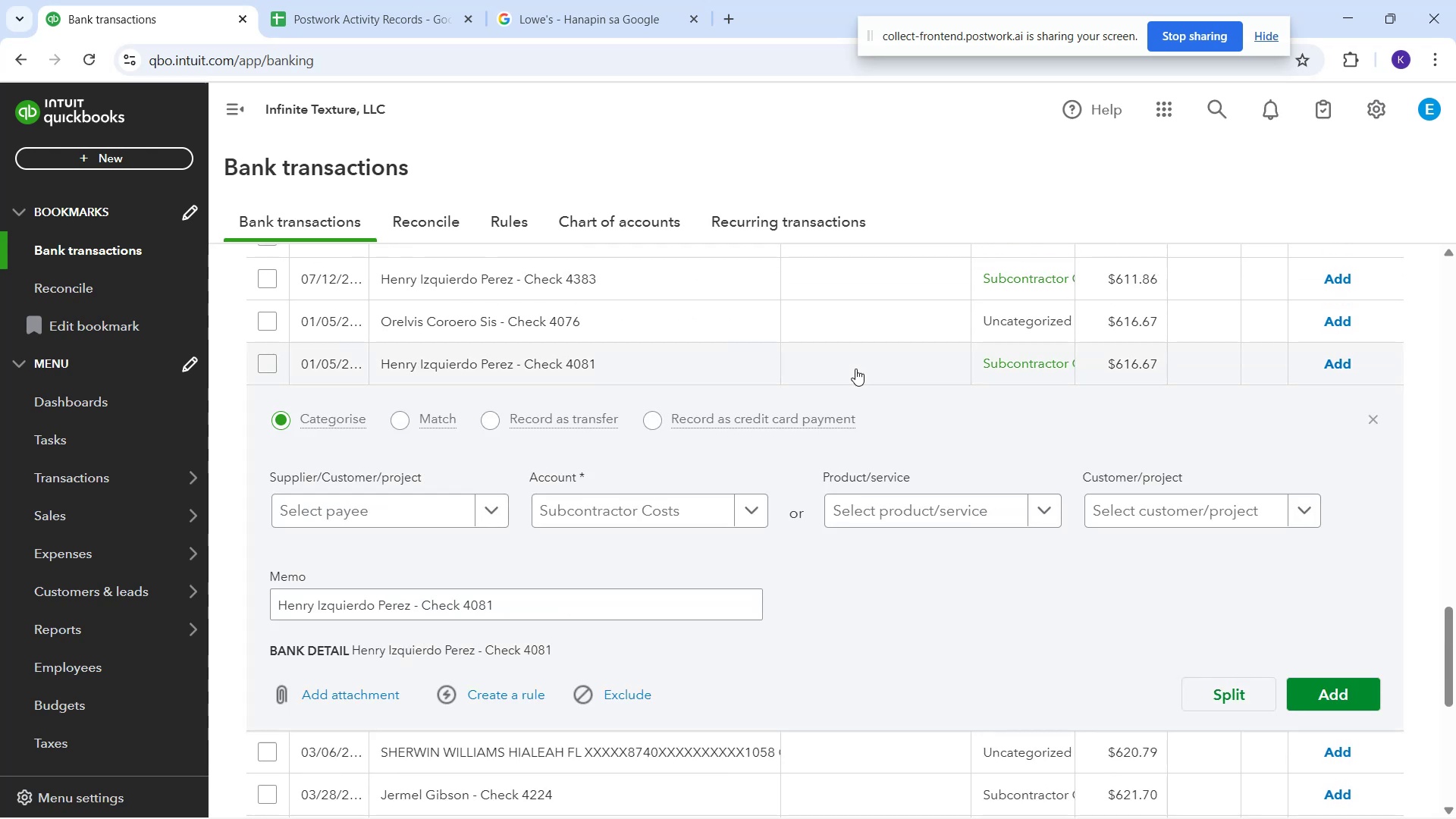 
type(hen)
 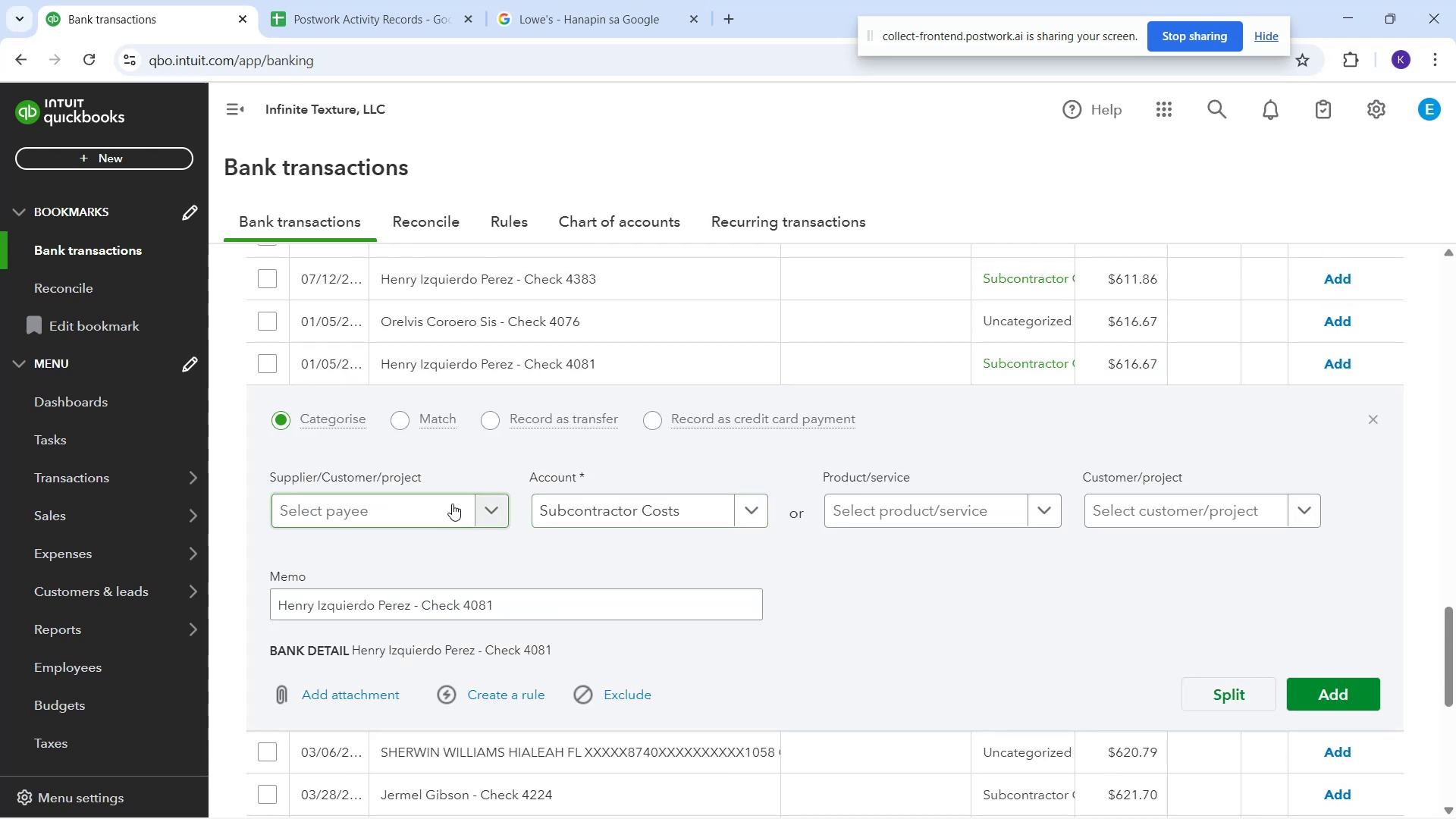 
left_click([451, 502])
 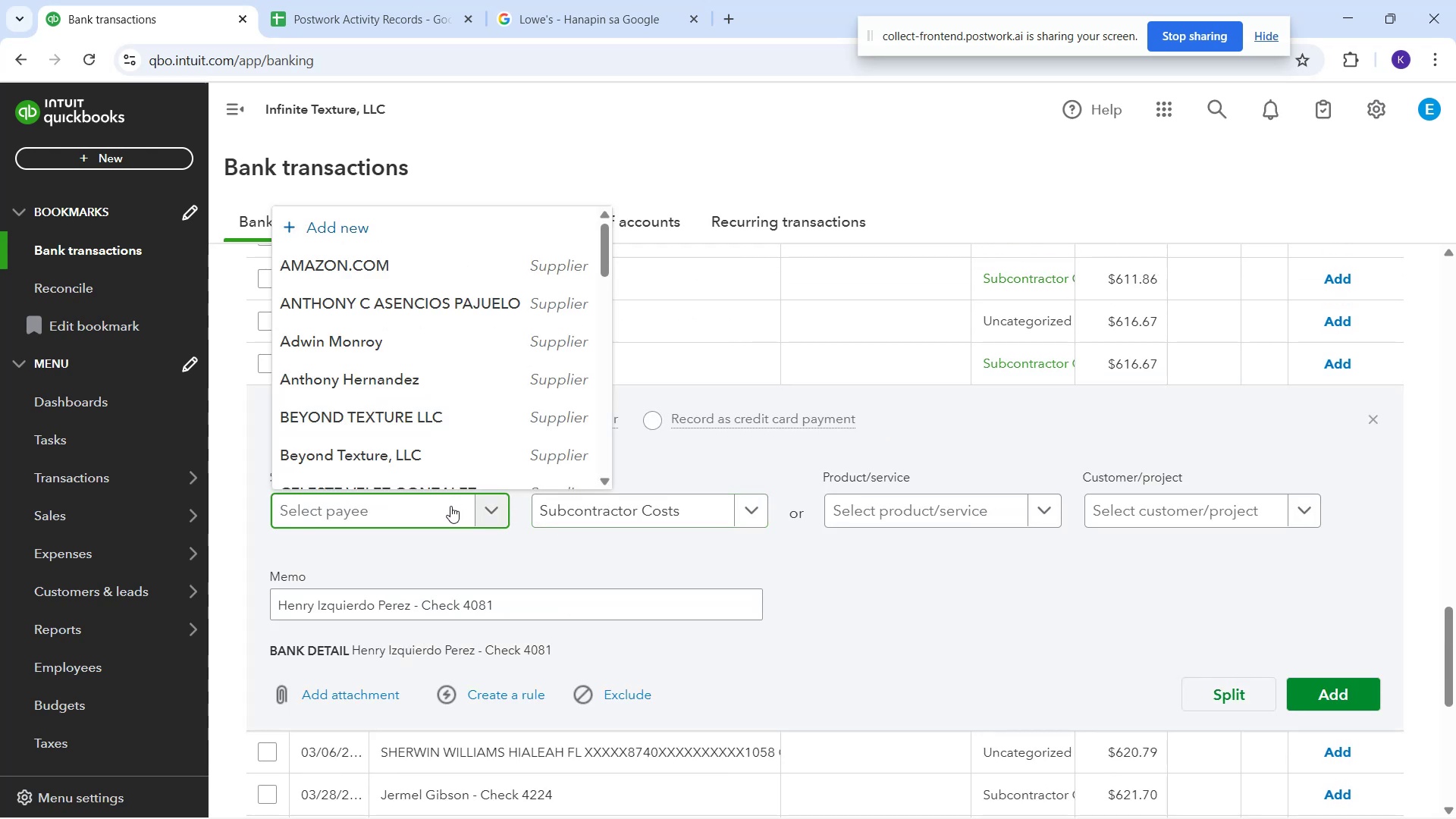 
type(hen)
 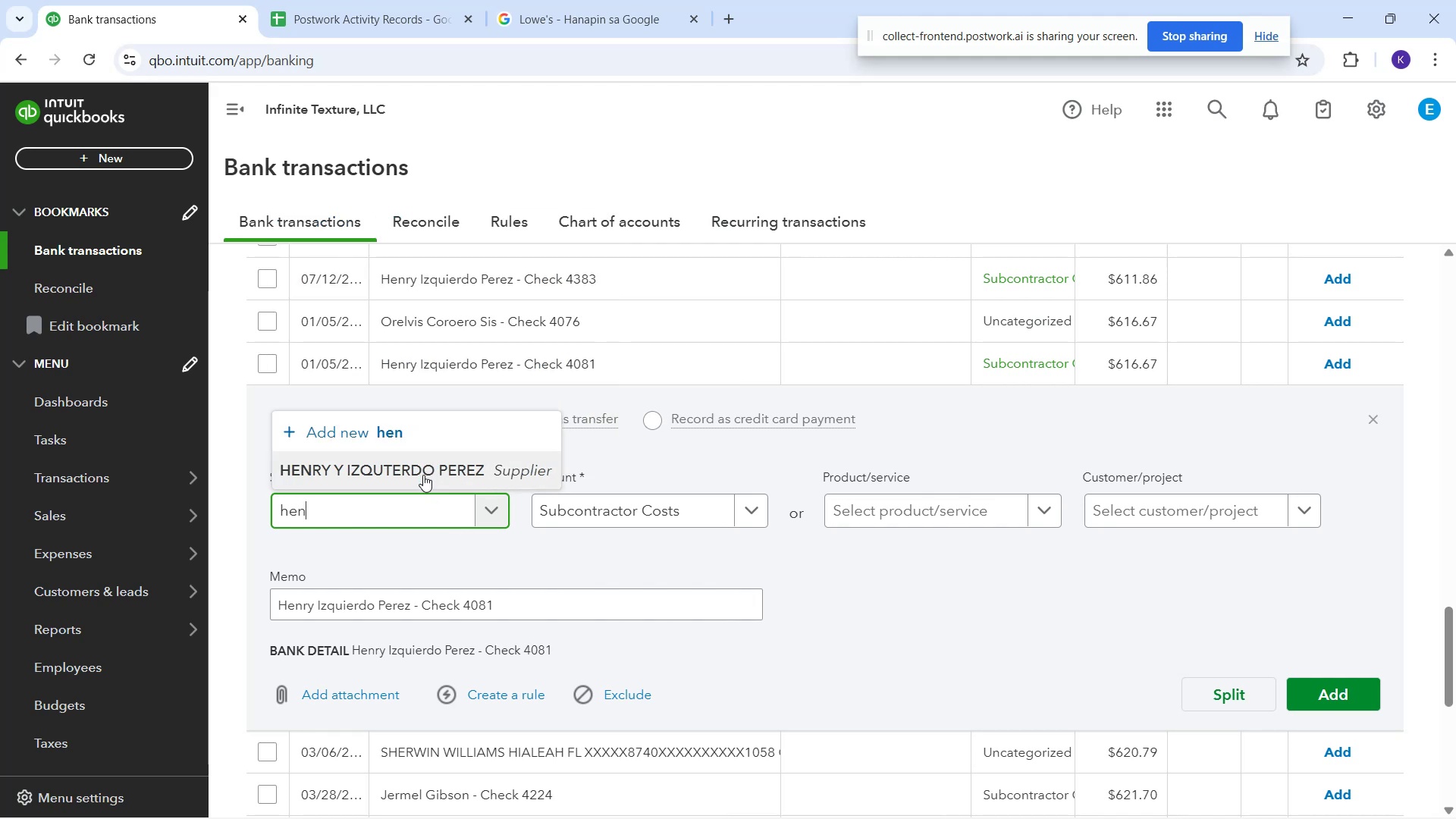 
left_click([423, 475])
 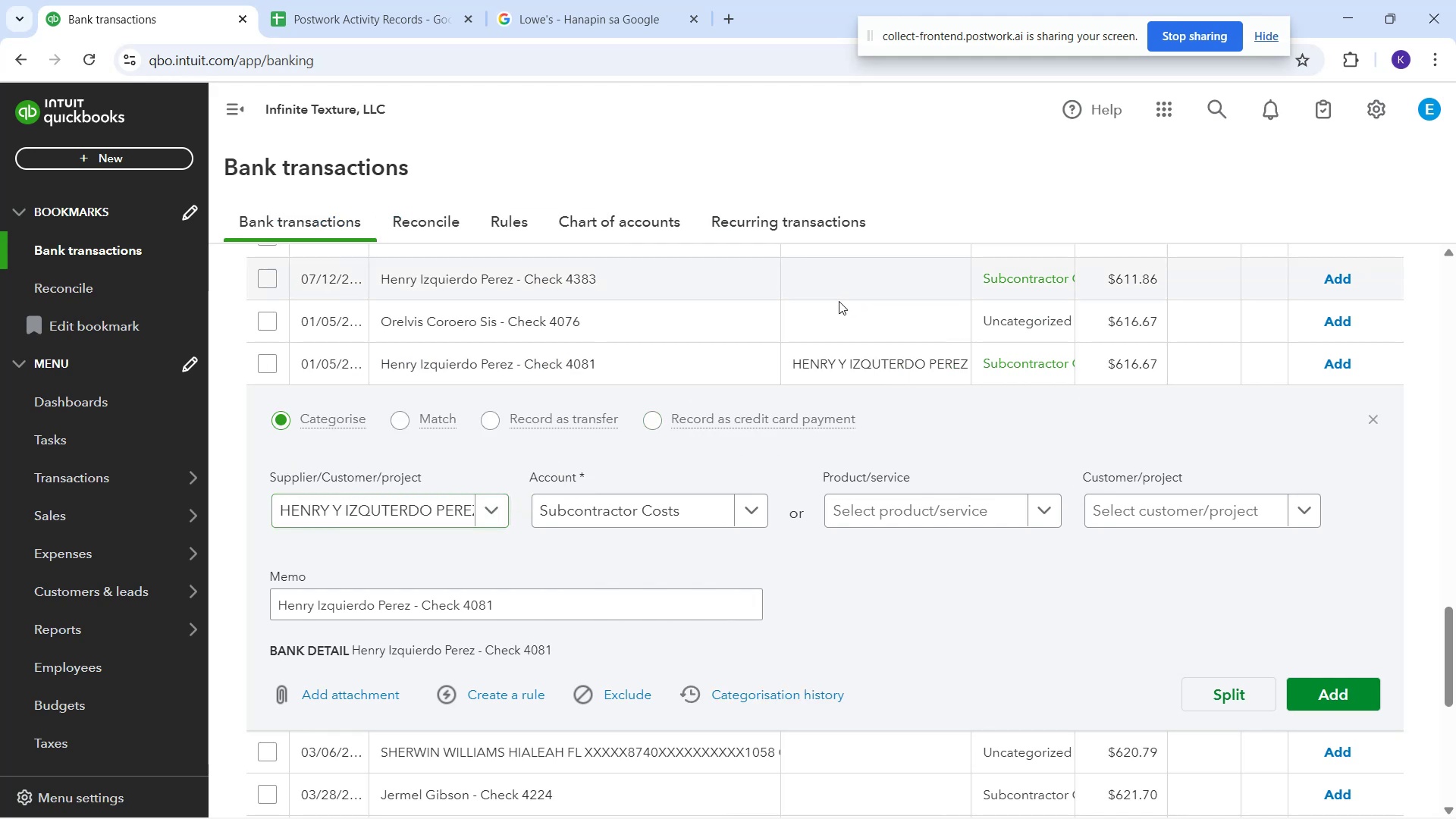 
wait(5.14)
 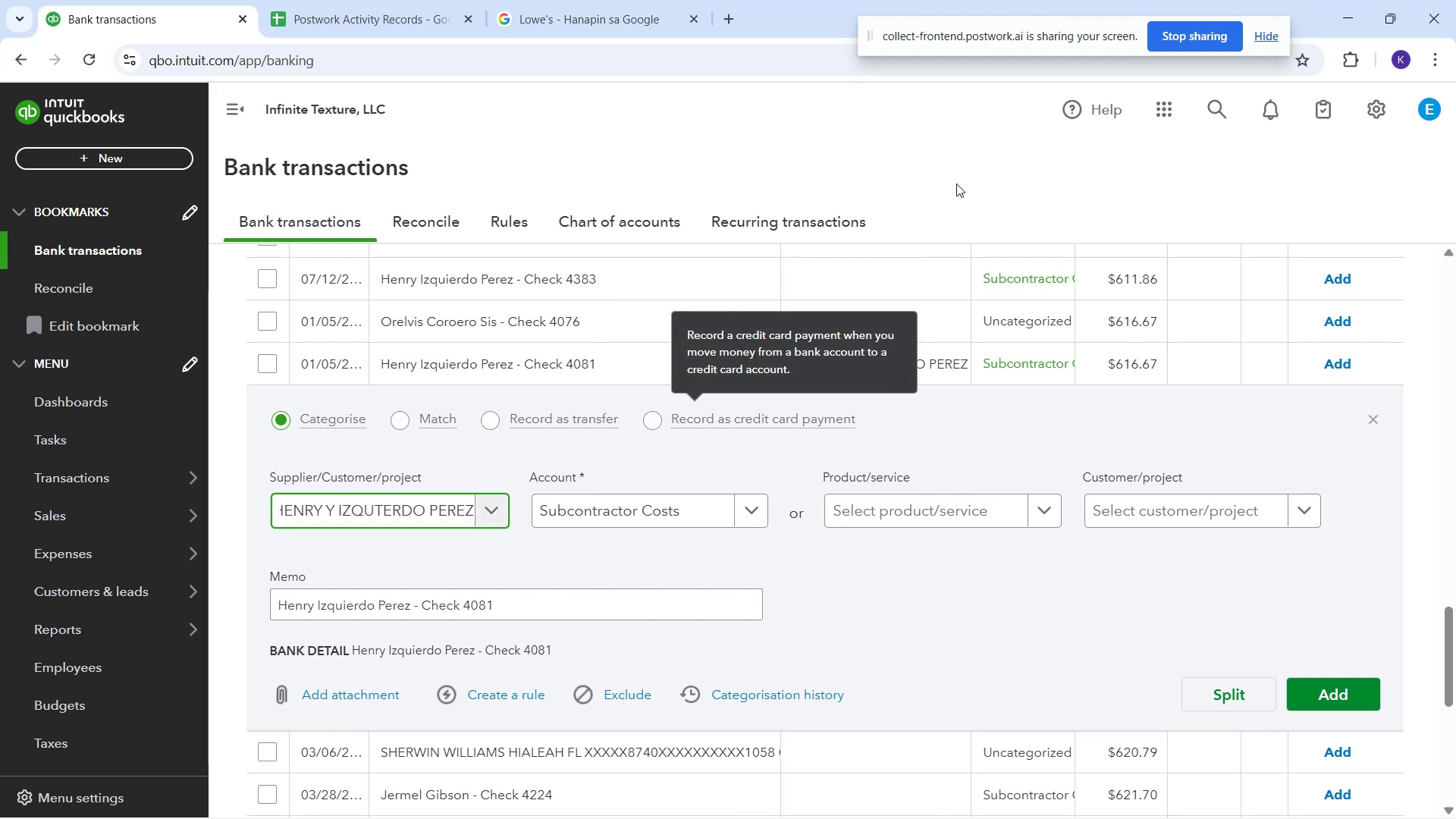 
left_click([415, 431])
 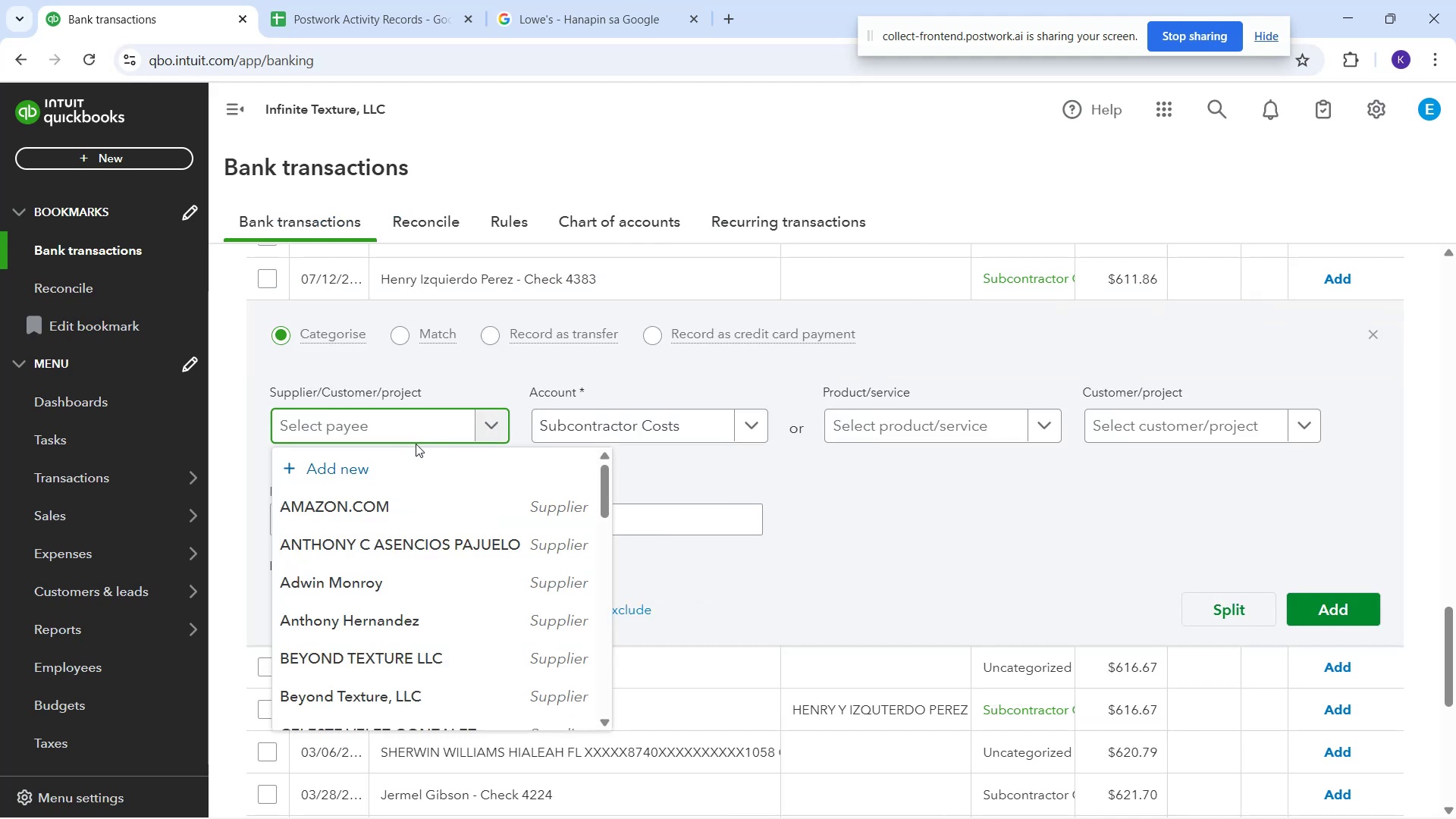 
type(he)
 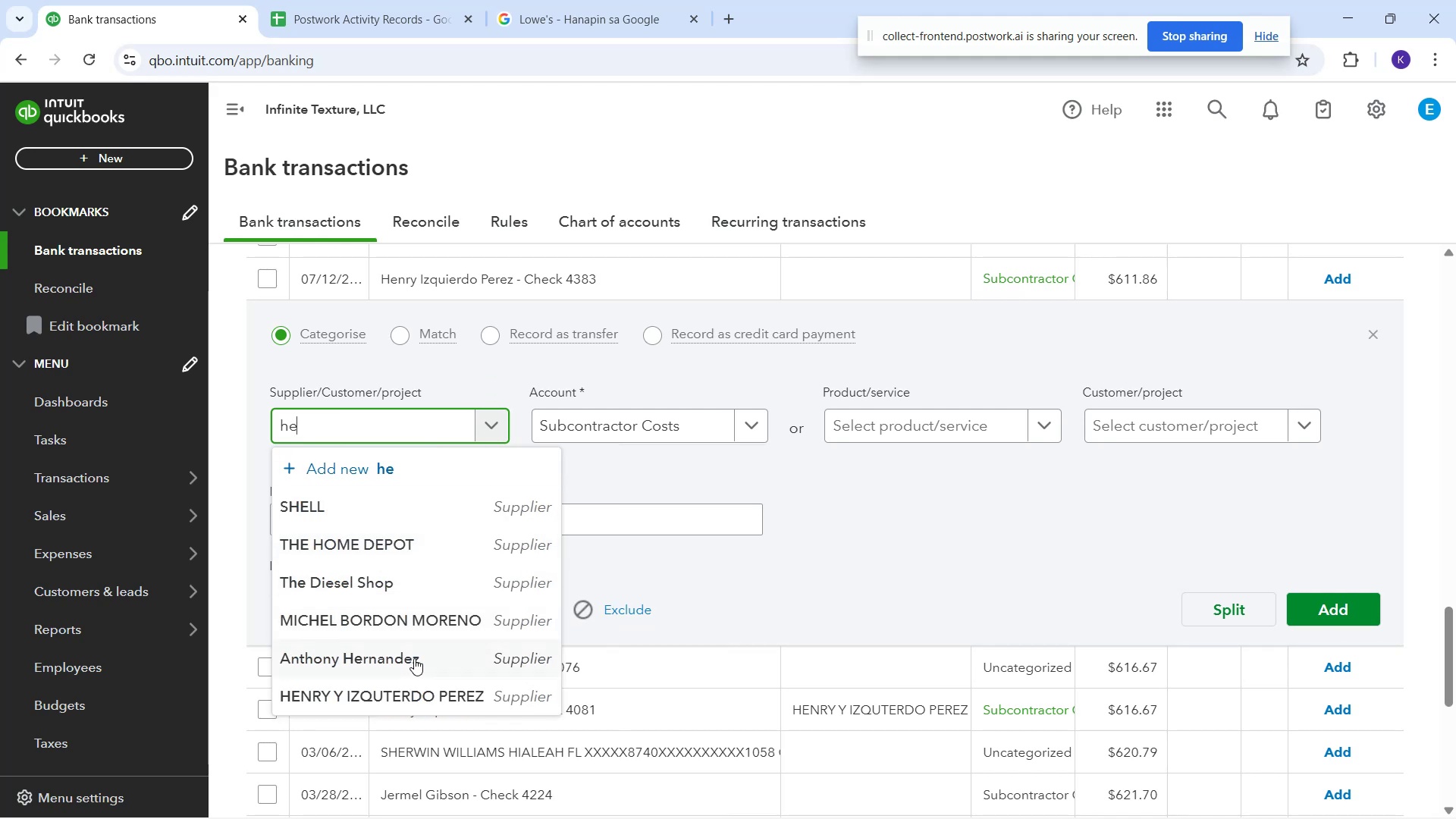 
left_click([422, 699])
 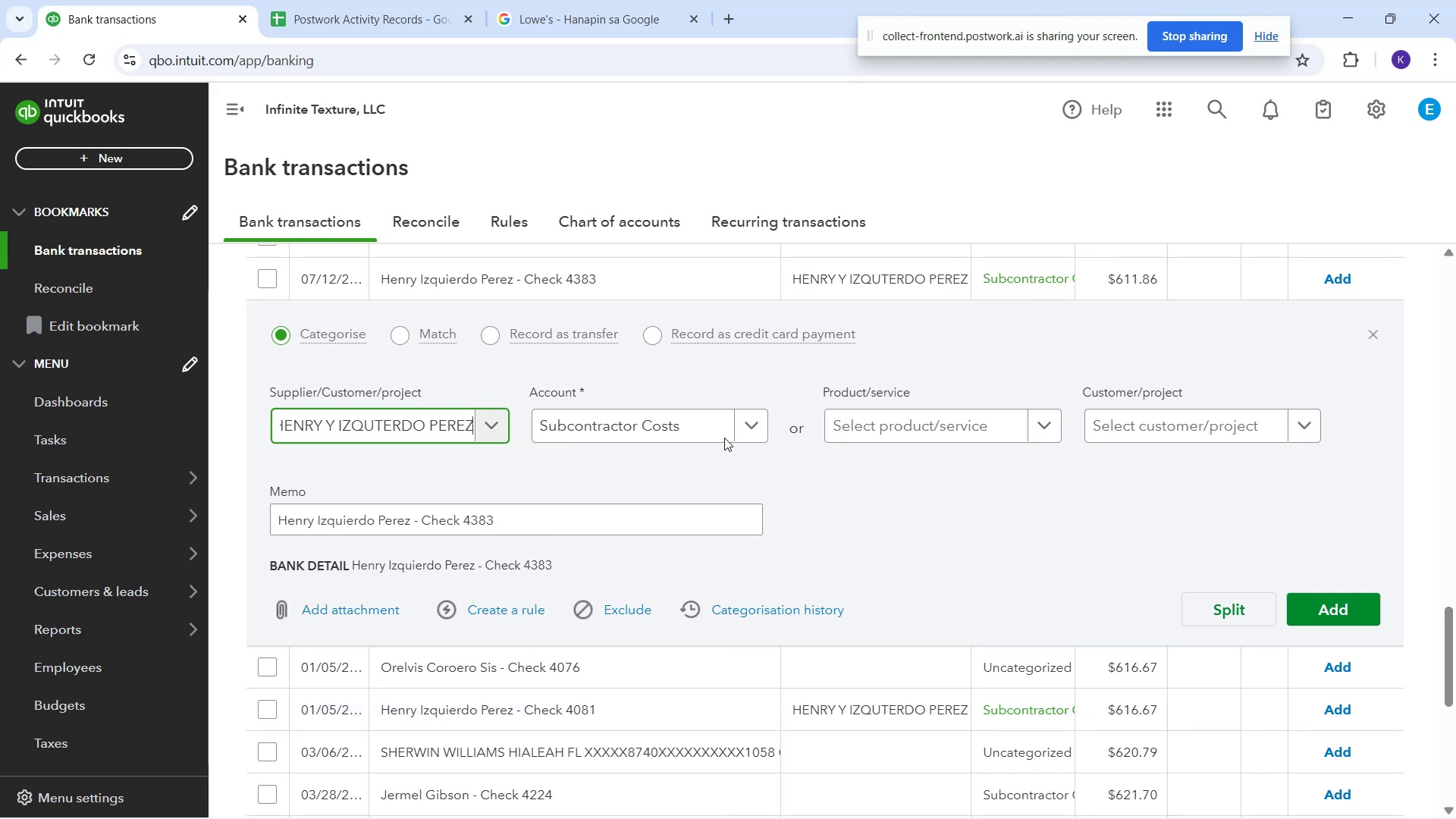 
scroll: coordinate [740, 312], scroll_direction: up, amount: 2.0
 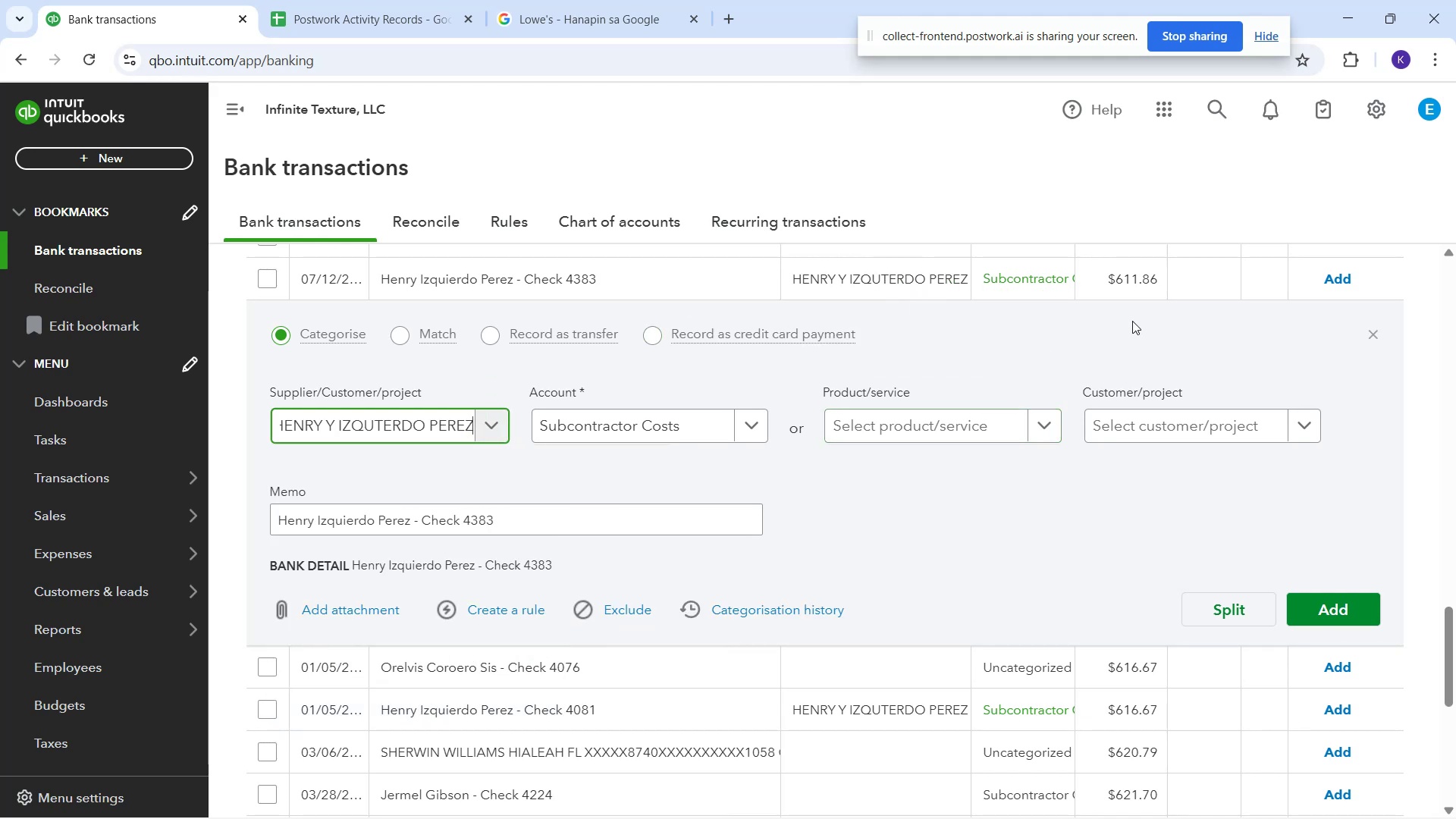 
left_click([1175, 345])
 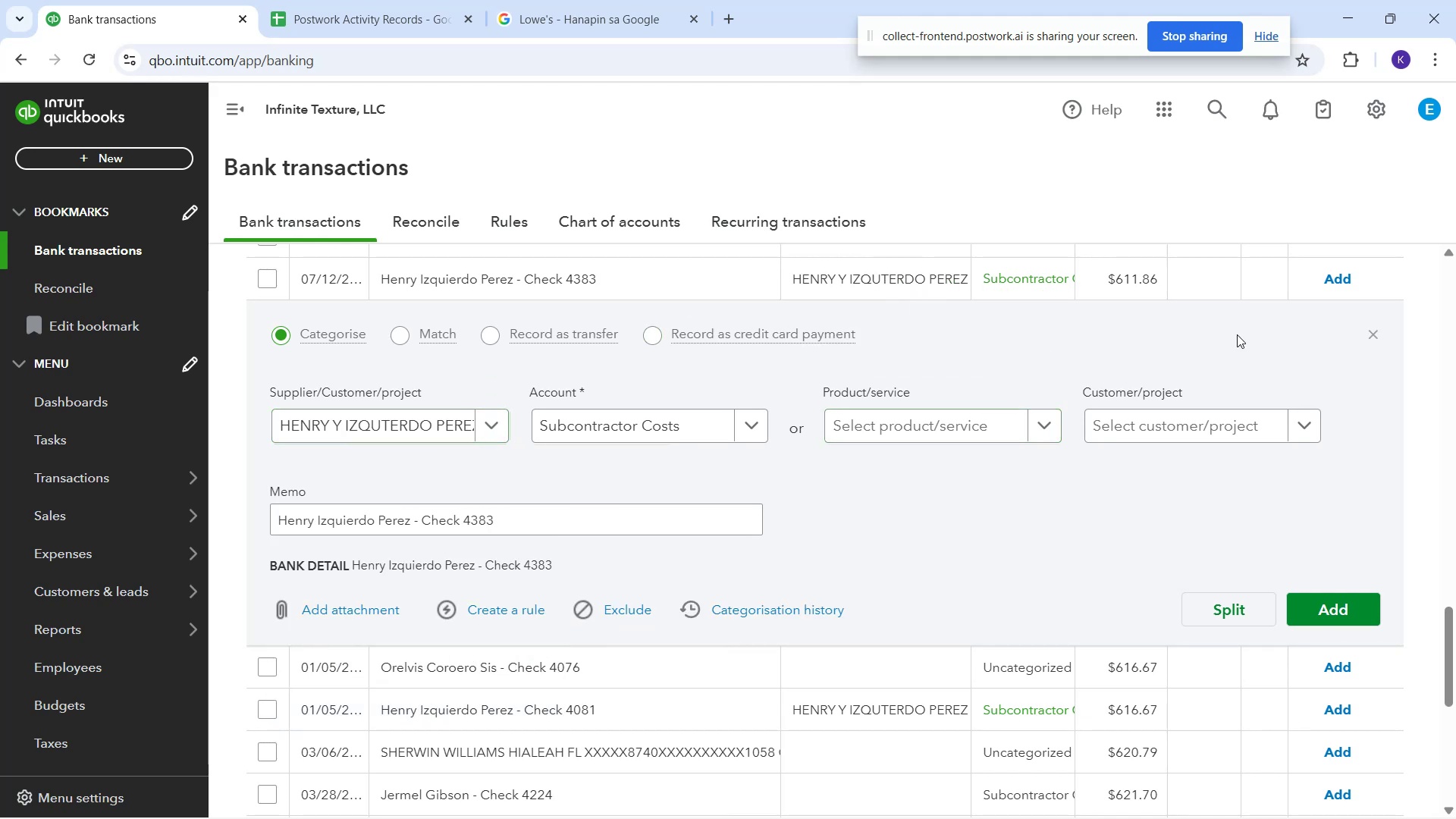 
scroll: coordinate [914, 374], scroll_direction: up, amount: 4.0
 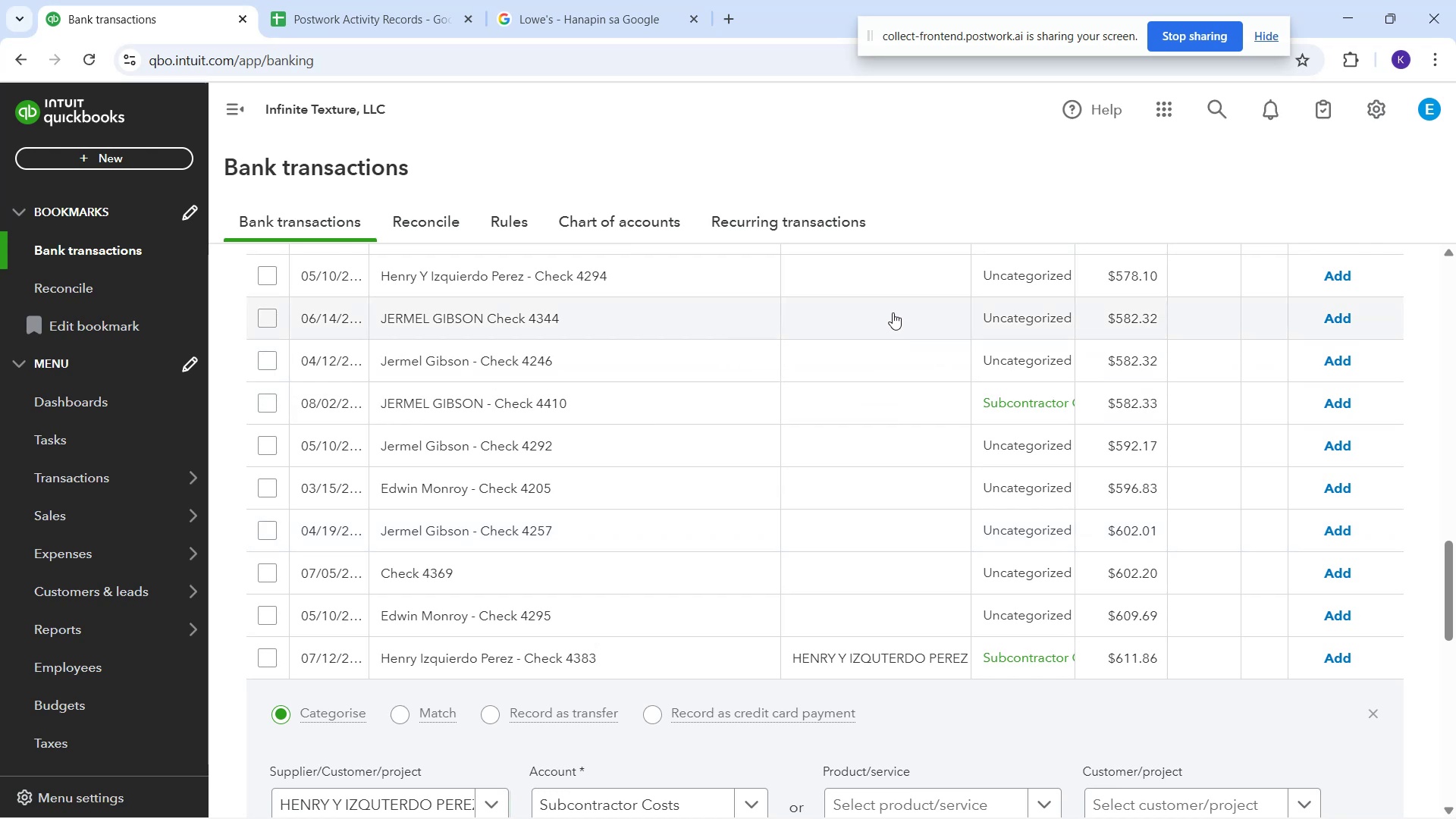 
left_click([896, 271])
 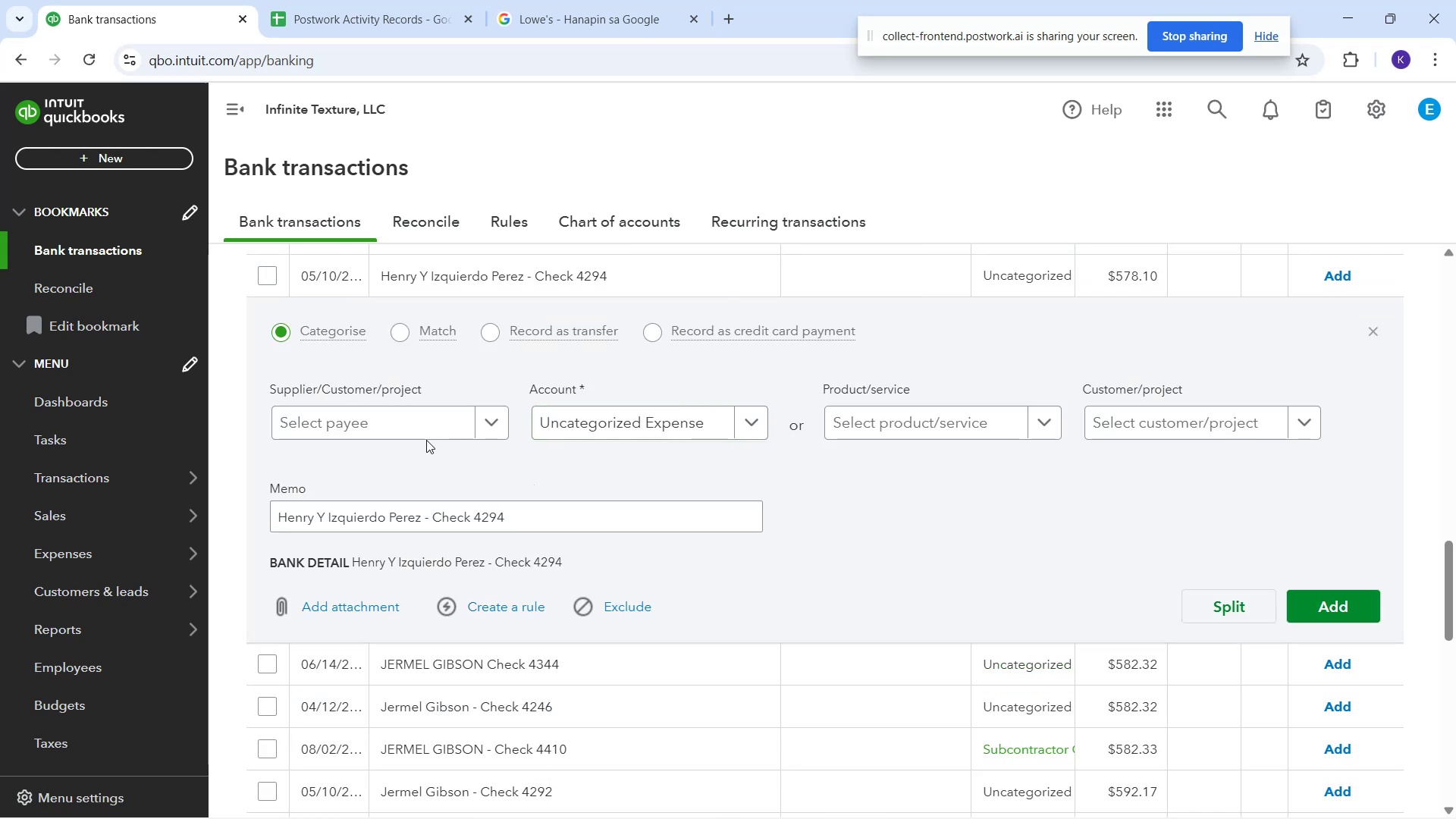 
left_click([413, 428])
 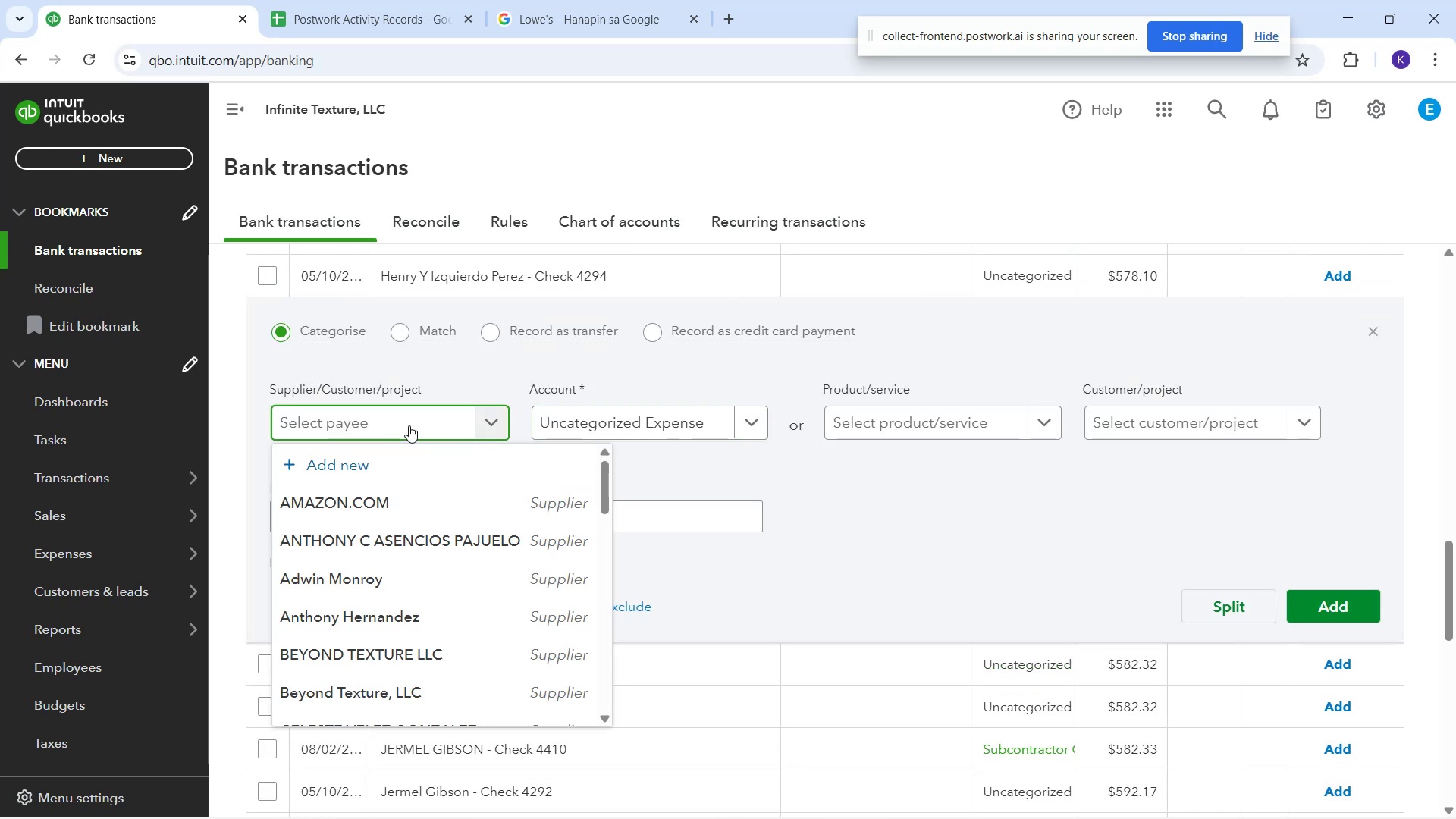 
type(he)
 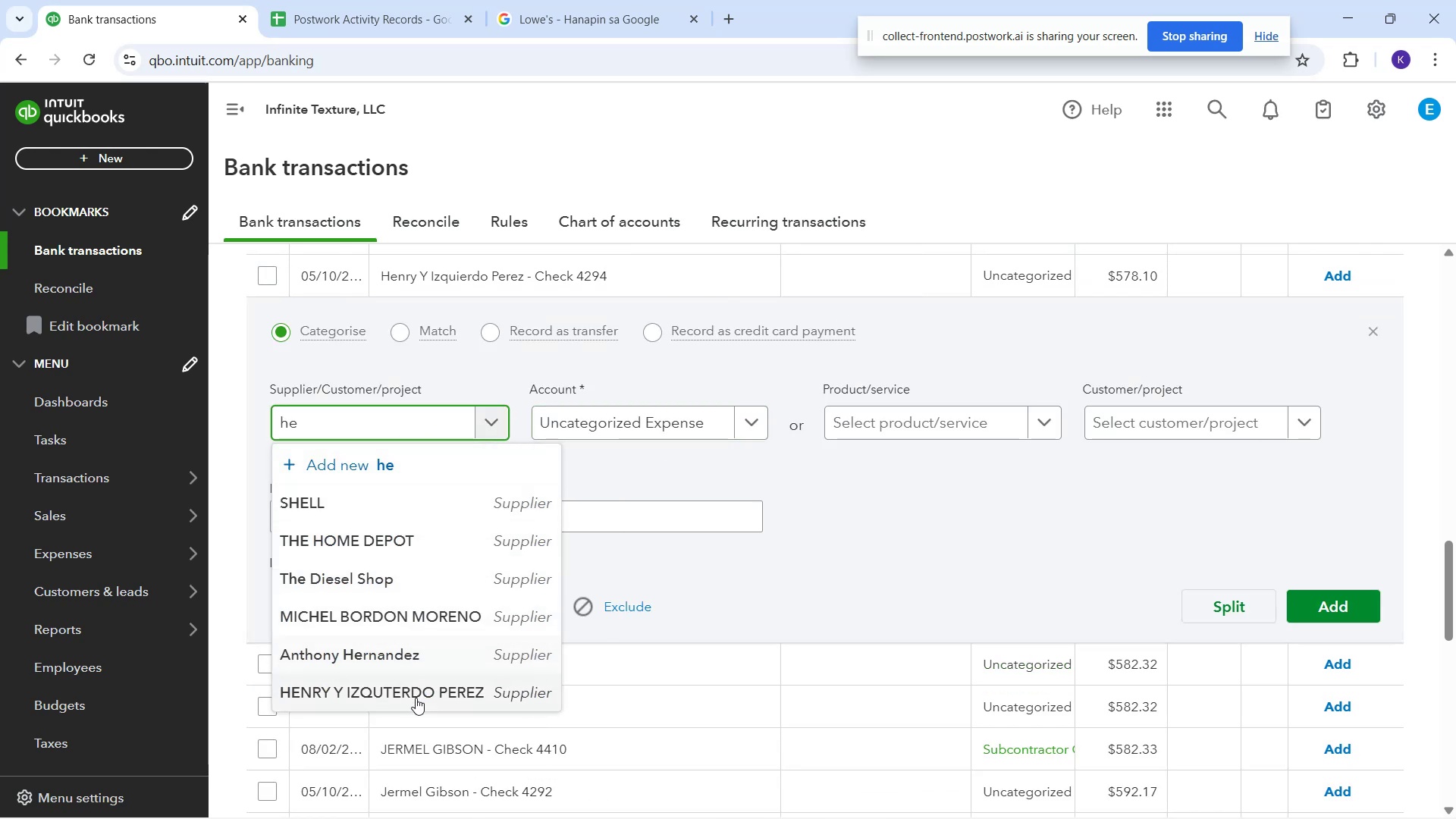 
left_click([402, 692])
 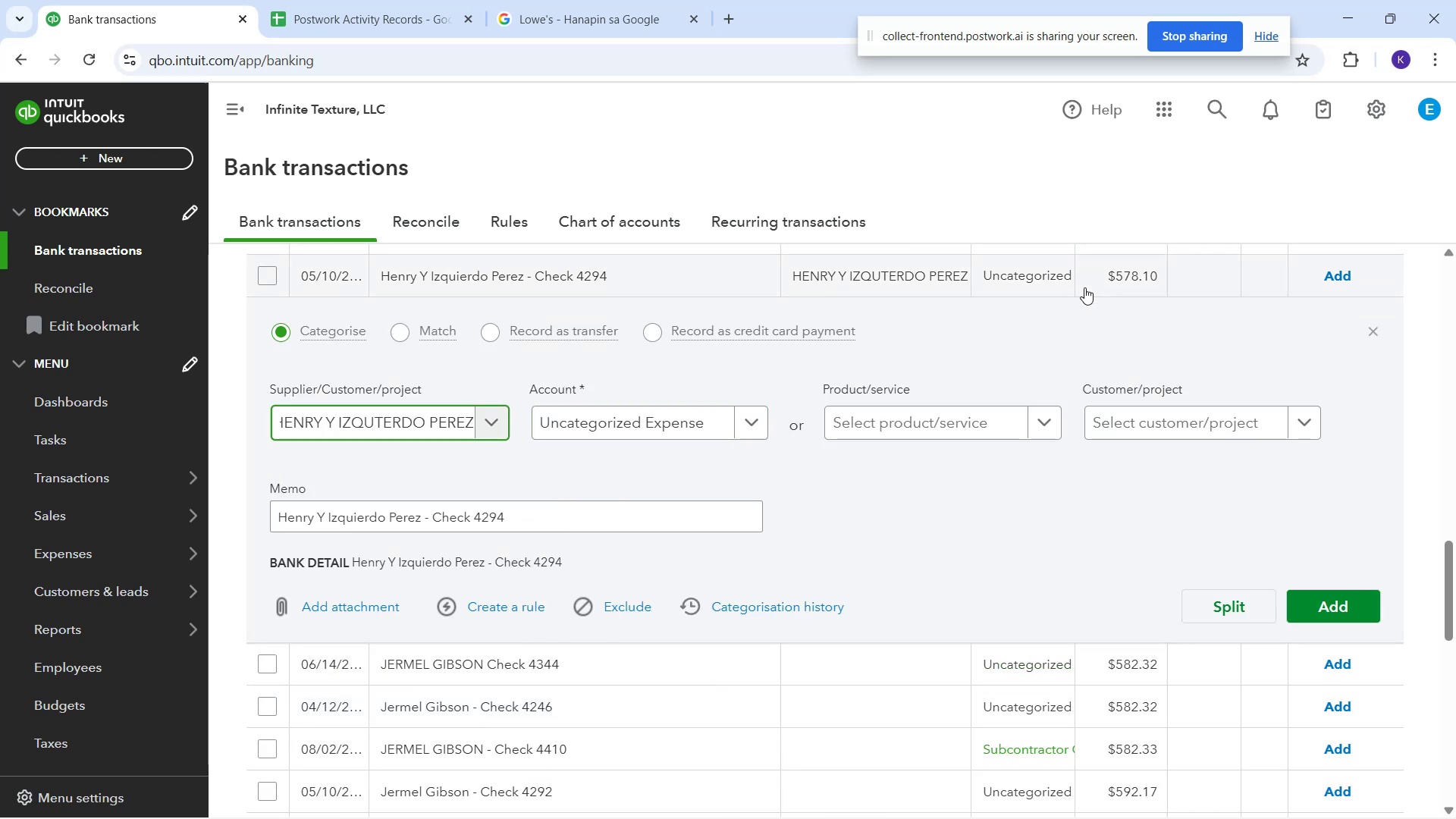 
left_click_drag(start_coordinate=[1063, 278], to_coordinate=[1056, 278])
 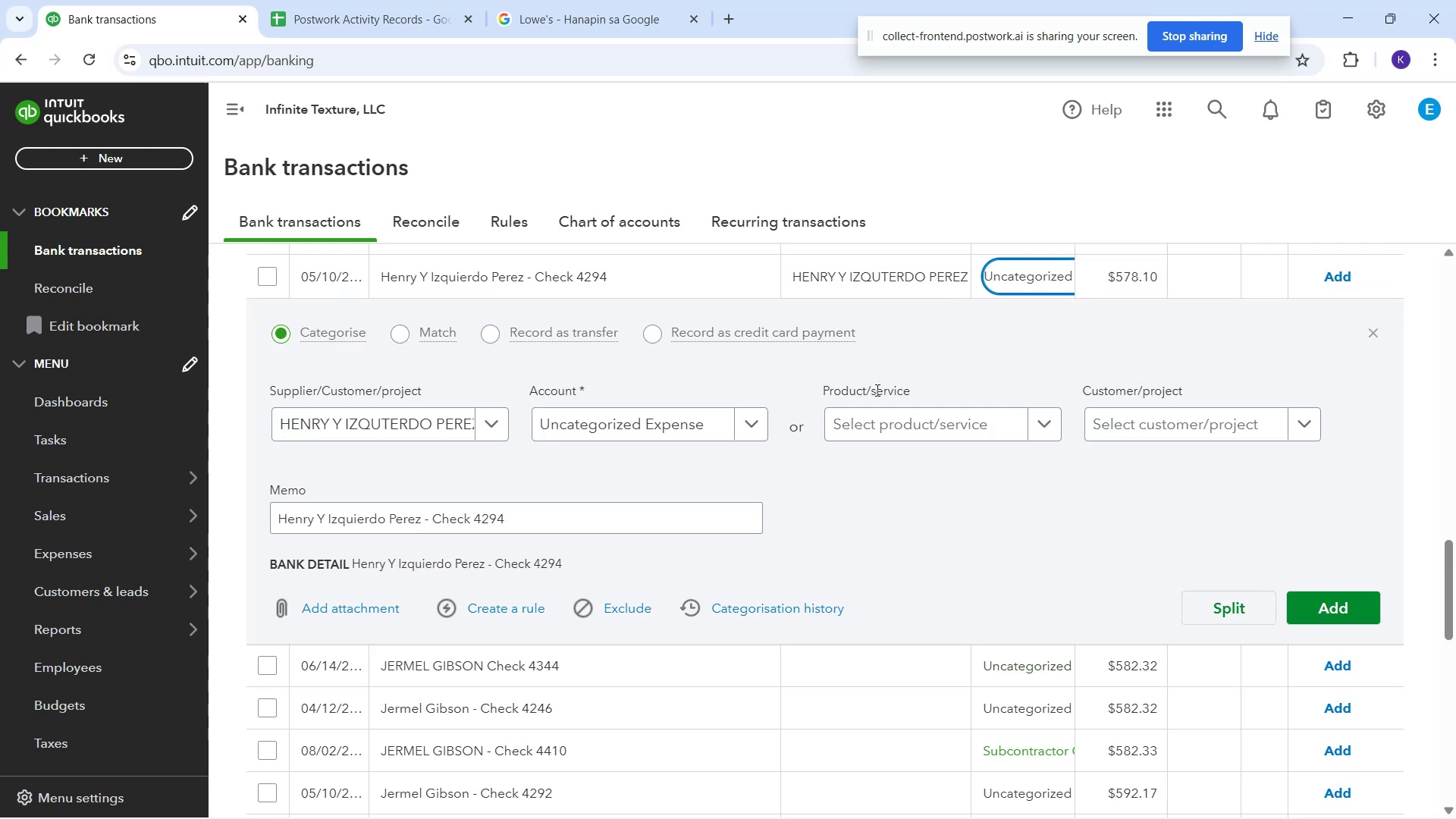 
left_click([598, 428])
 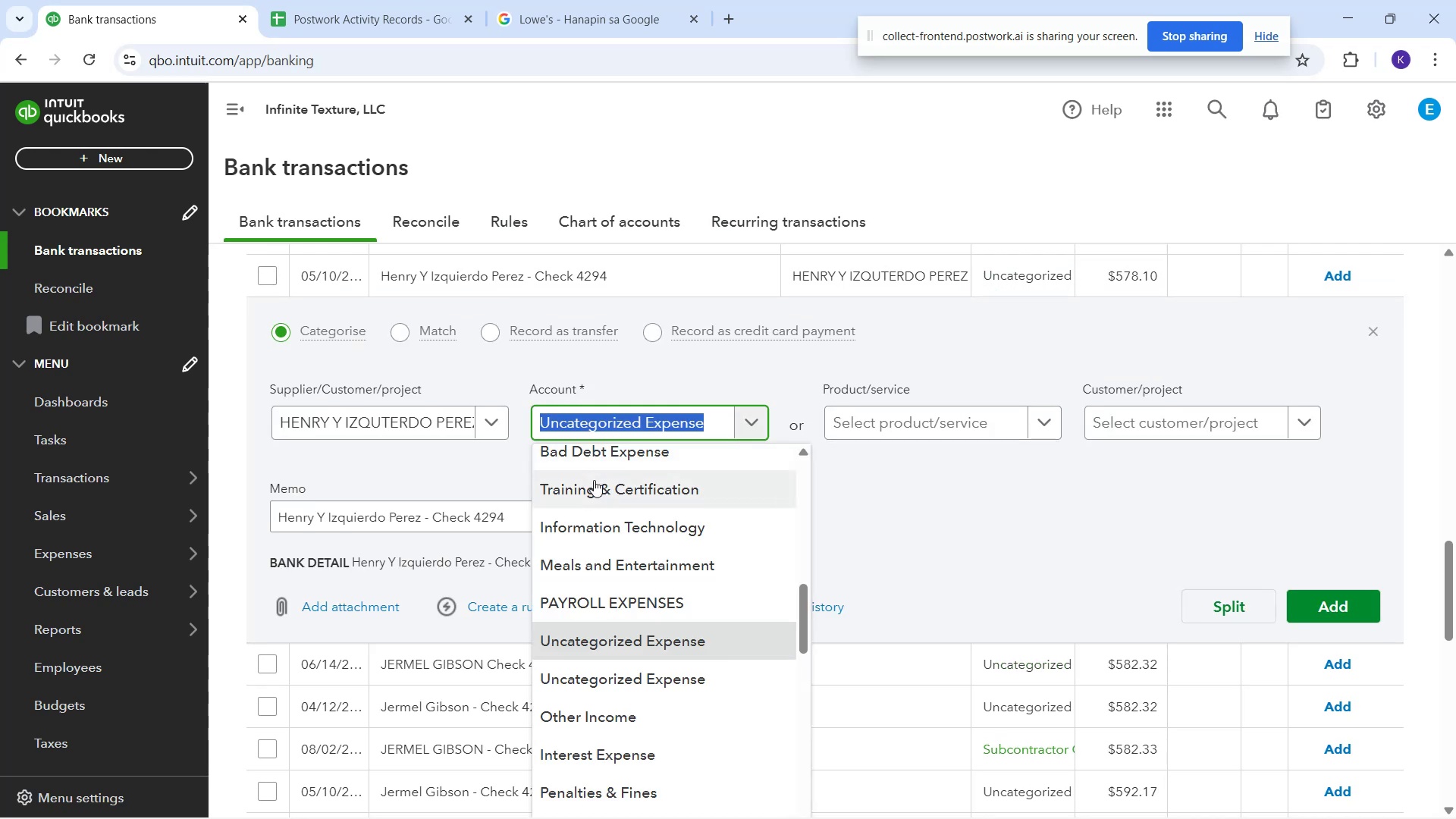 
type(sub)
 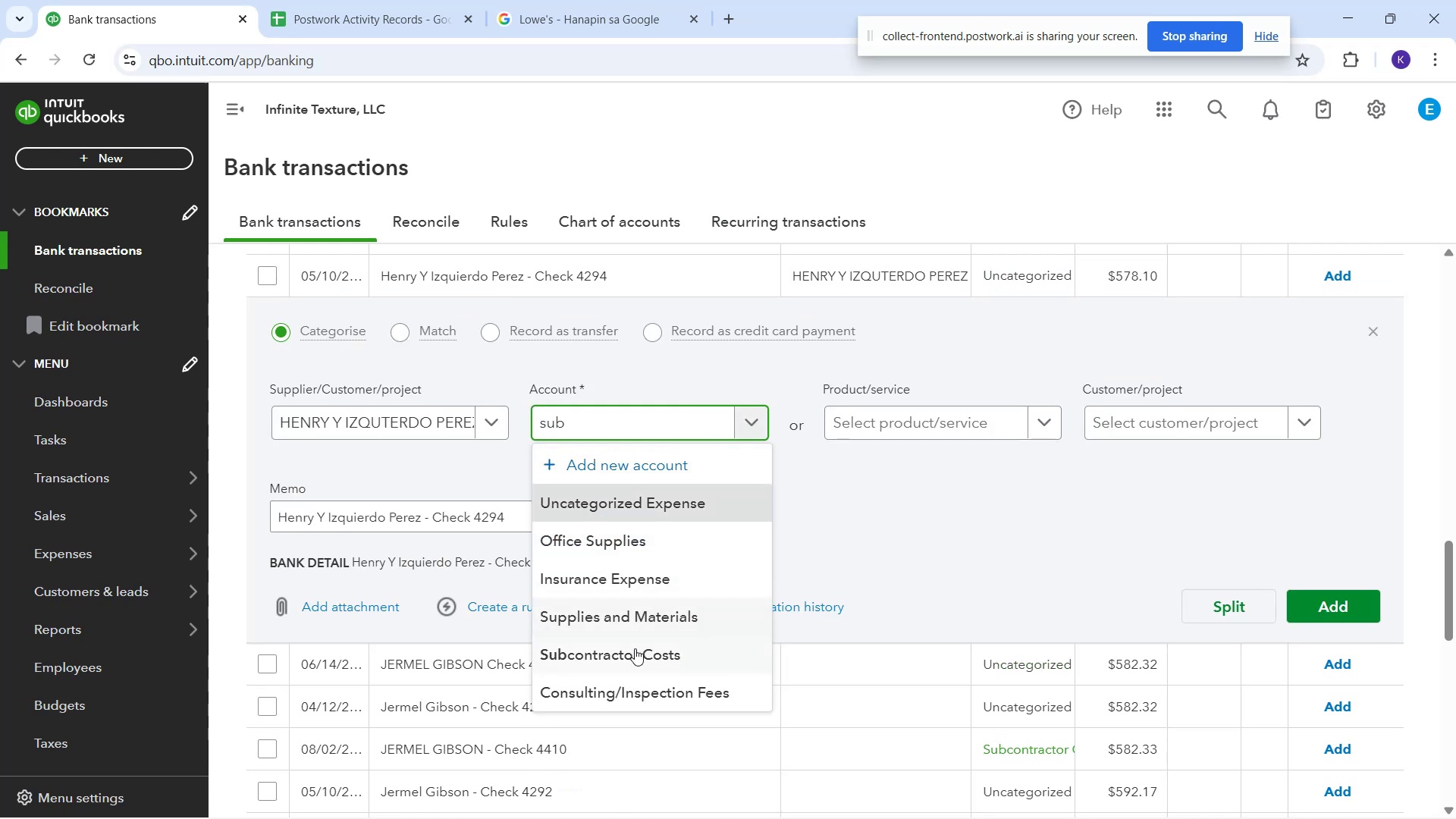 
left_click([635, 669])
 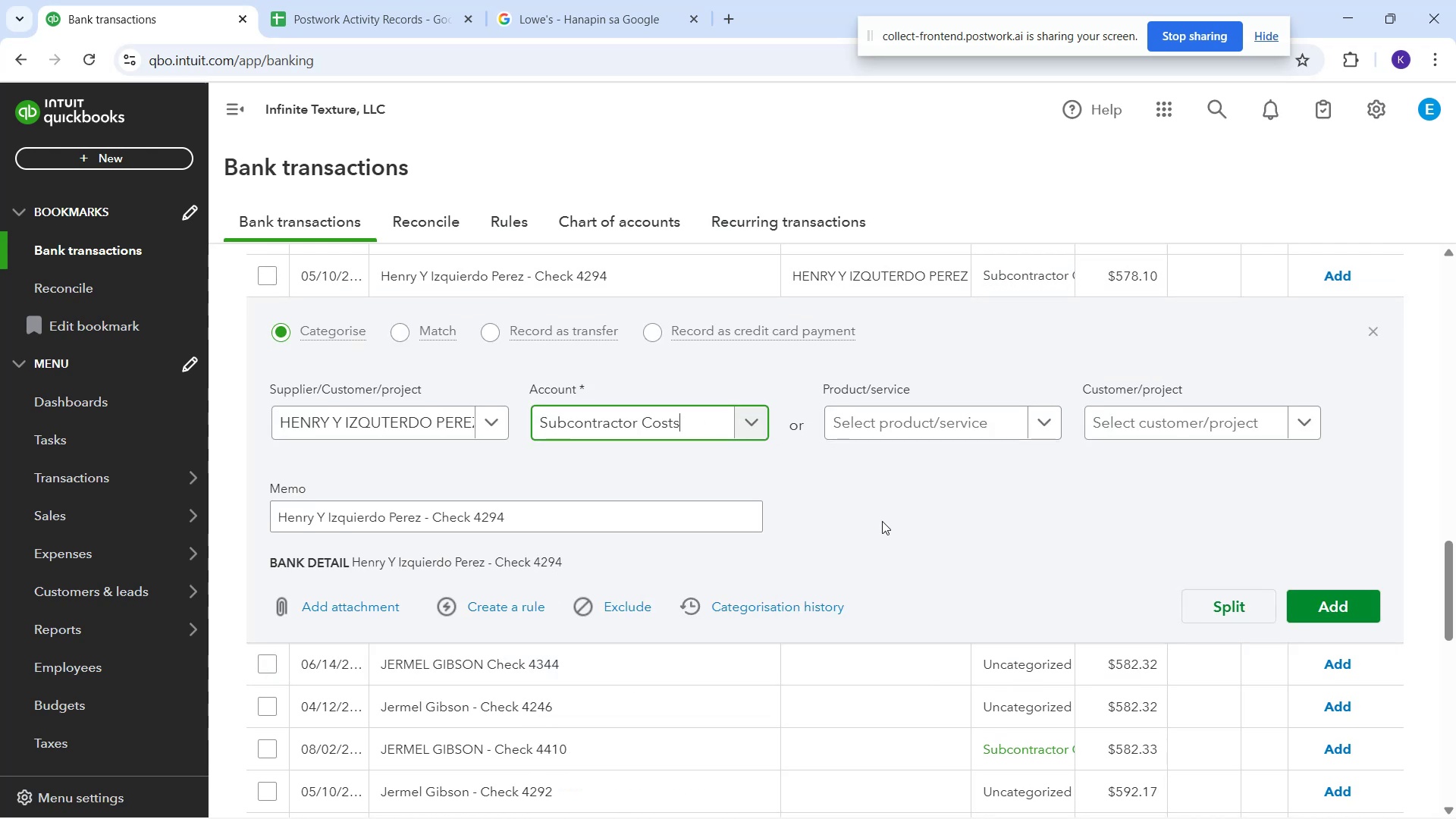 
left_click([889, 515])
 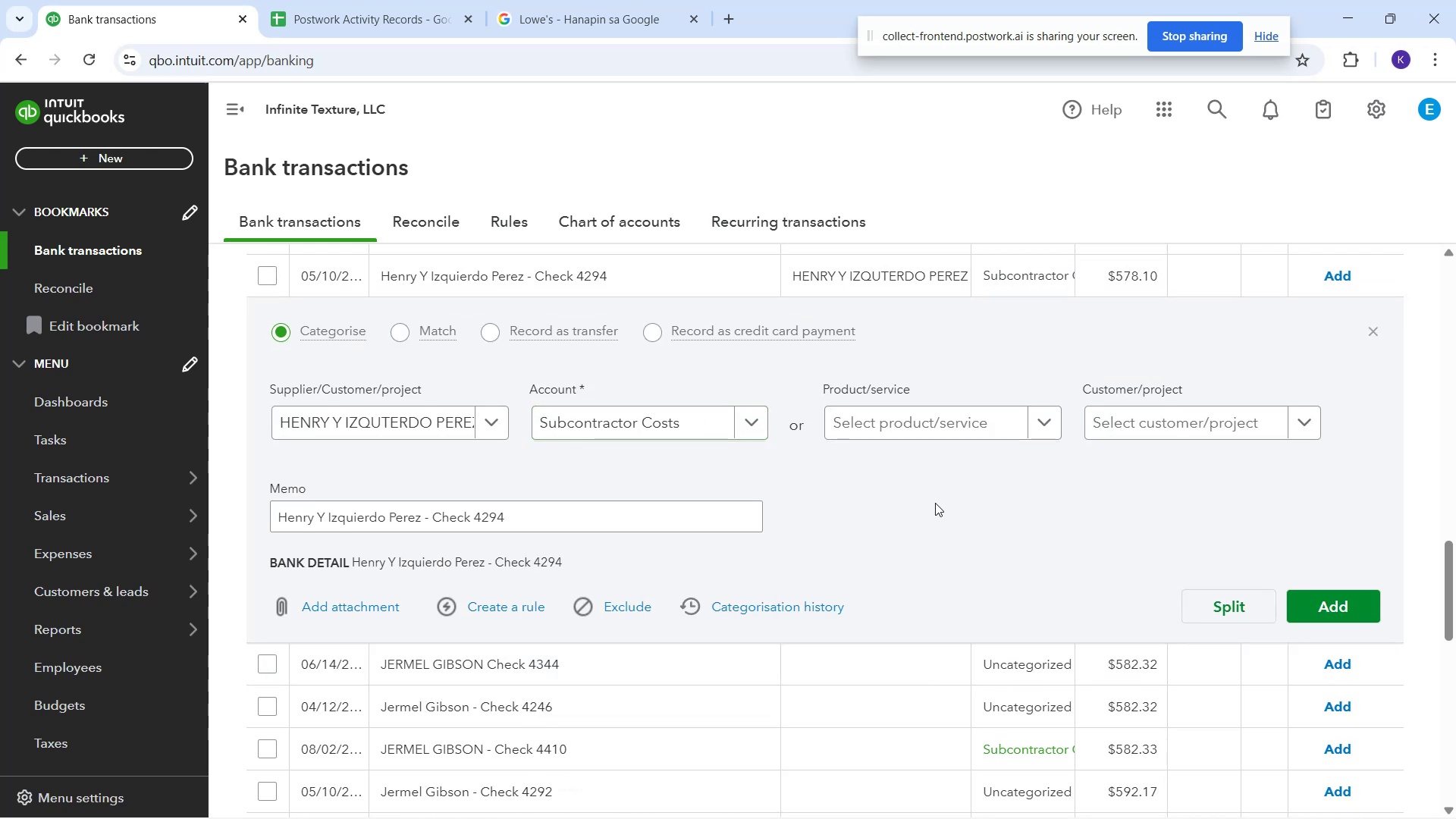 
scroll: coordinate [975, 493], scroll_direction: up, amount: 1.0
 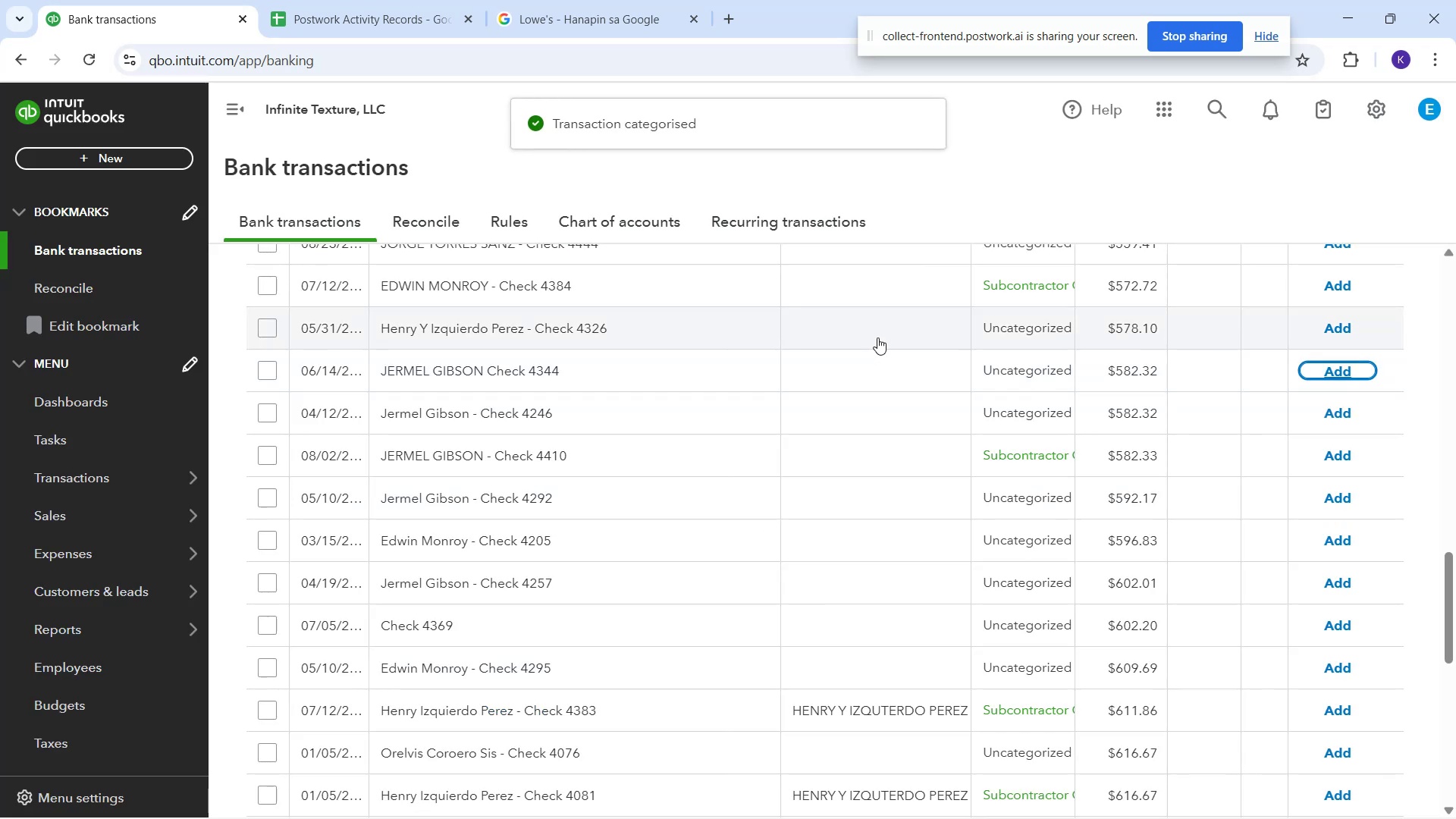 
wait(6.19)
 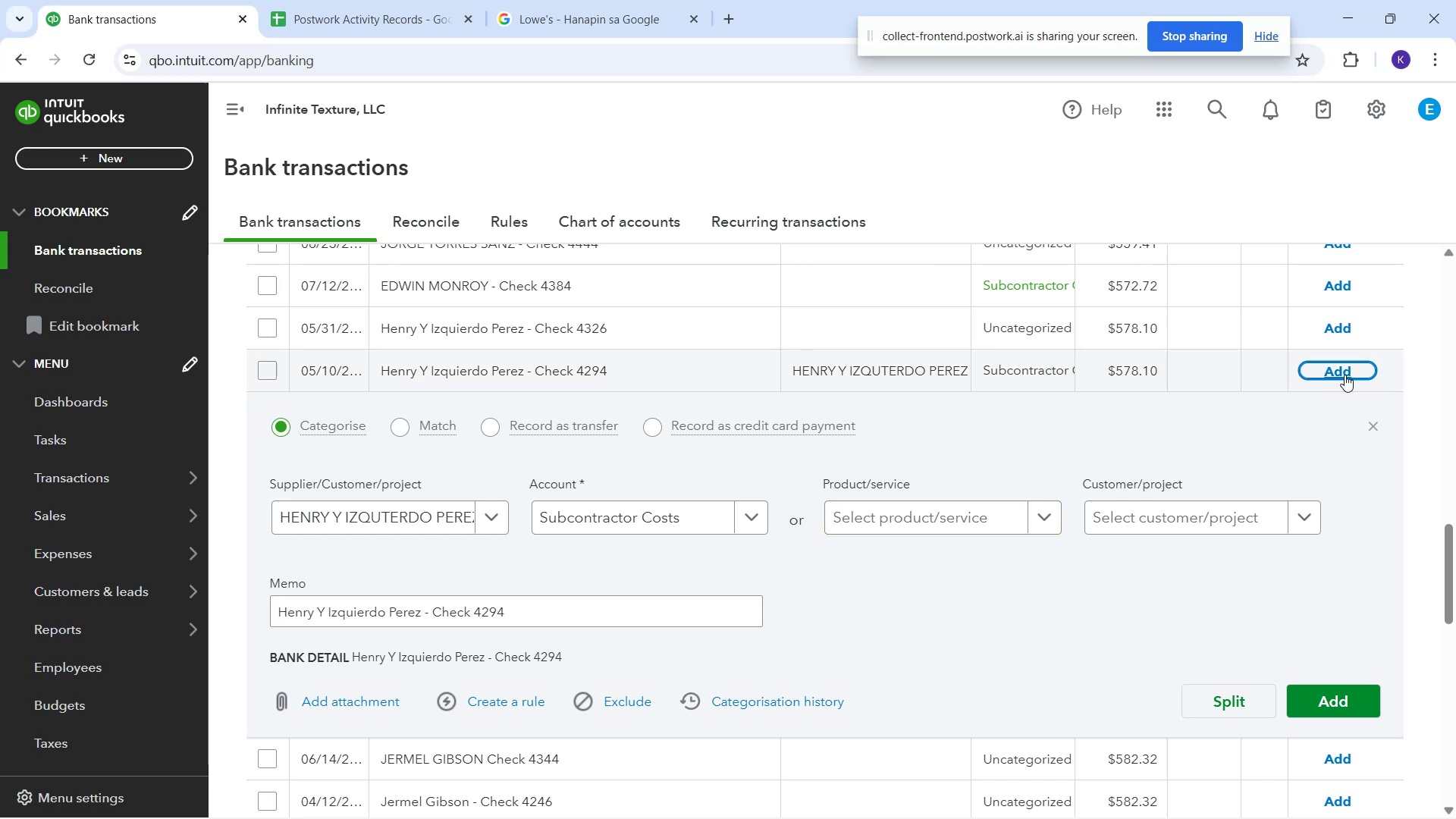 
scroll: coordinate [910, 537], scroll_direction: down, amount: 1.0
 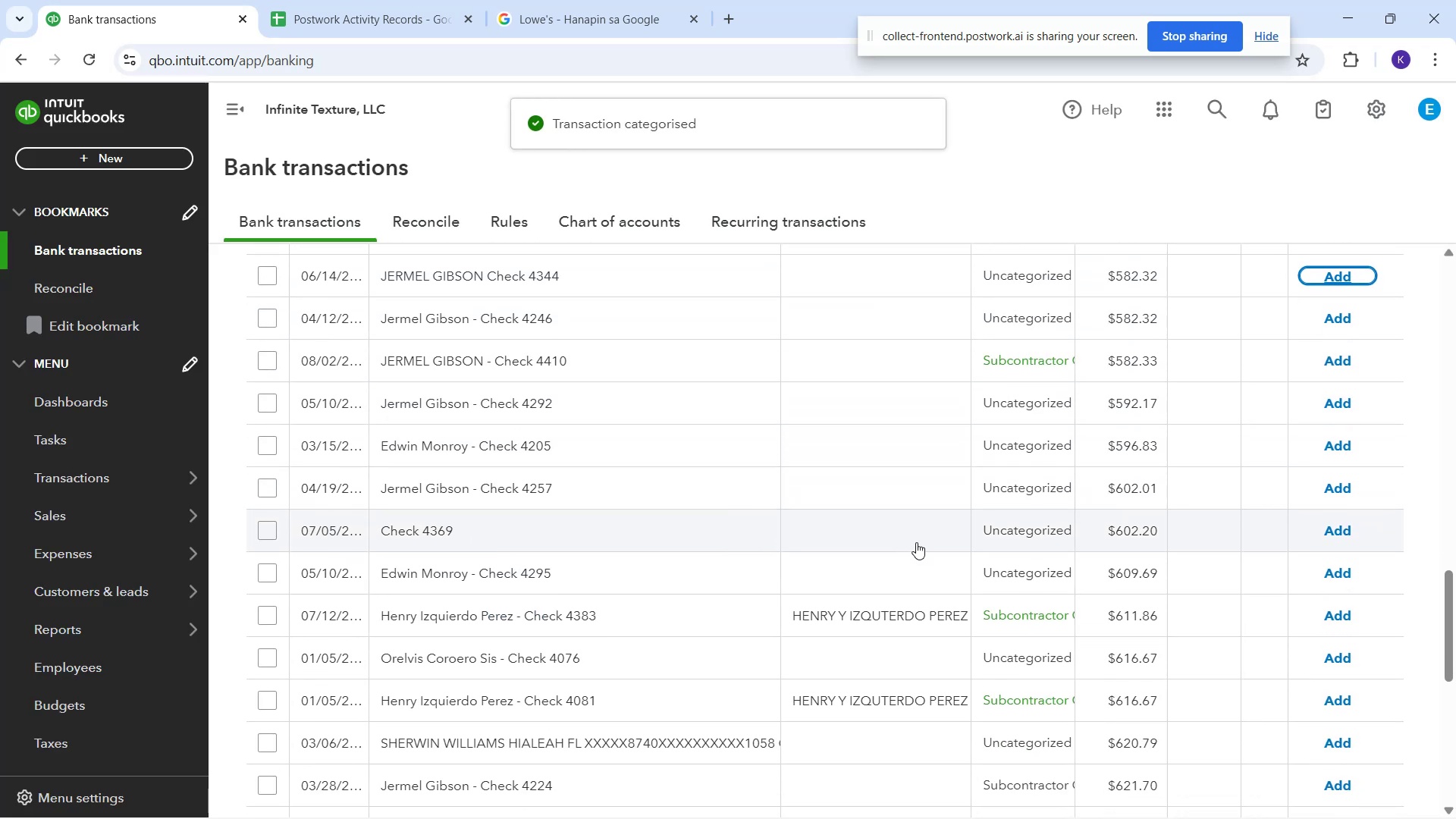 
scroll: coordinate [927, 533], scroll_direction: up, amount: 1.0
 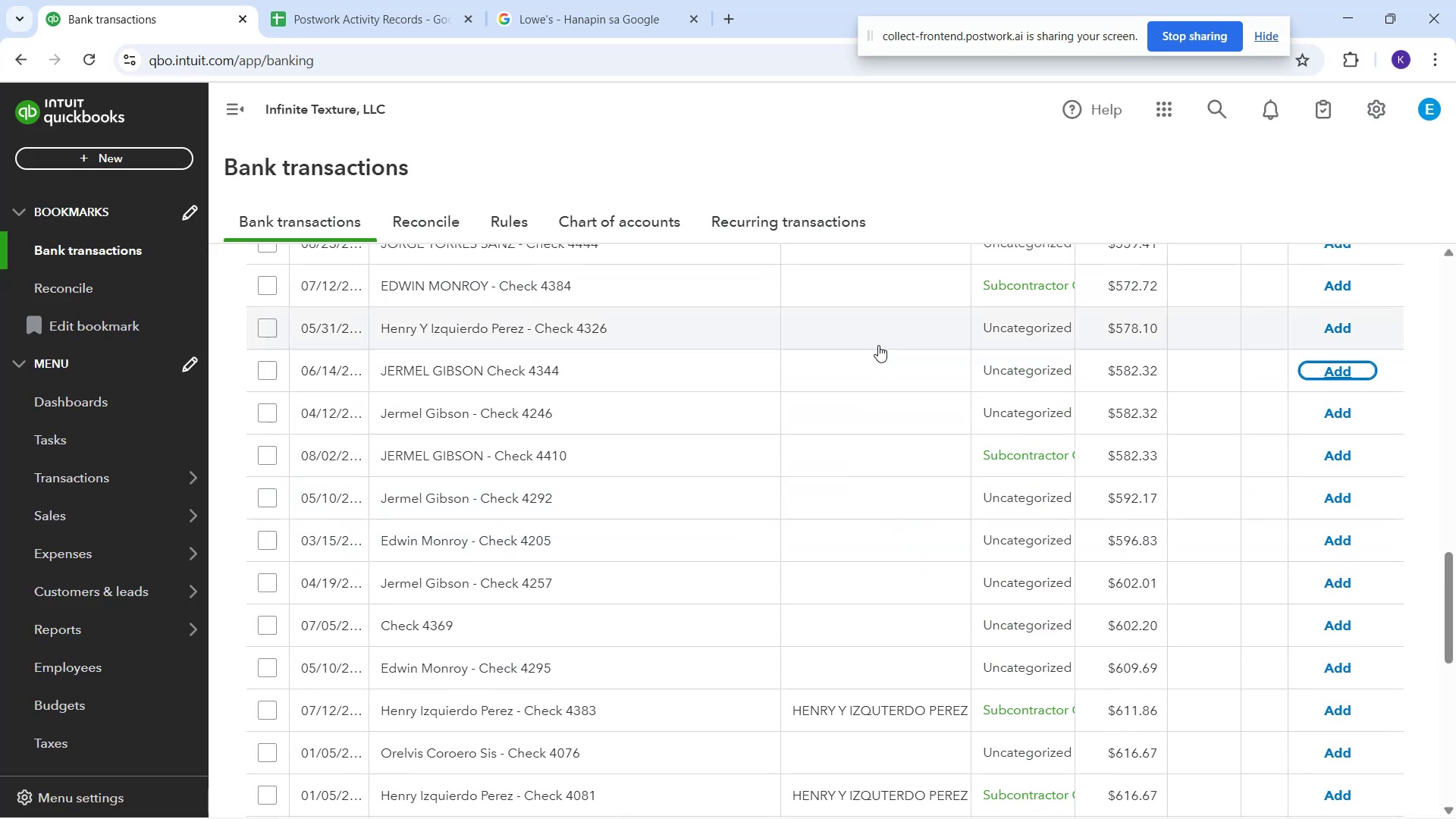 
left_click([884, 327])
 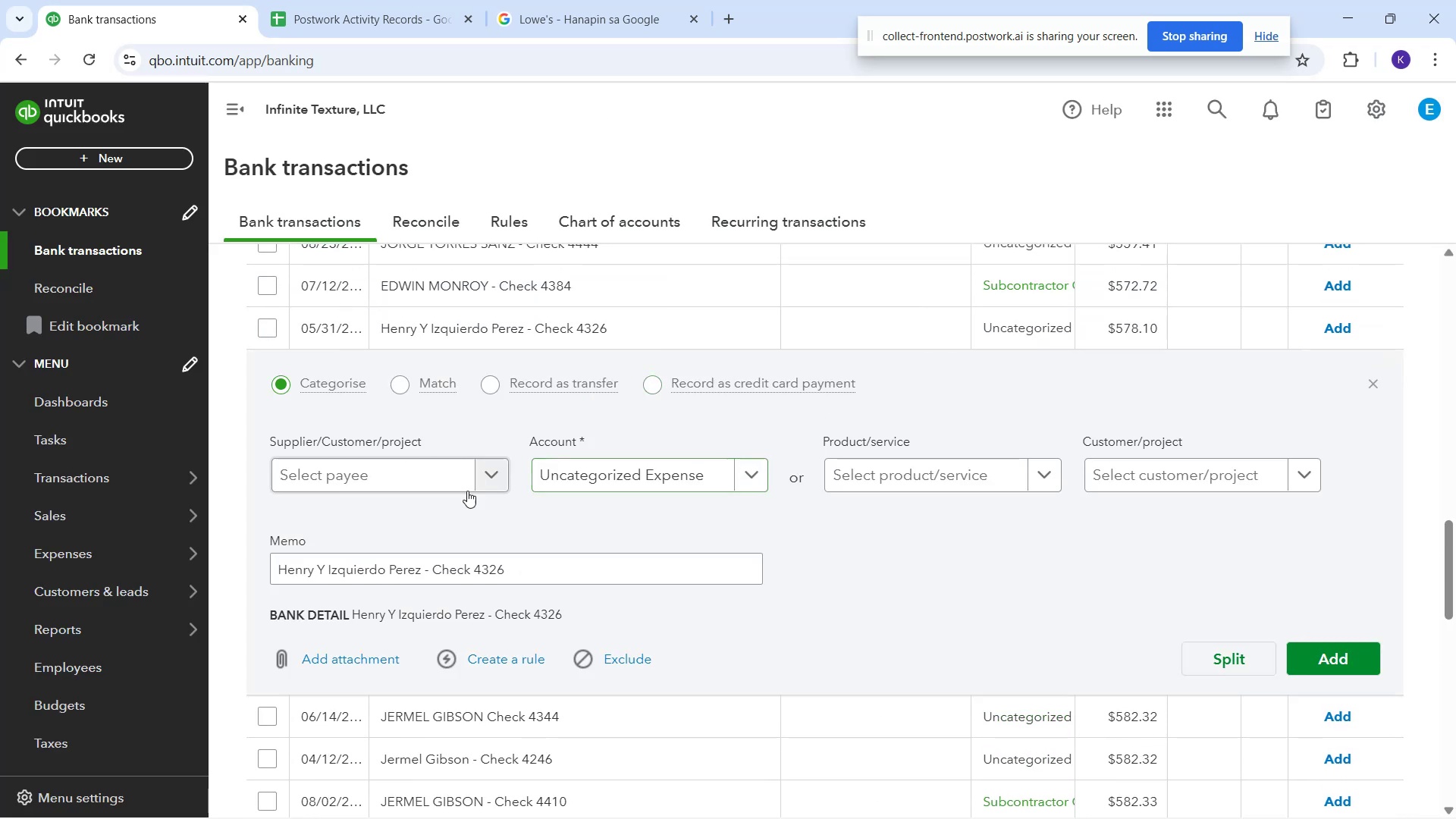 
left_click([448, 479])
 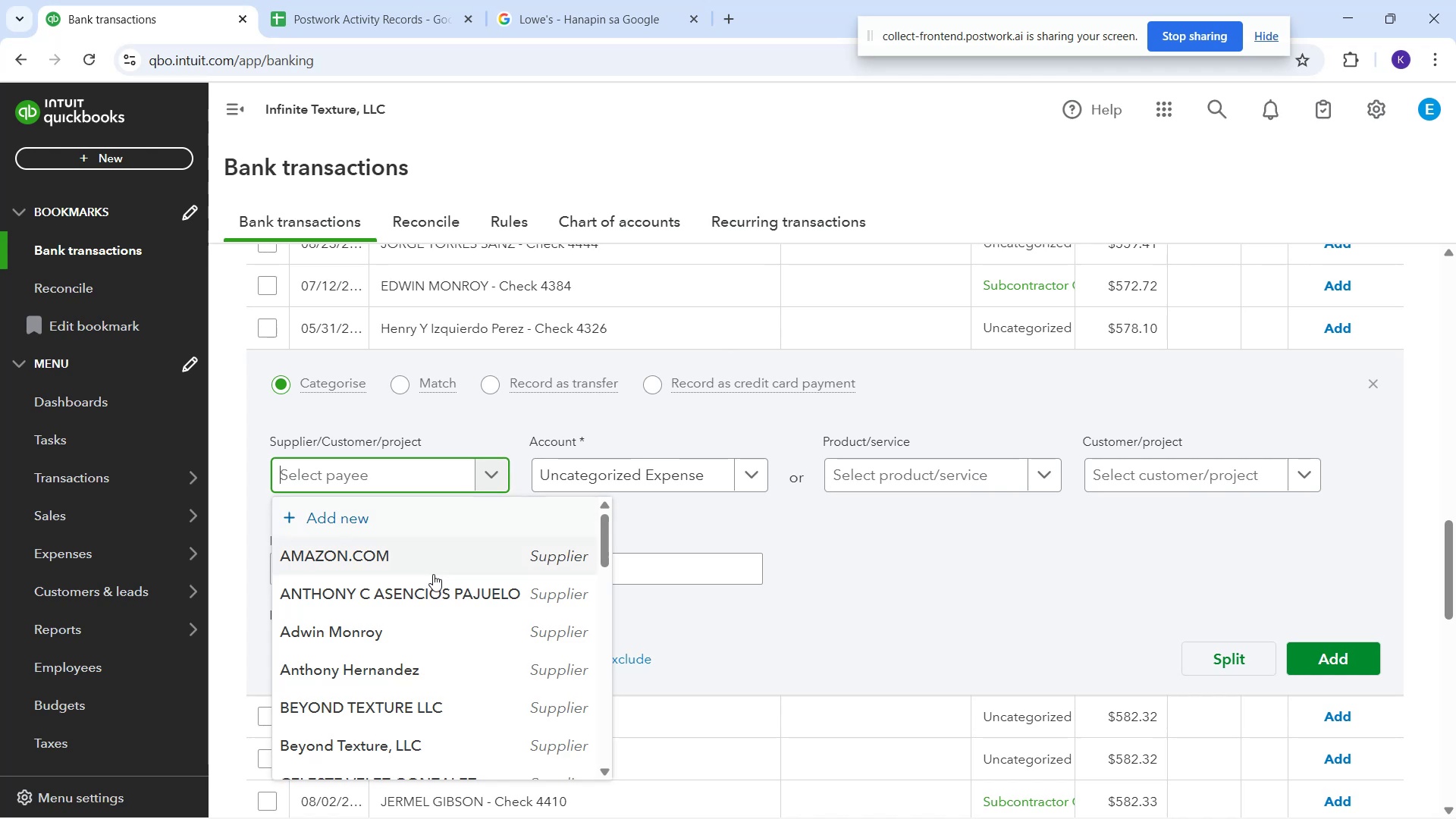 
type(hen)
 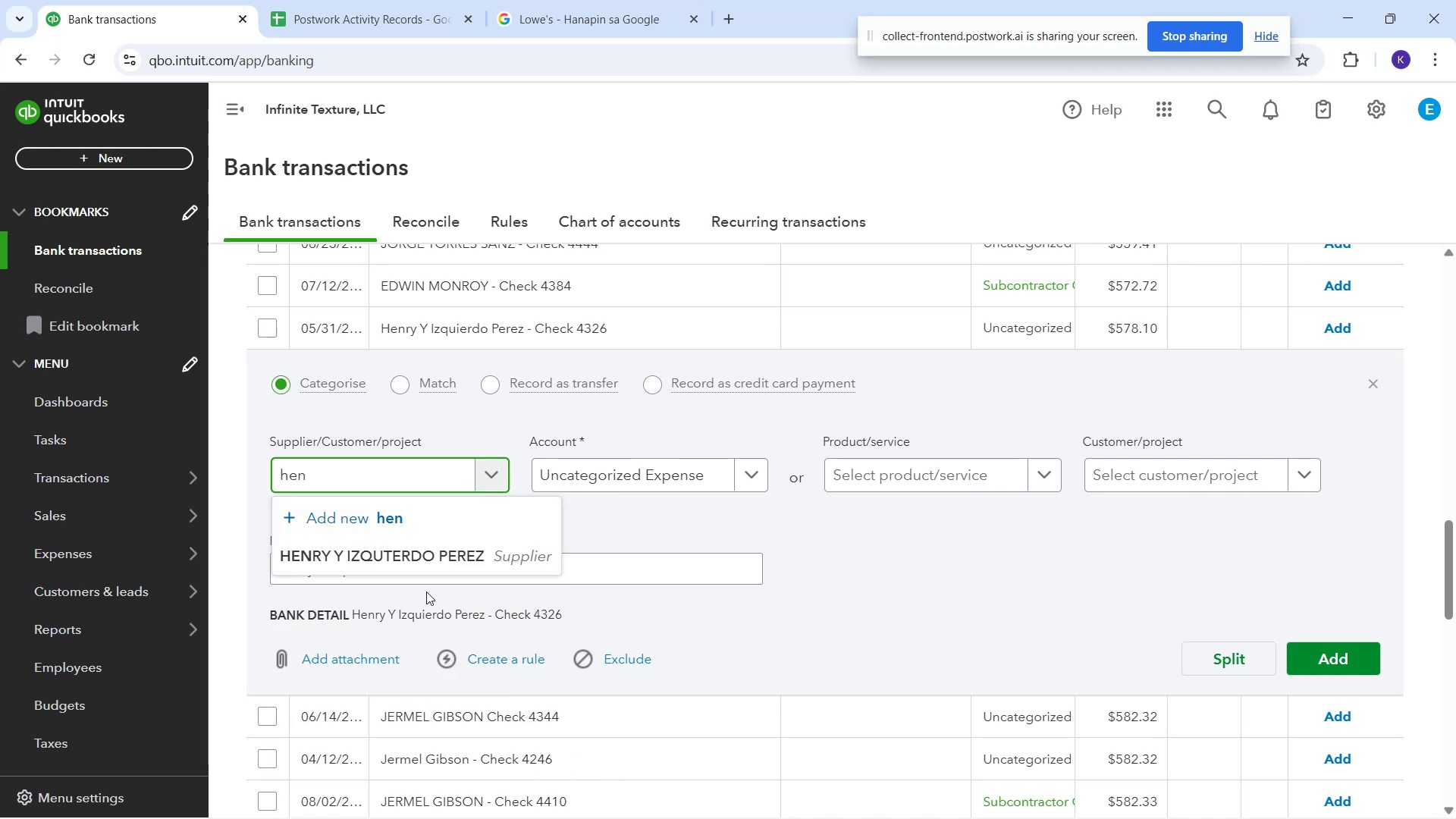 
left_click([421, 571])
 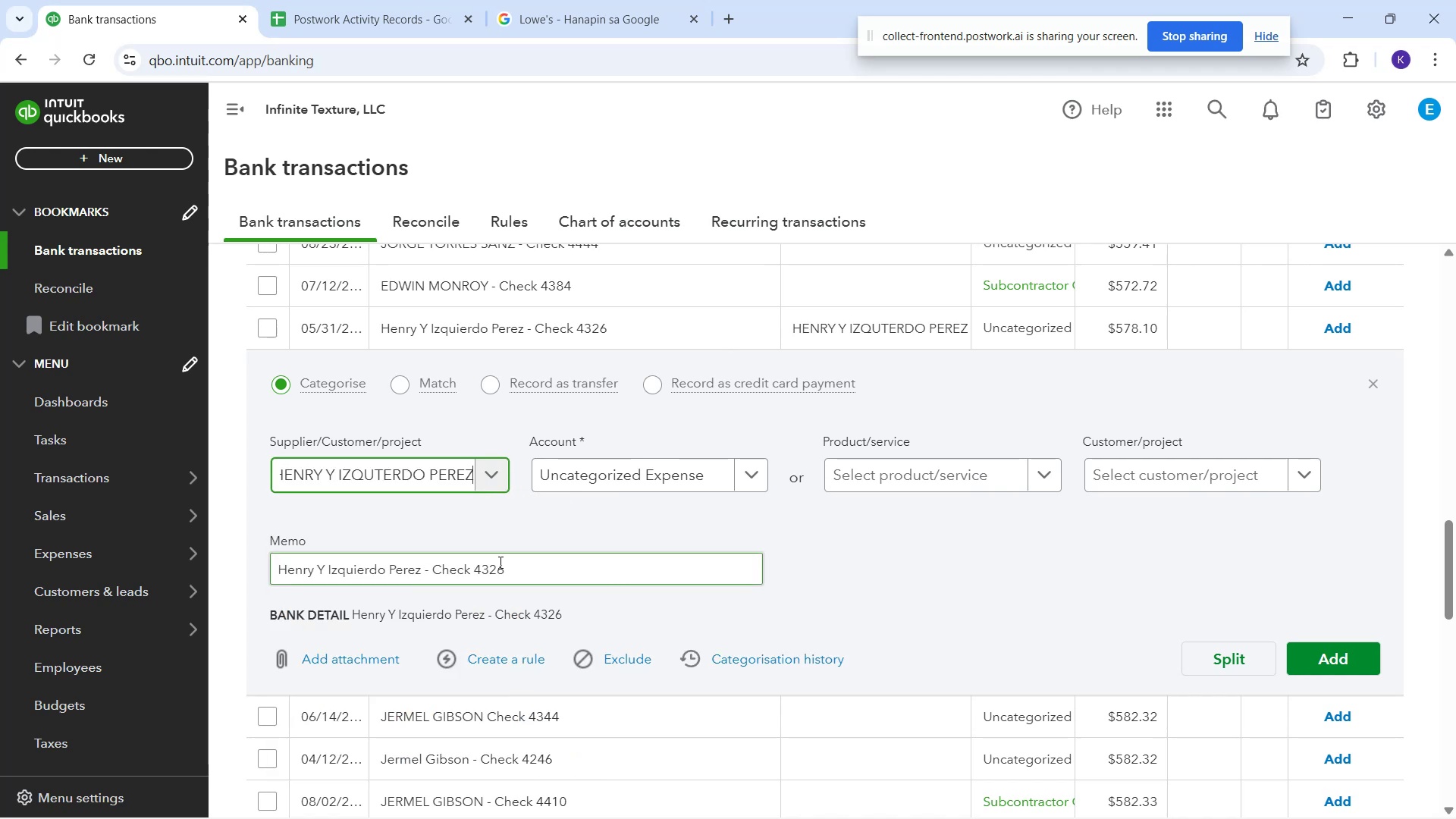 
scroll: coordinate [981, 445], scroll_direction: up, amount: 3.0
 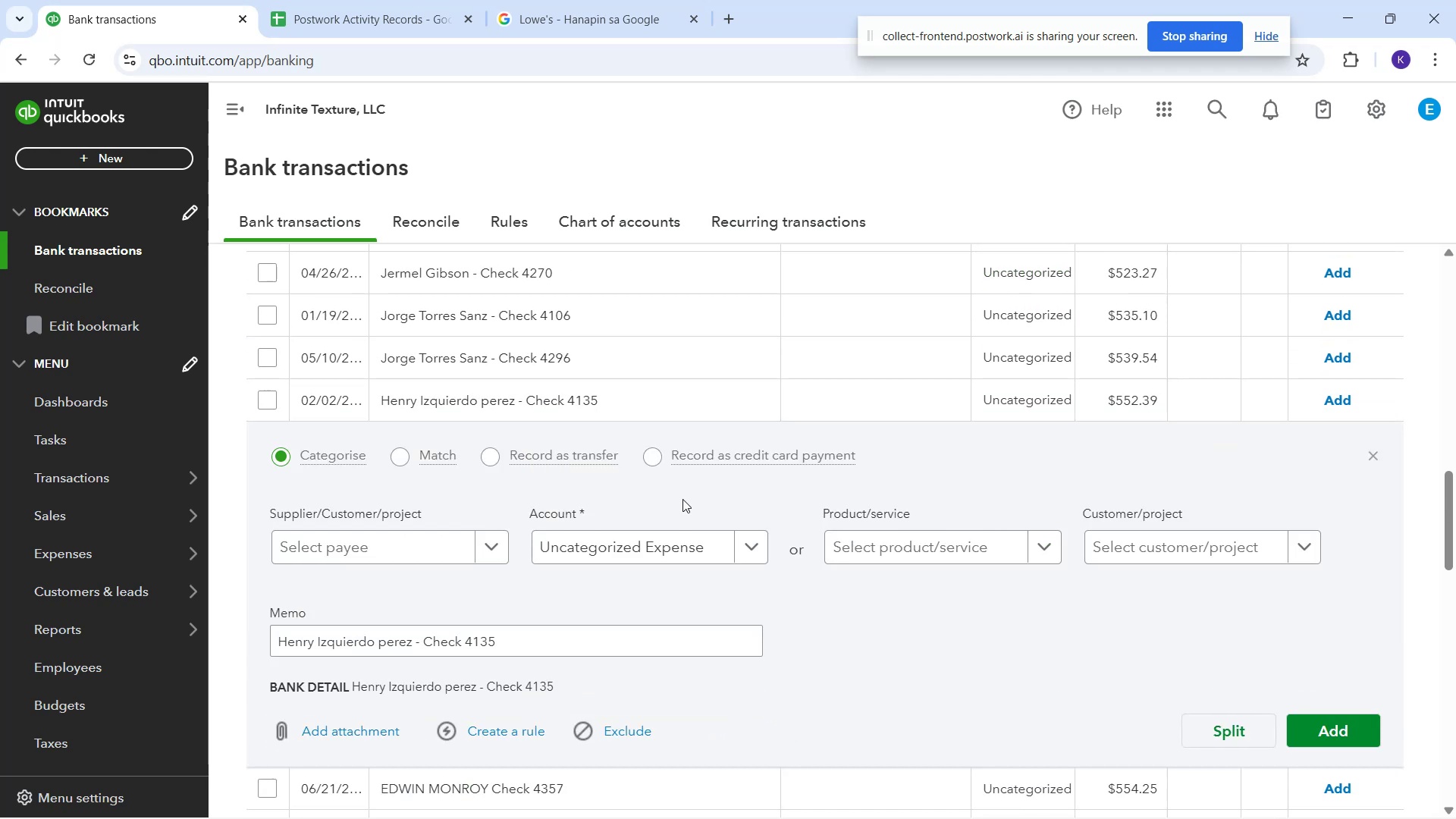 
type(henr)
 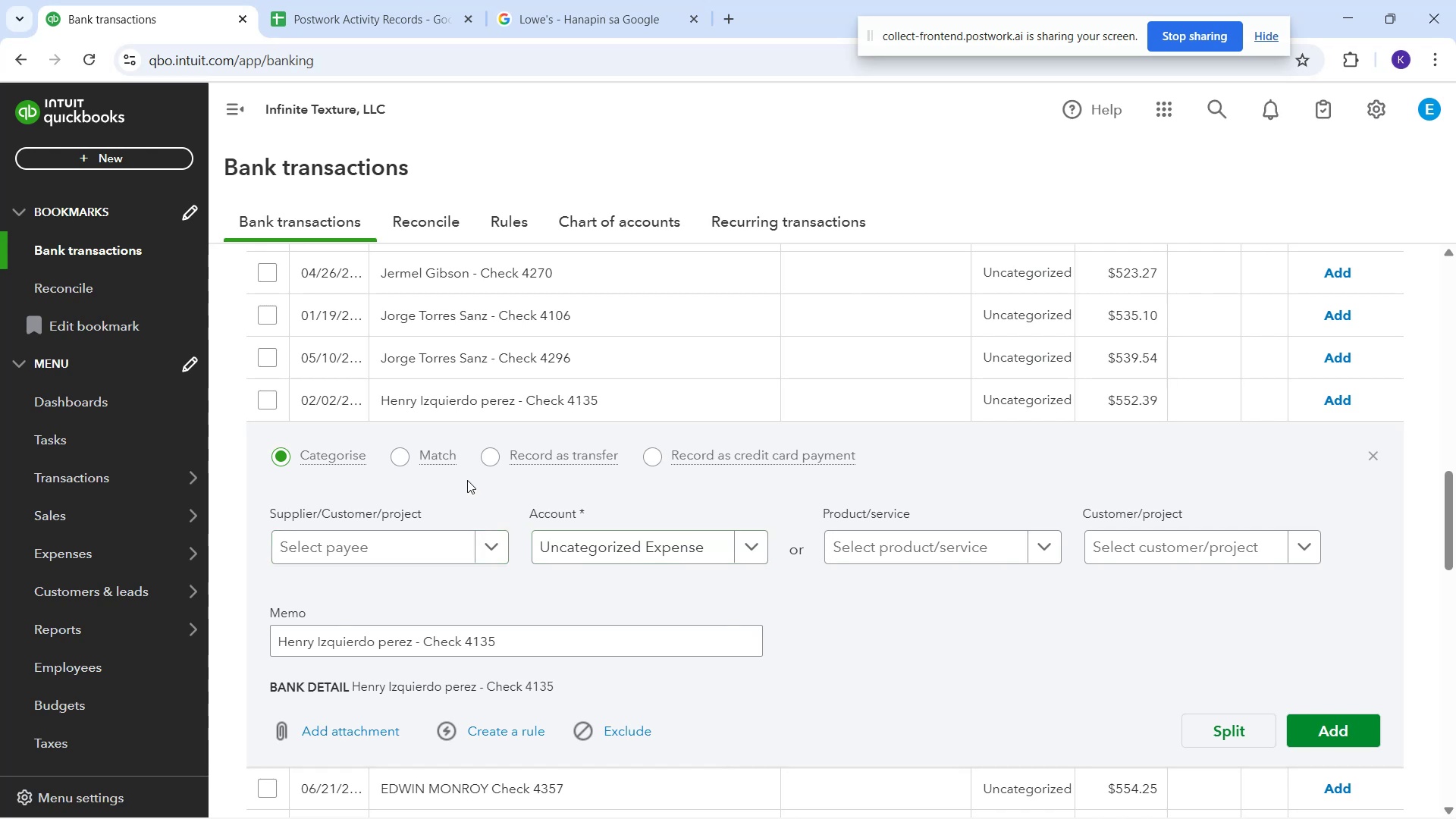 
left_click([430, 552])
 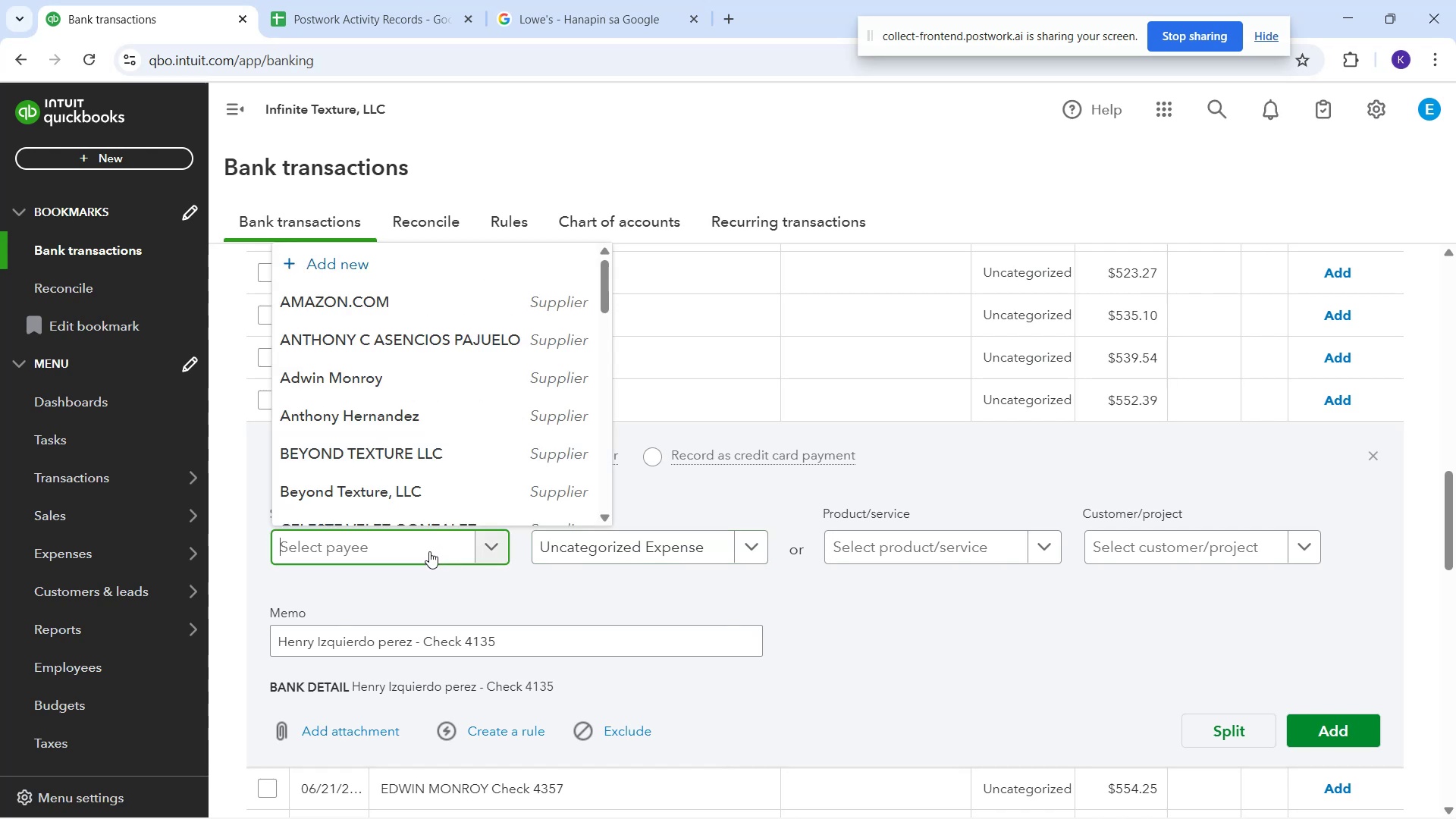 
type(henr)
 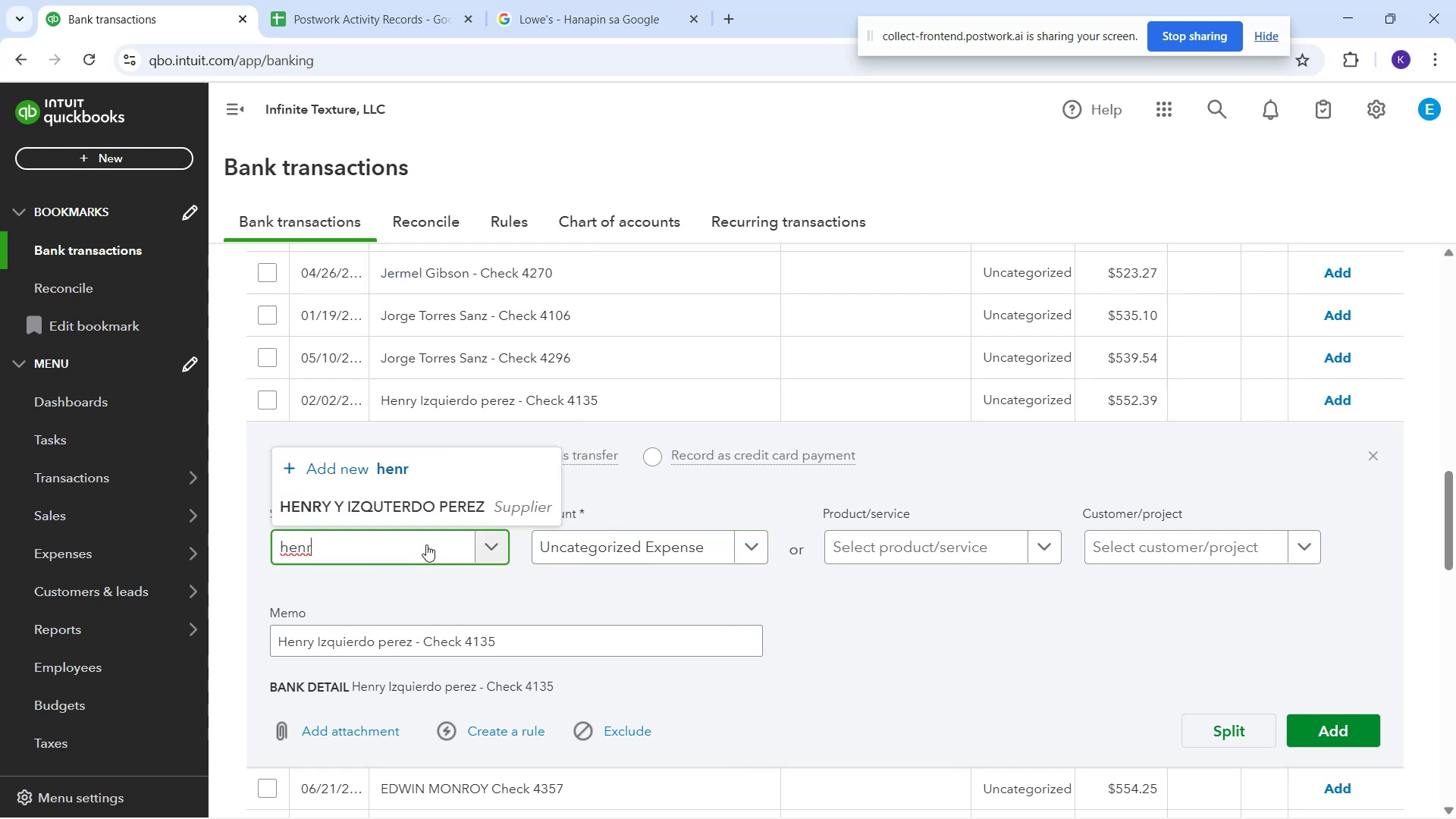 
left_click([428, 515])
 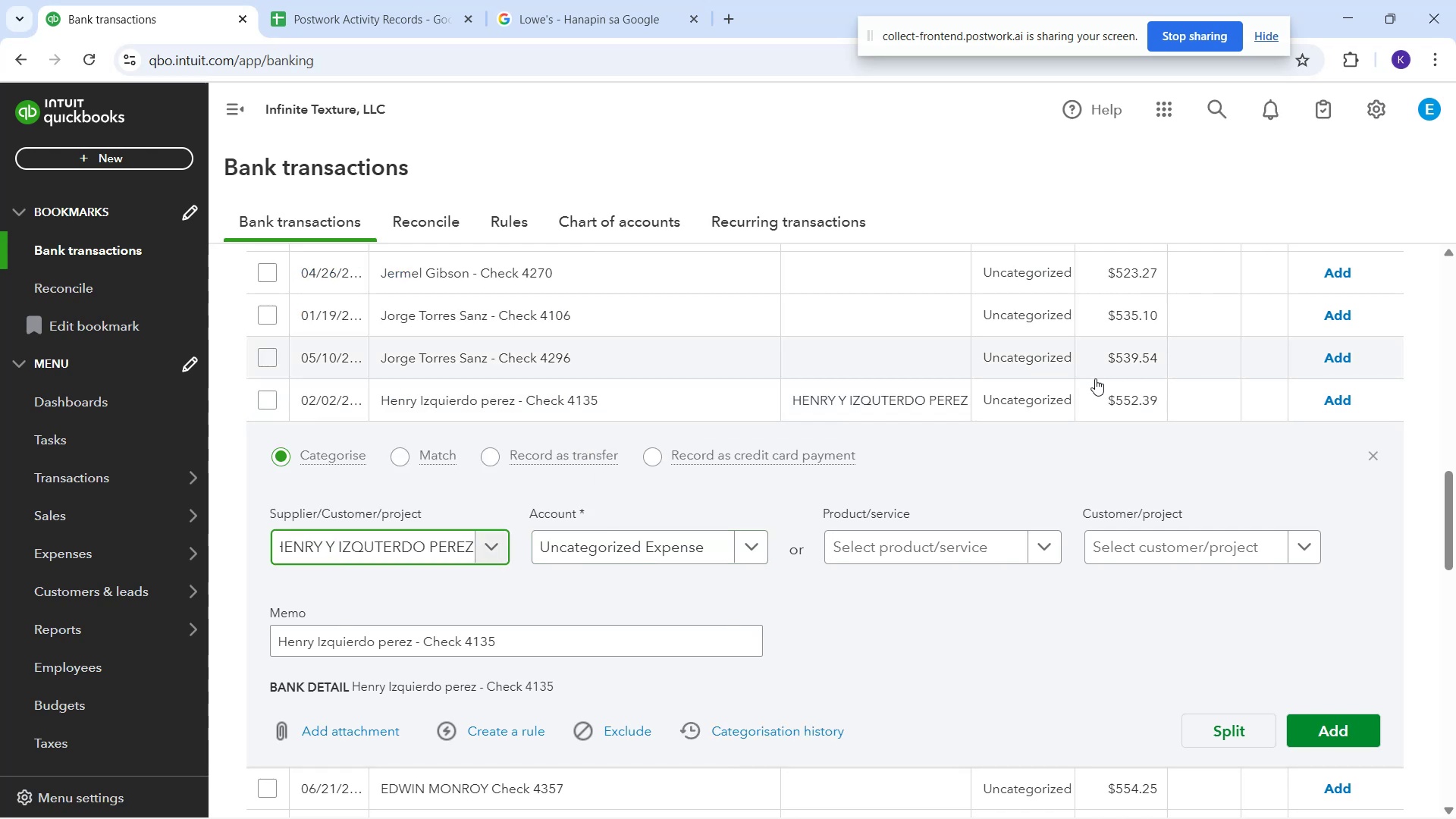 
left_click_drag(start_coordinate=[1058, 405], to_coordinate=[1051, 400])
 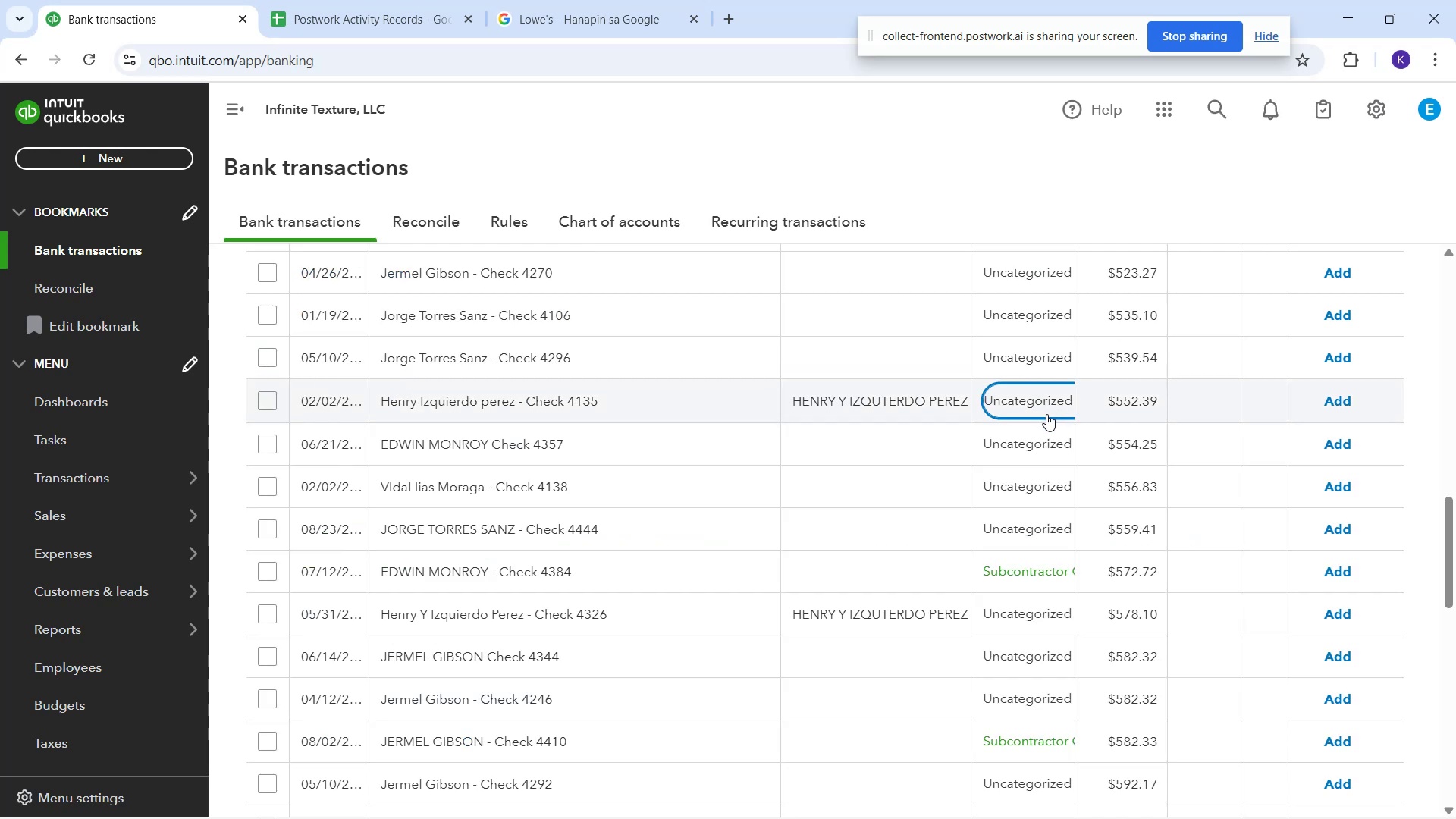 
wait(8.3)
 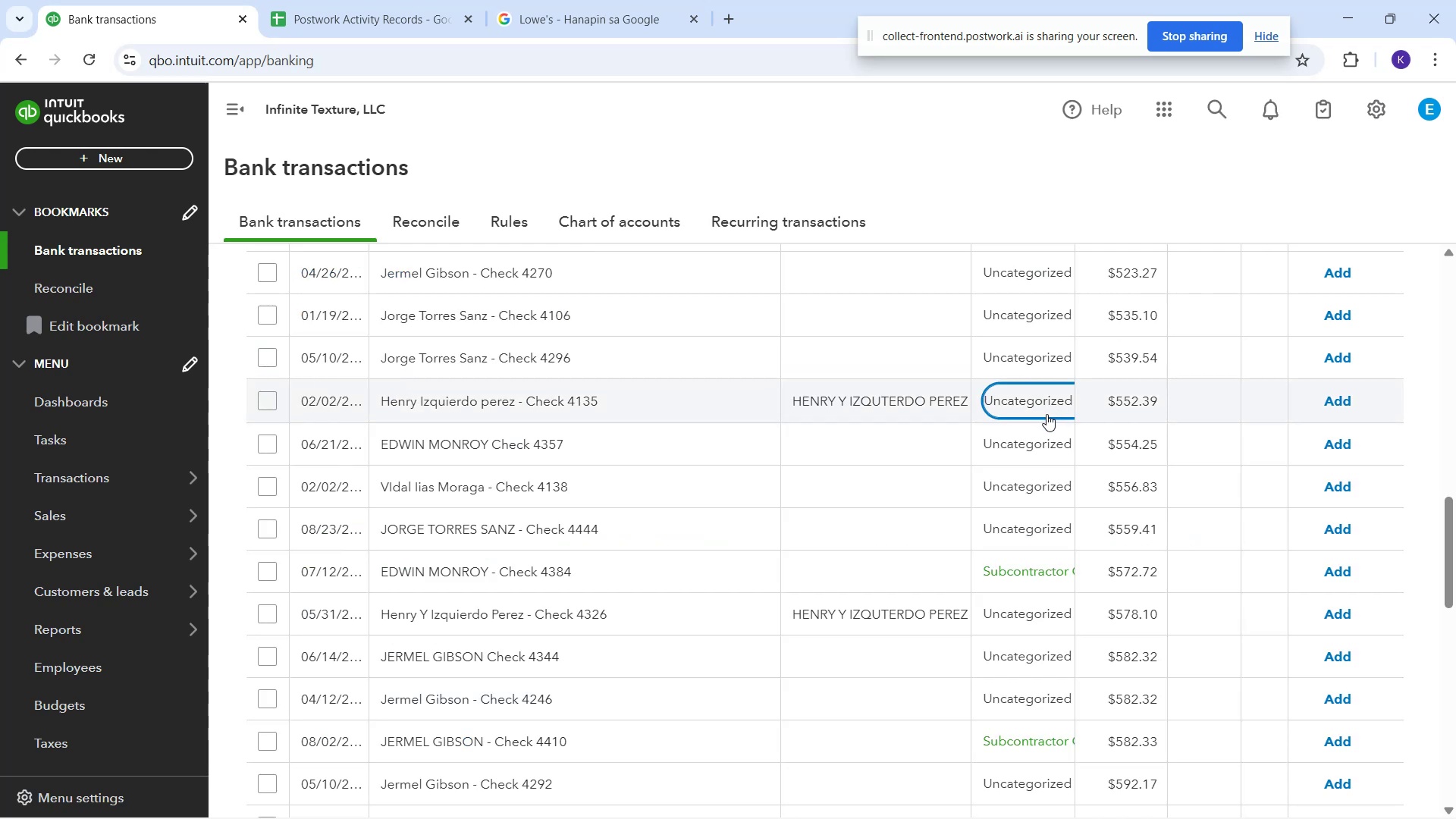 
type(sub)
 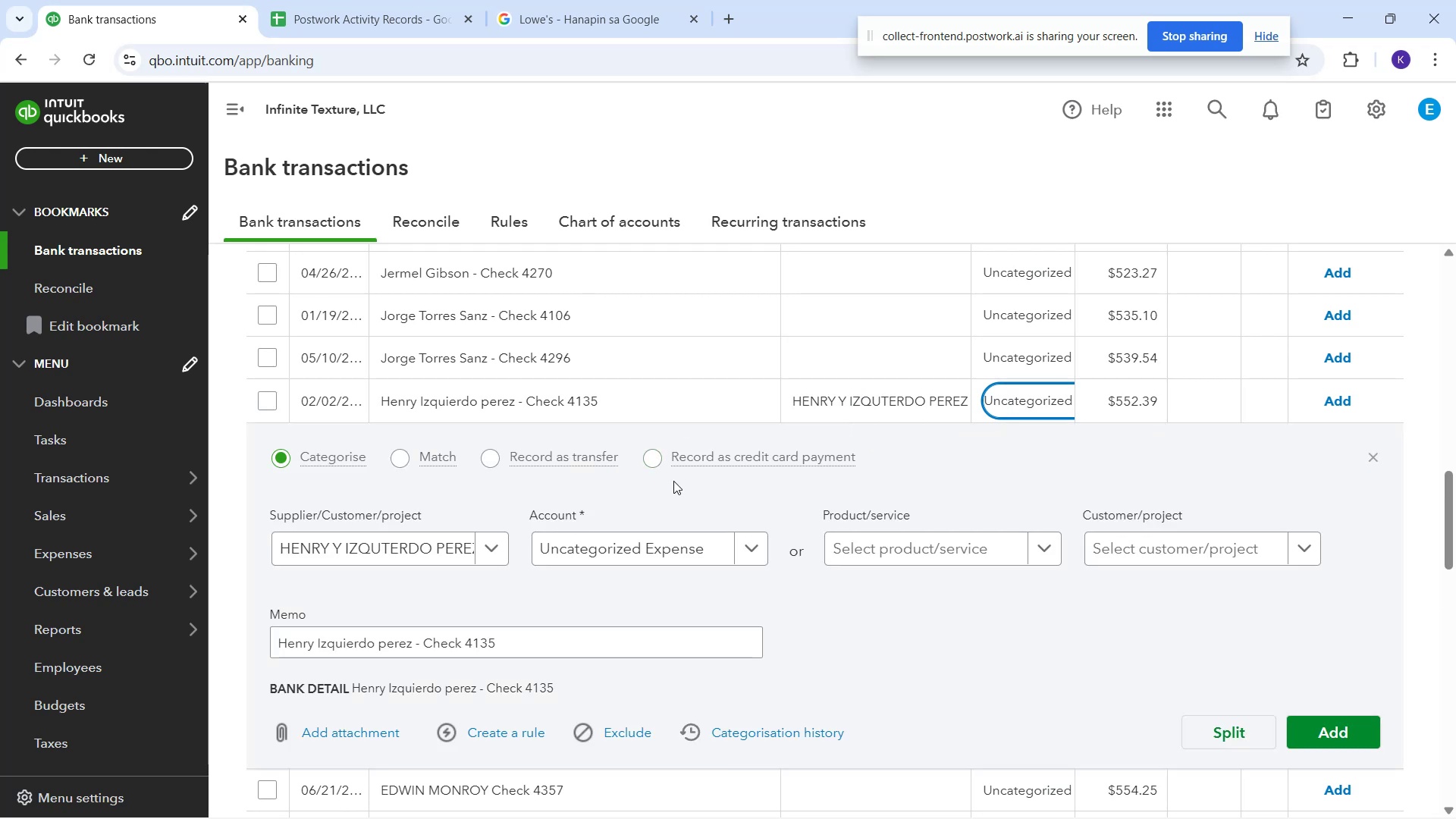 
left_click([630, 546])
 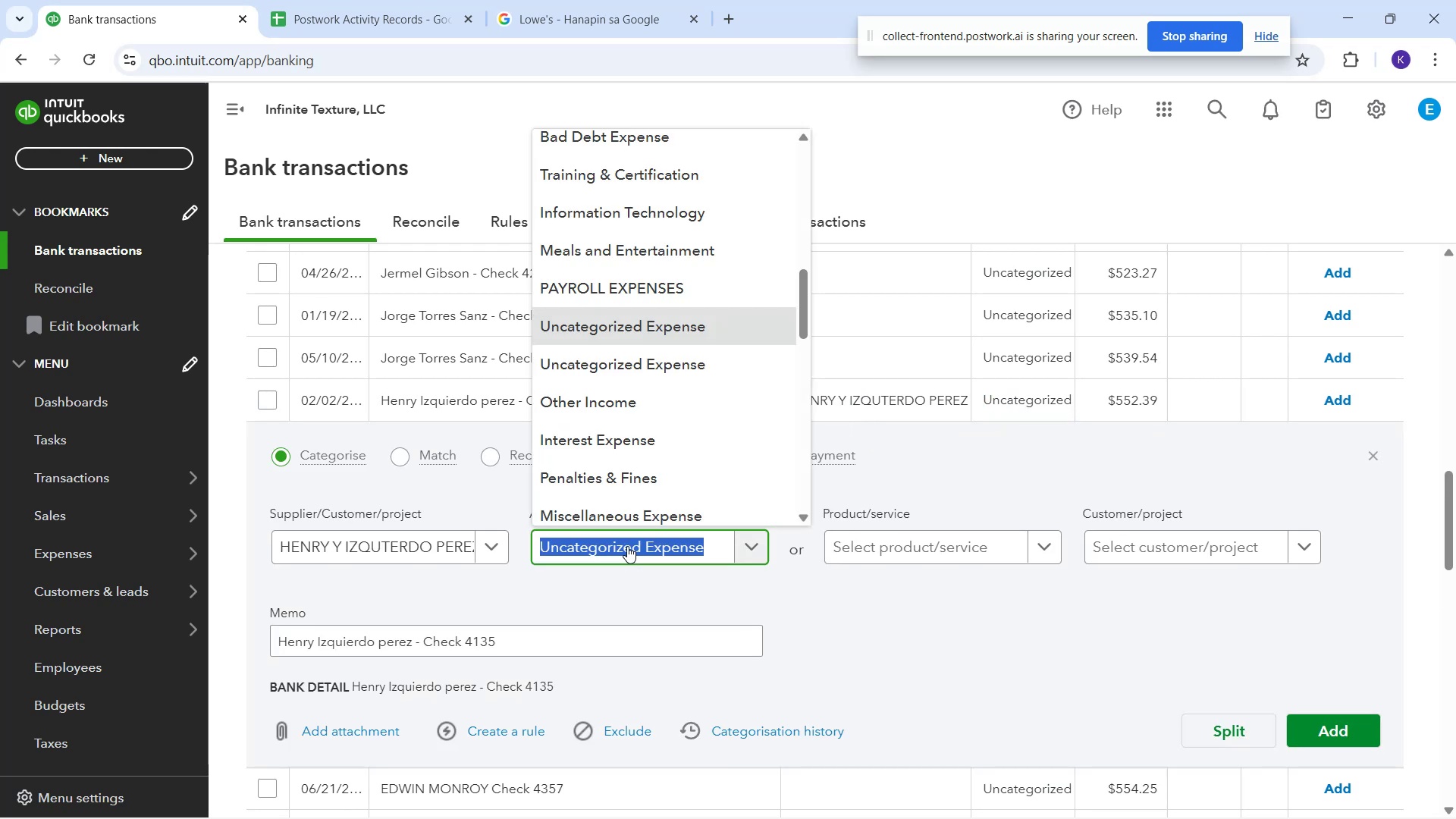 
type(sub)
 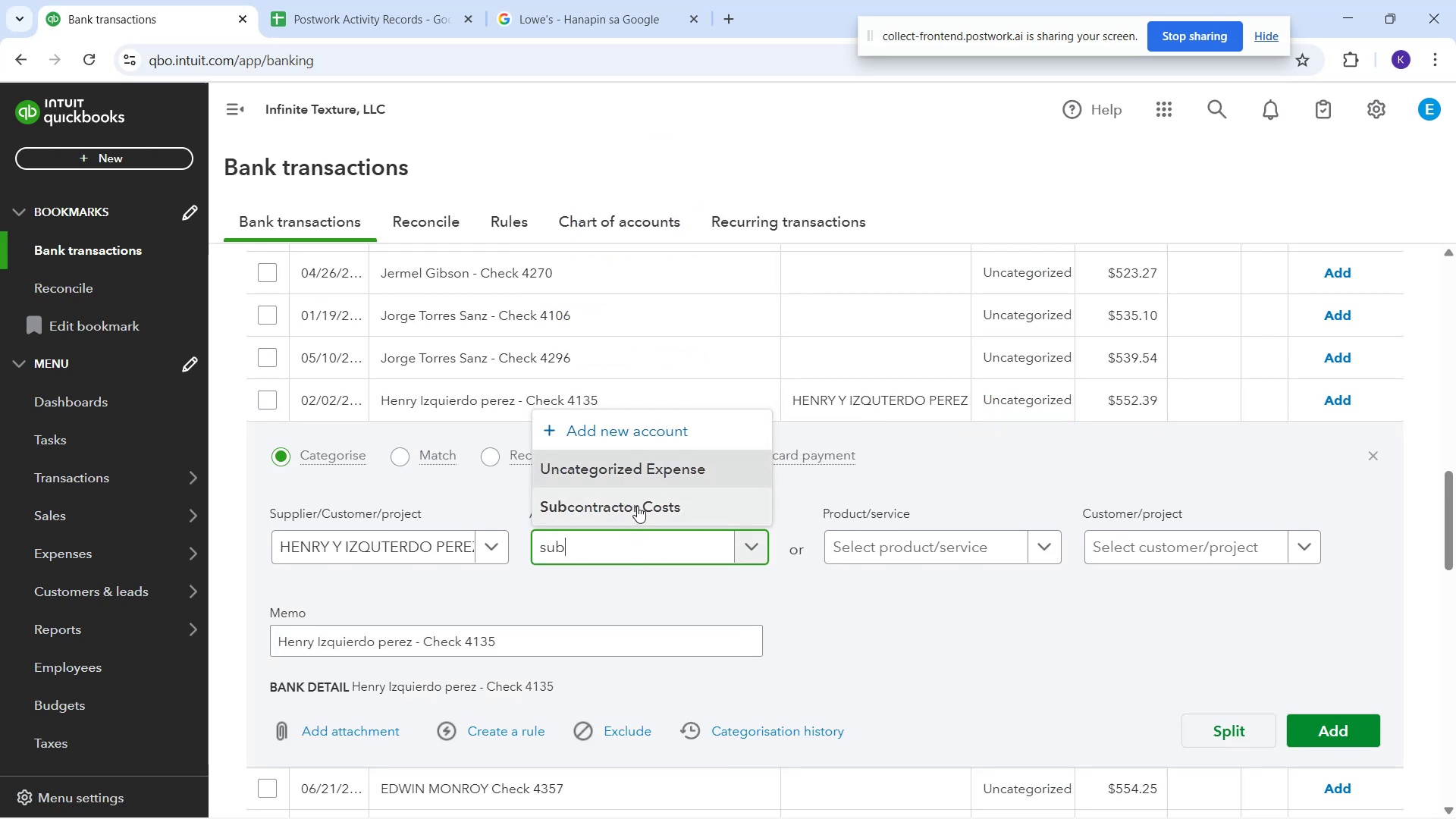 
left_click([641, 515])
 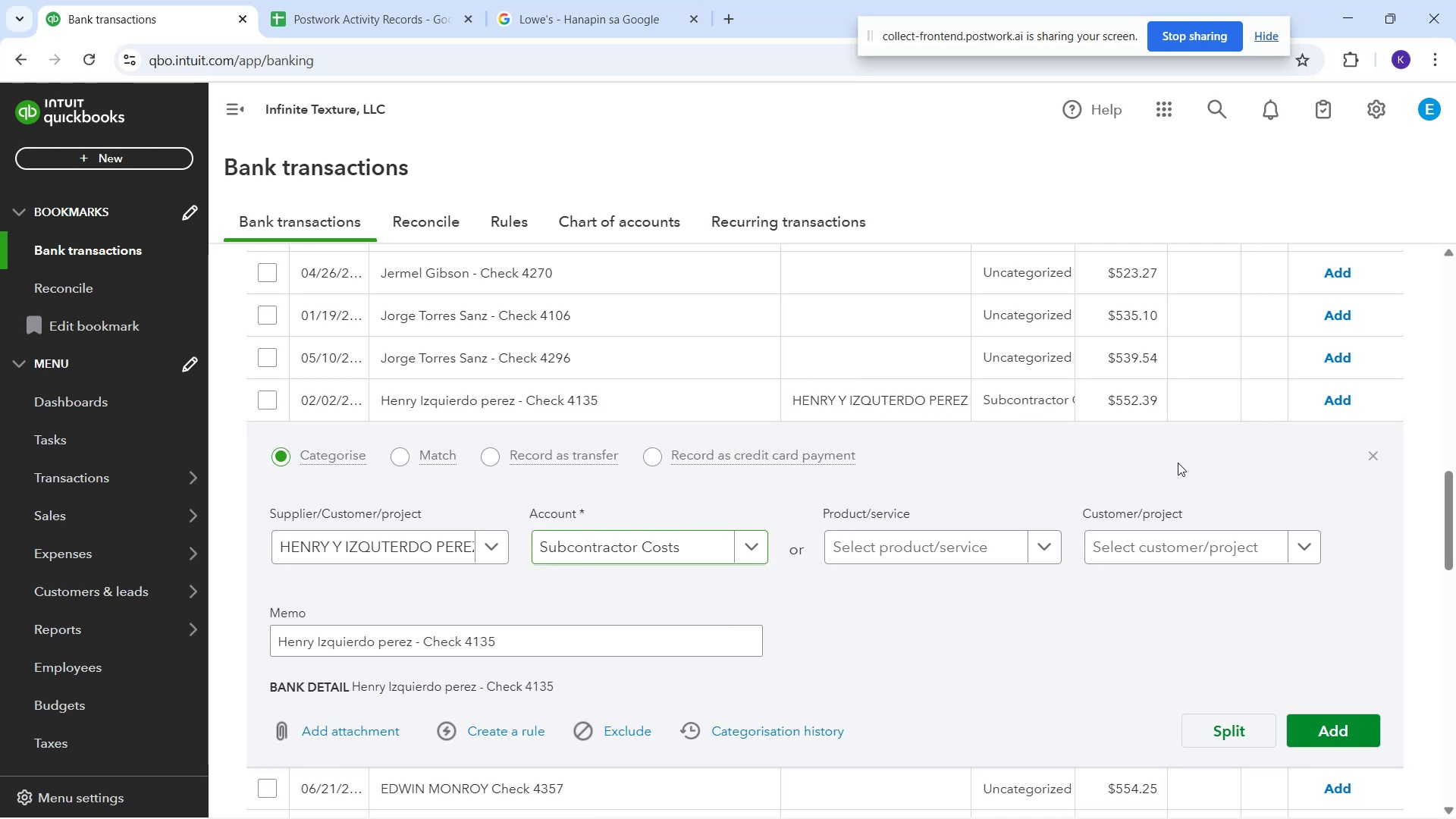 
scroll: coordinate [936, 626], scroll_direction: down, amount: 4.0
 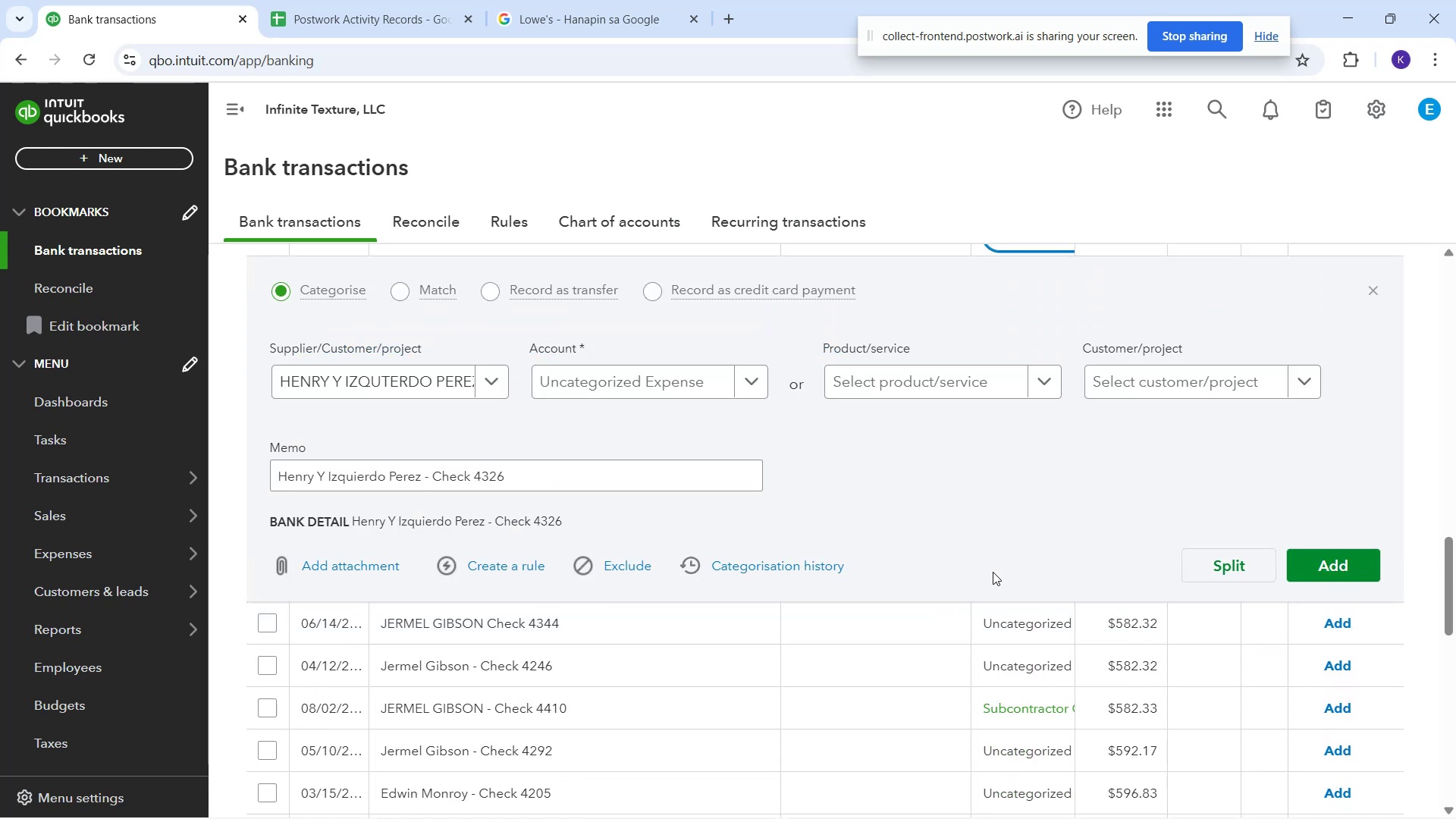 
left_click([689, 381])
 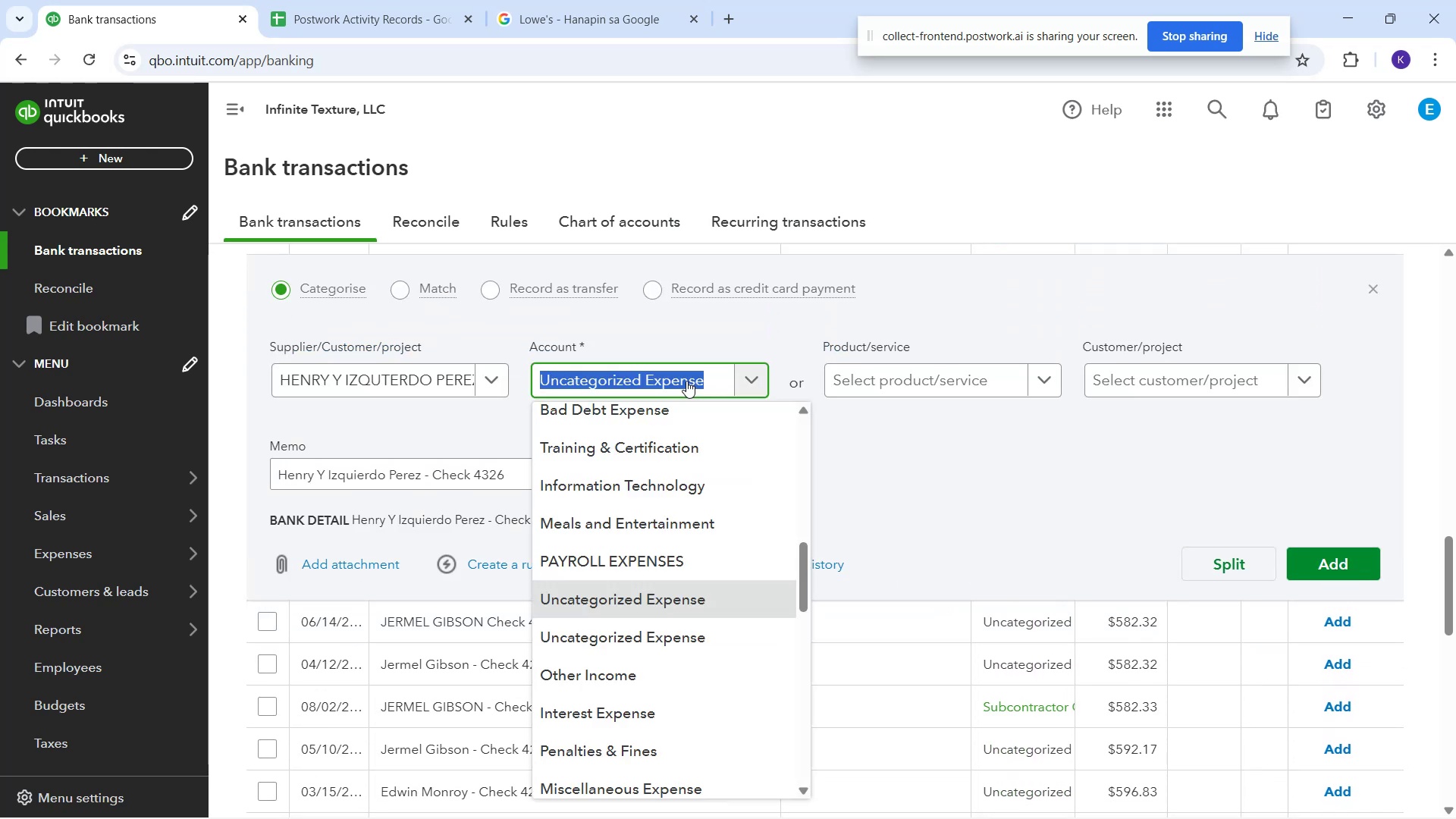 
type(sub)
 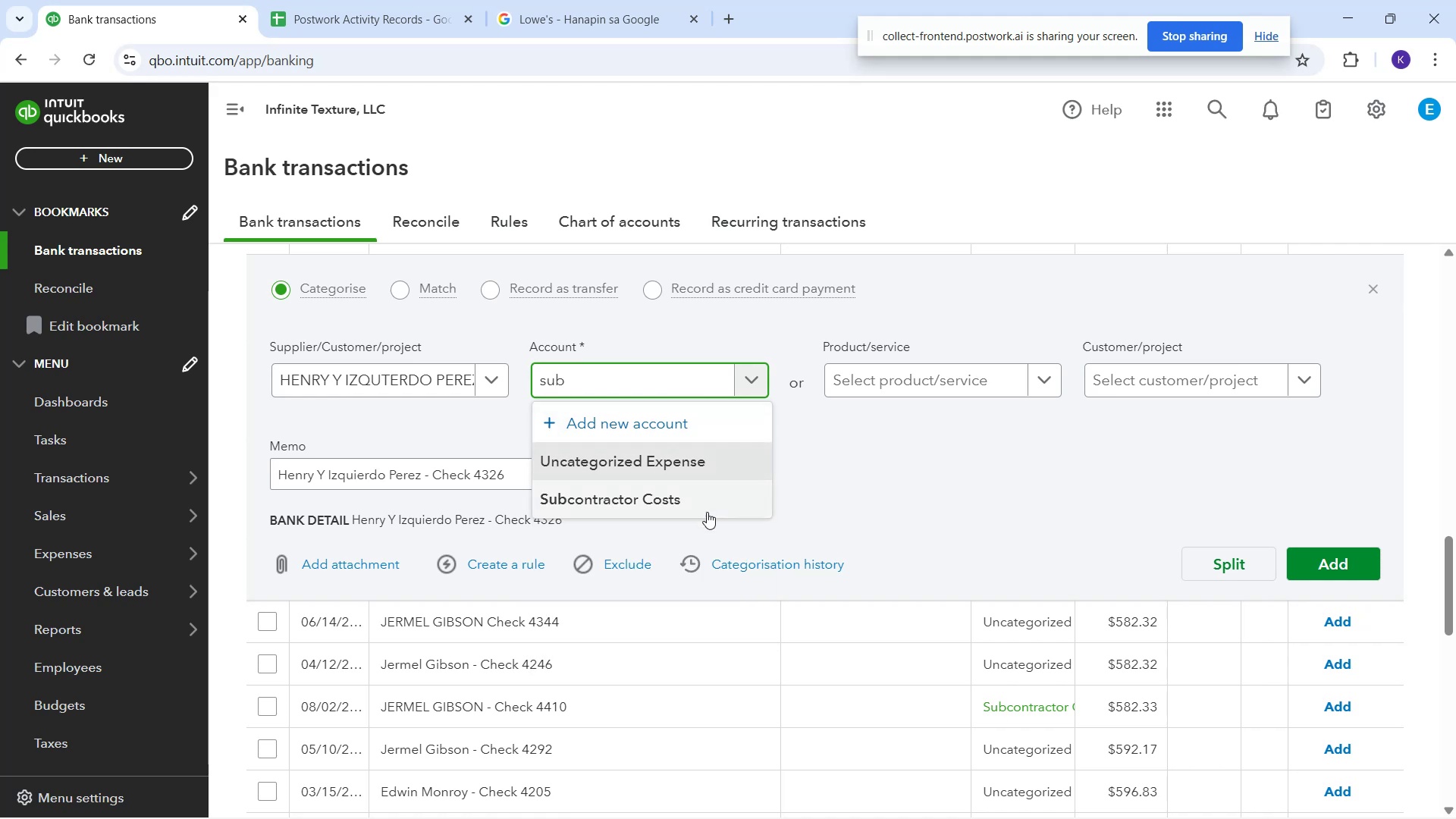 
left_click([707, 514])
 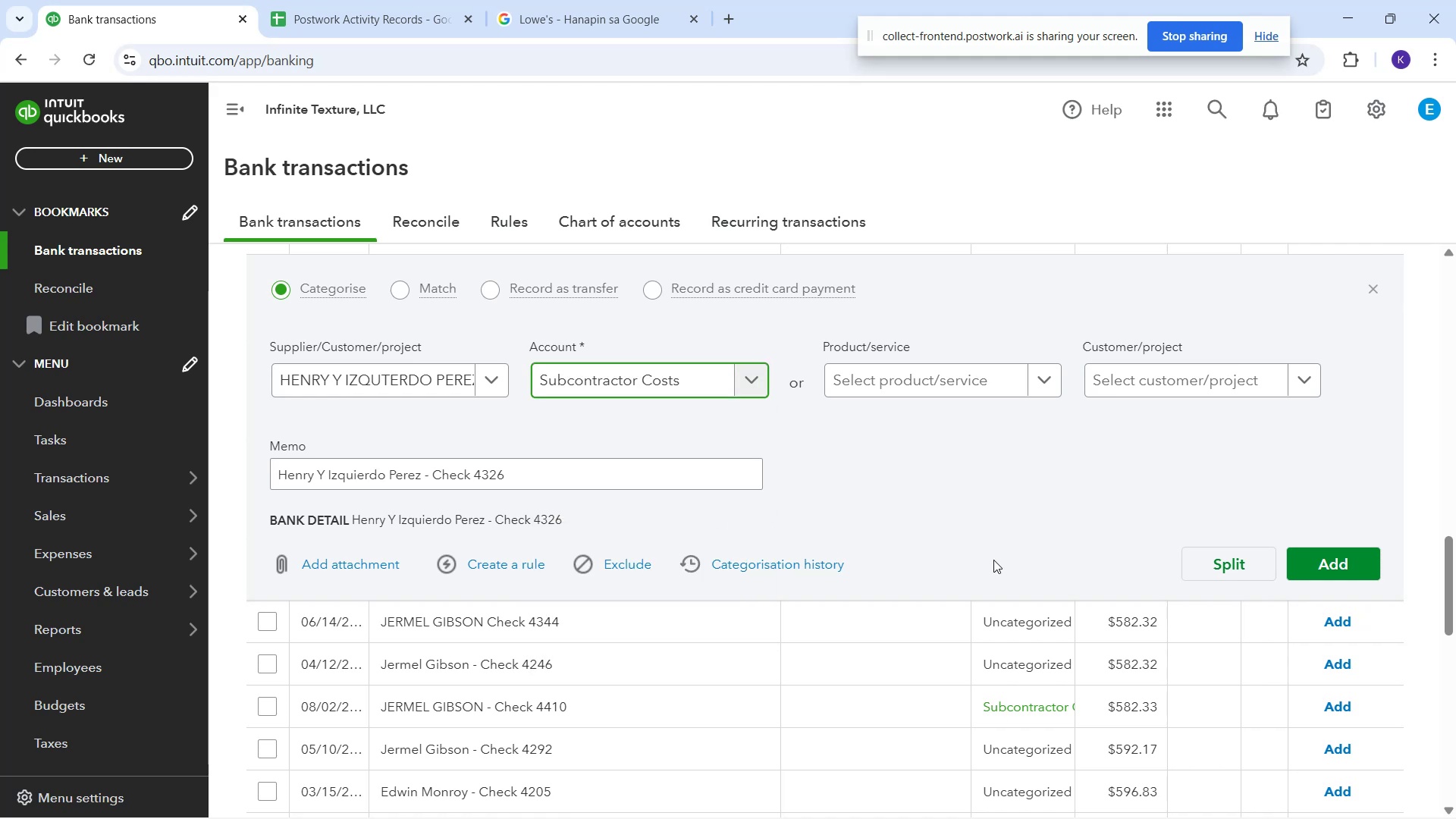 
left_click([1019, 544])
 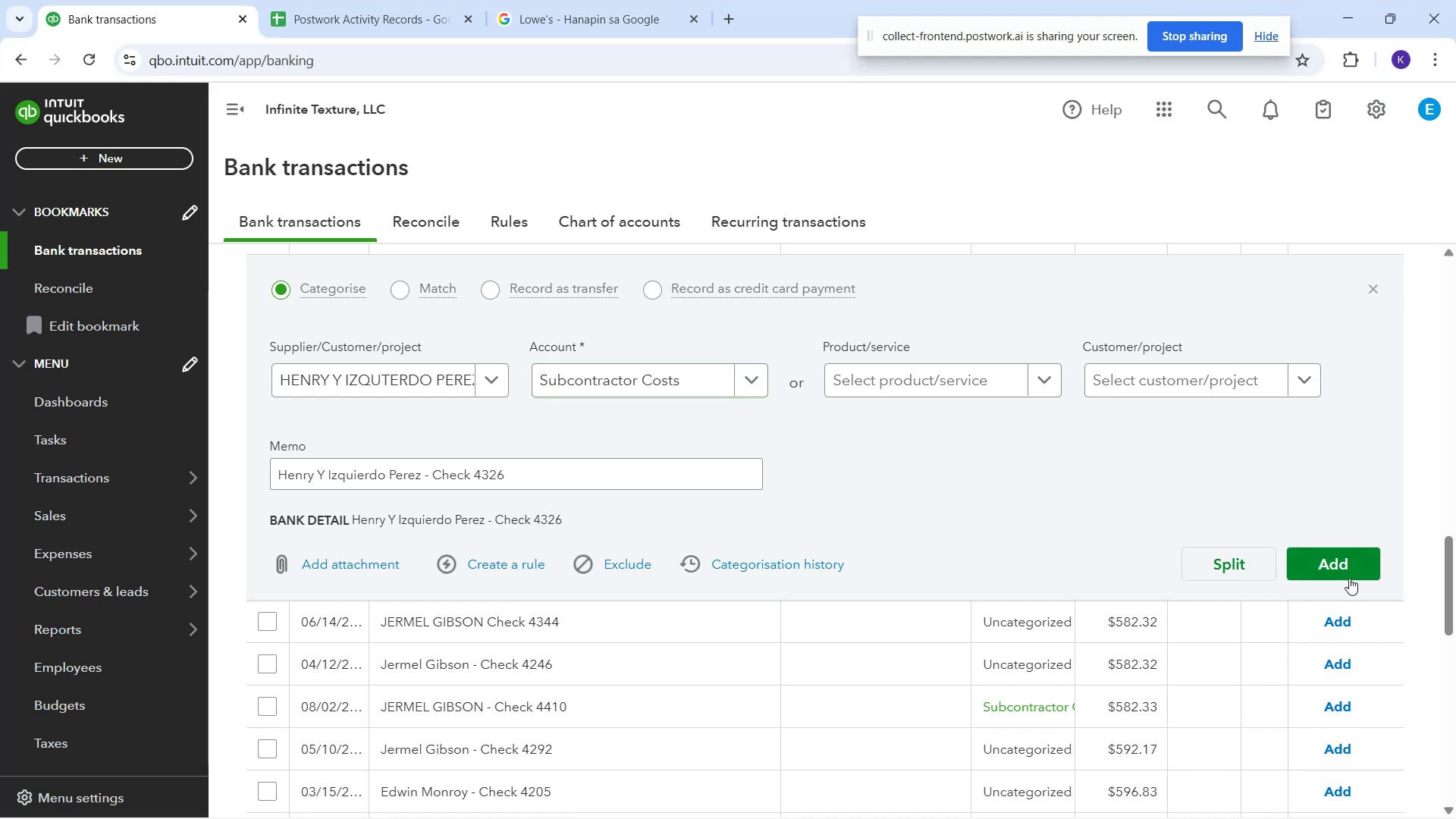 
left_click([1348, 577])
 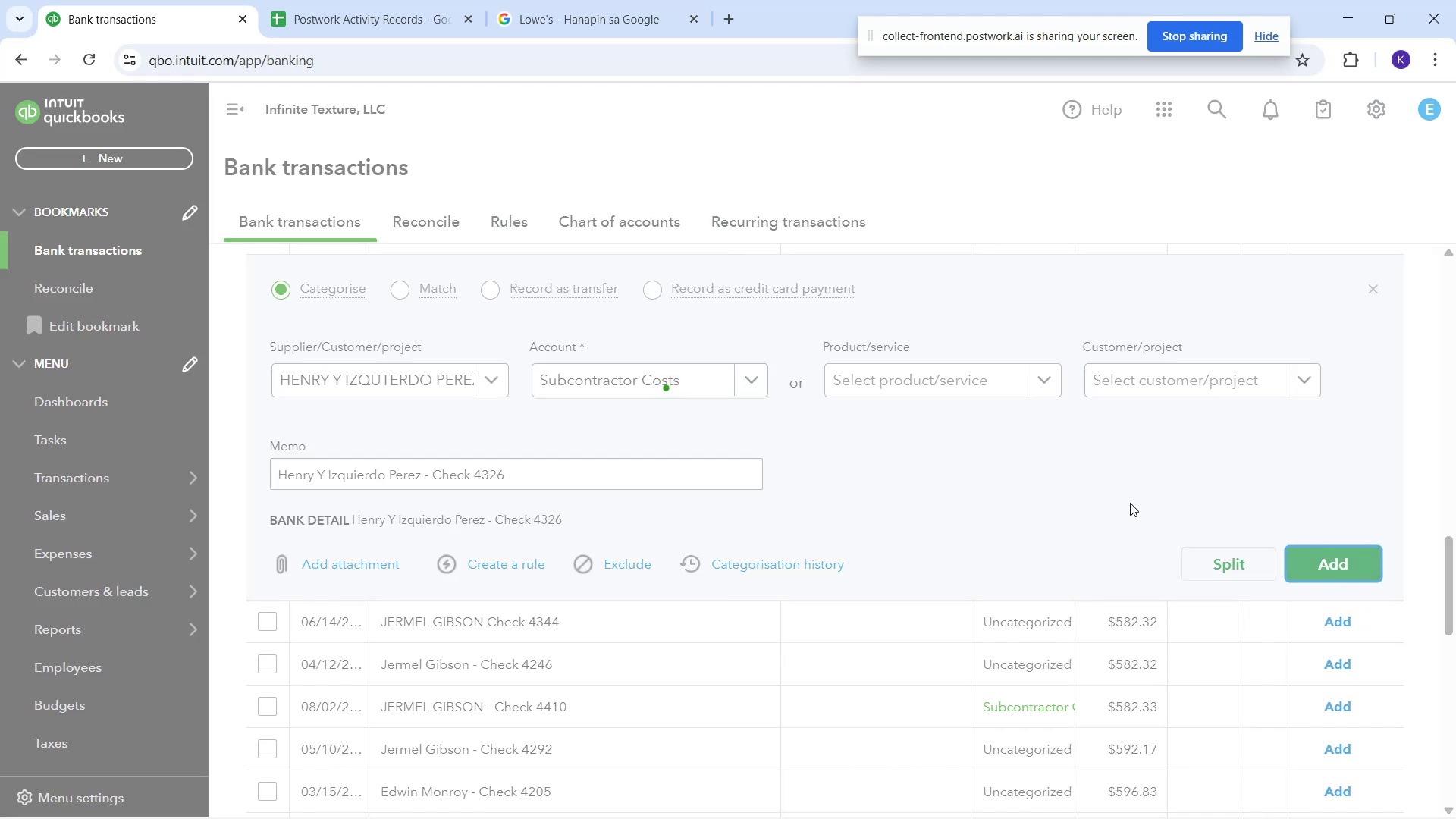 
scroll: coordinate [1039, 539], scroll_direction: up, amount: 2.0
 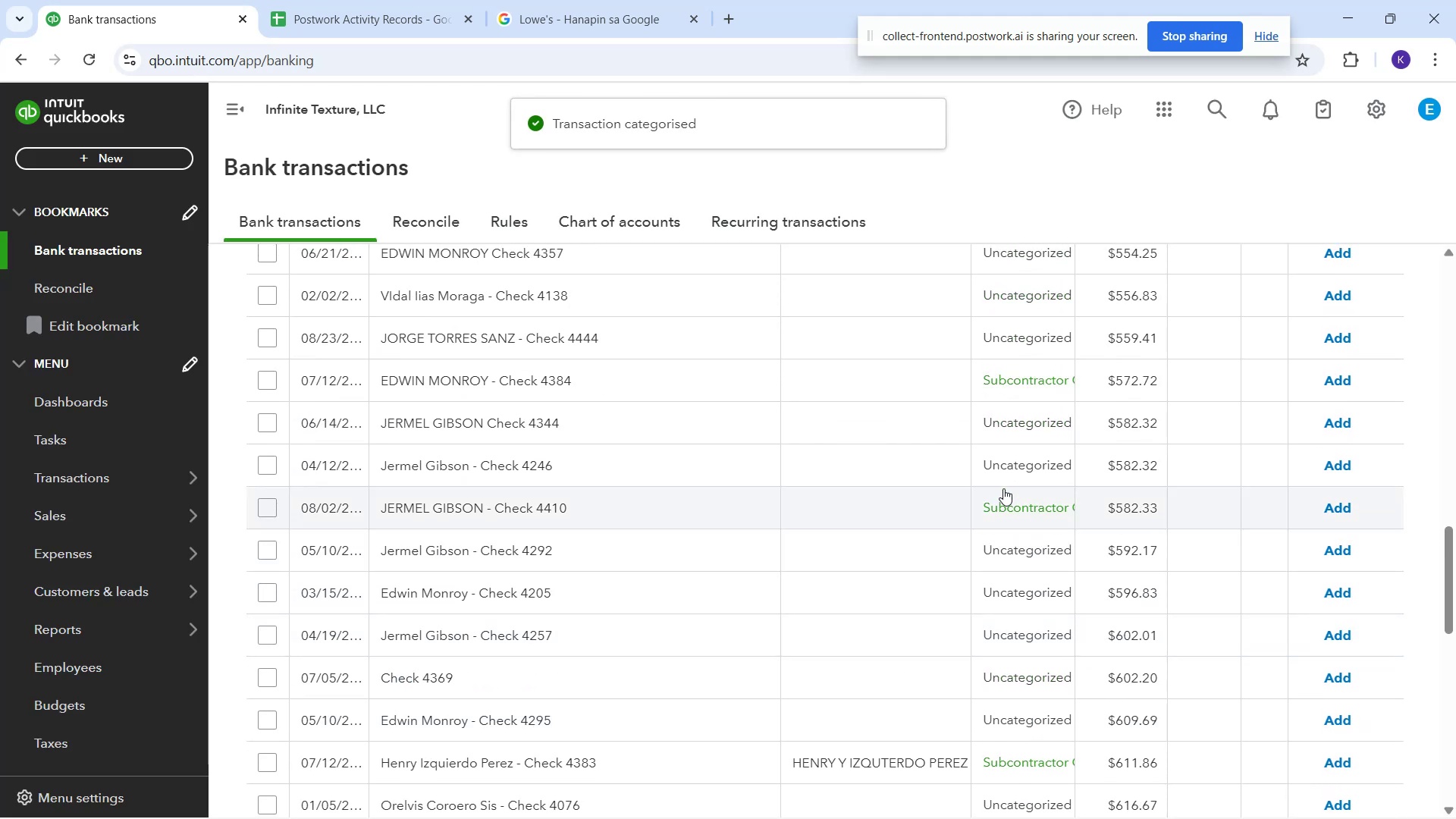 
scroll: coordinate [1071, 507], scroll_direction: down, amount: 1.0
 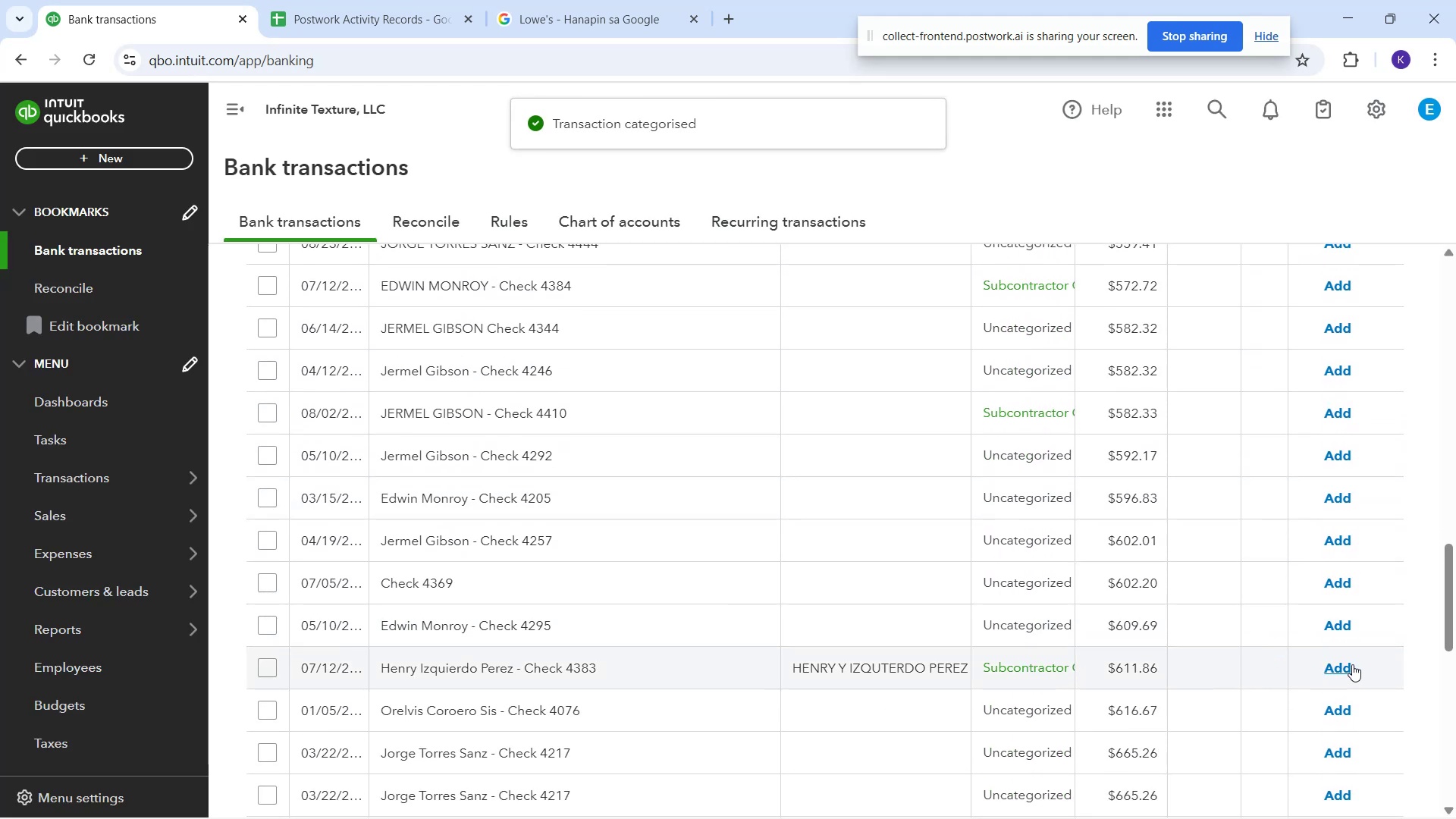 
left_click([1348, 666])
 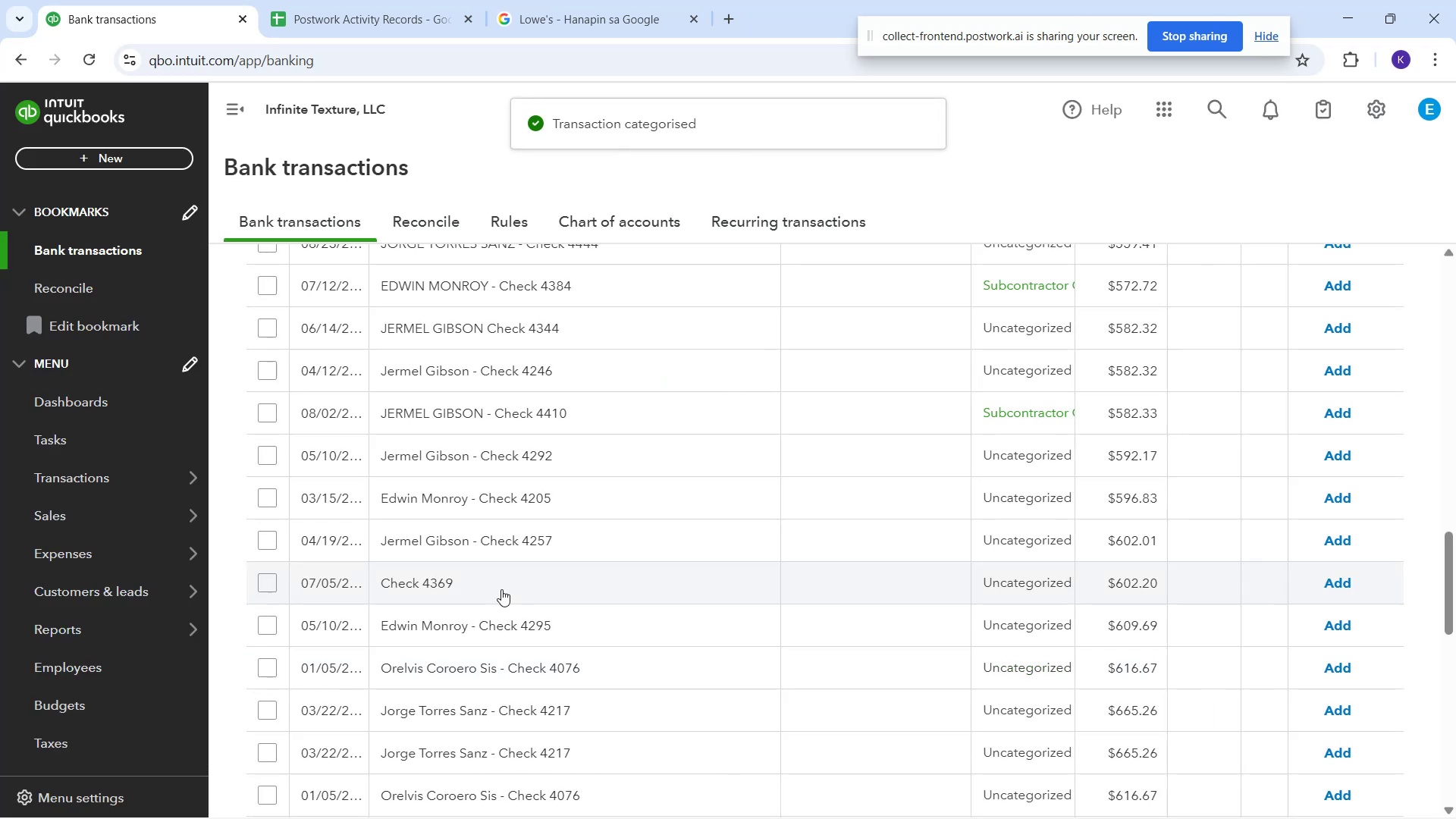 
wait(6.69)
 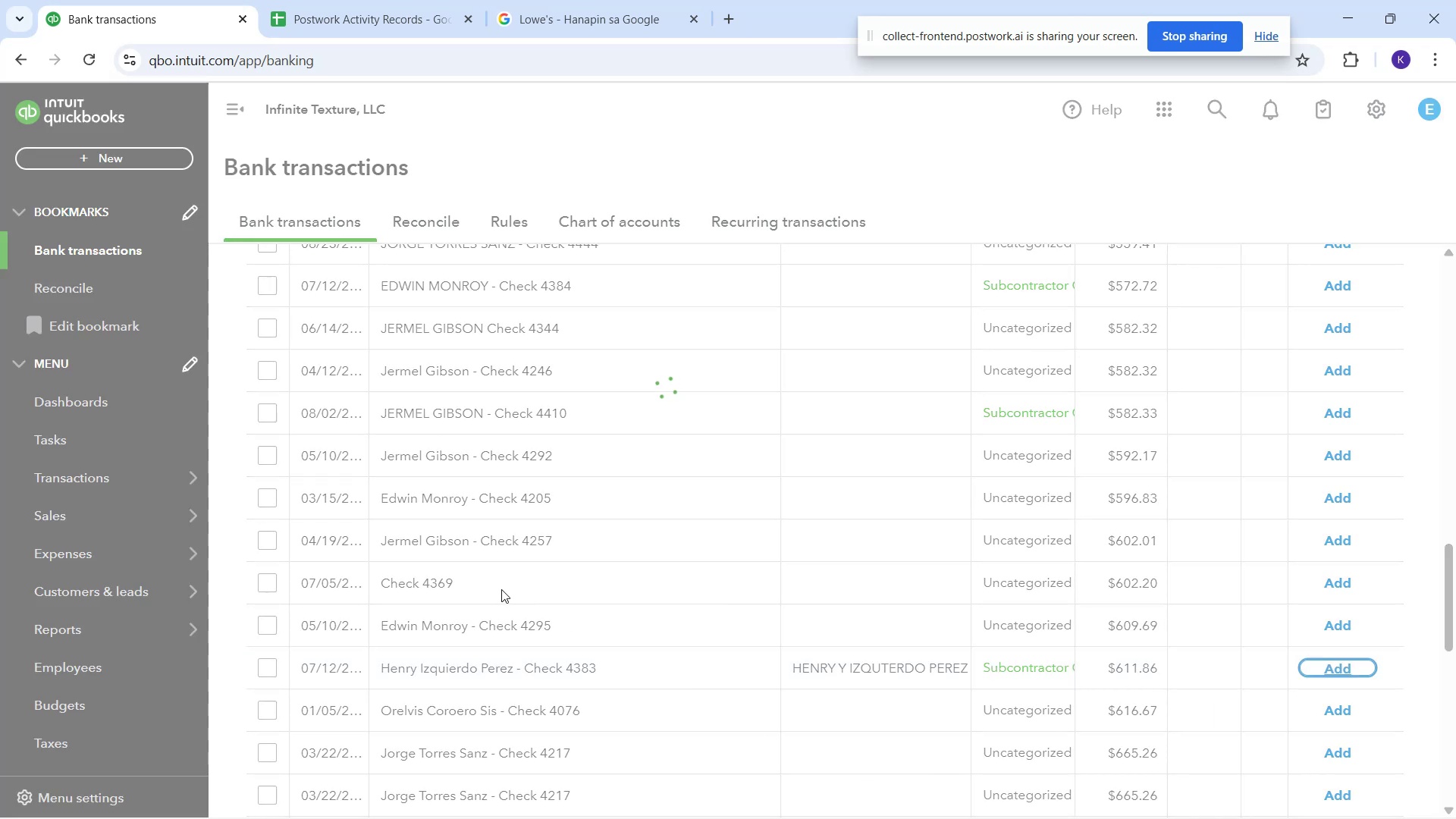 
scroll: coordinate [797, 590], scroll_direction: down, amount: 3.0
 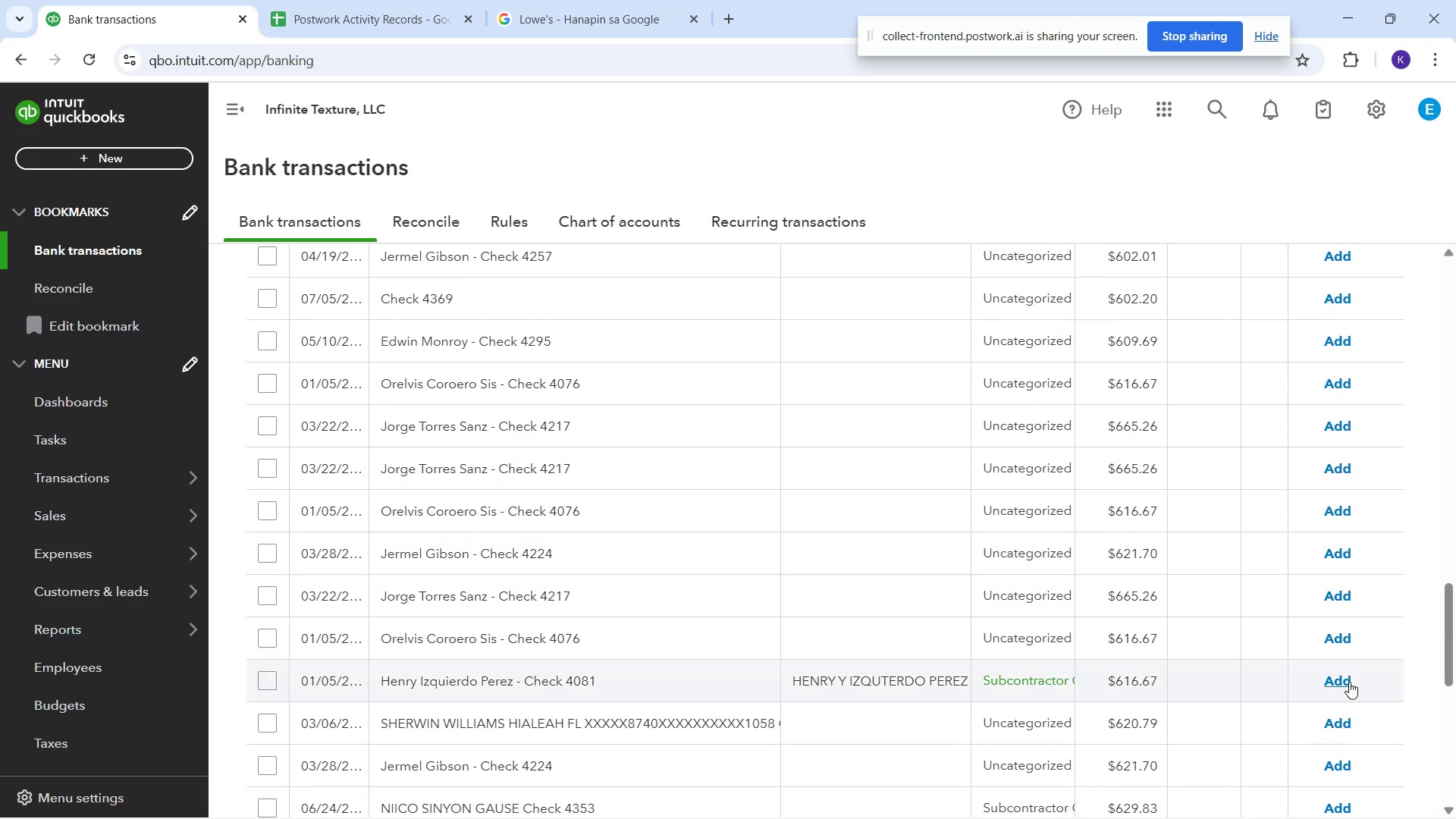 
left_click([1352, 694])
 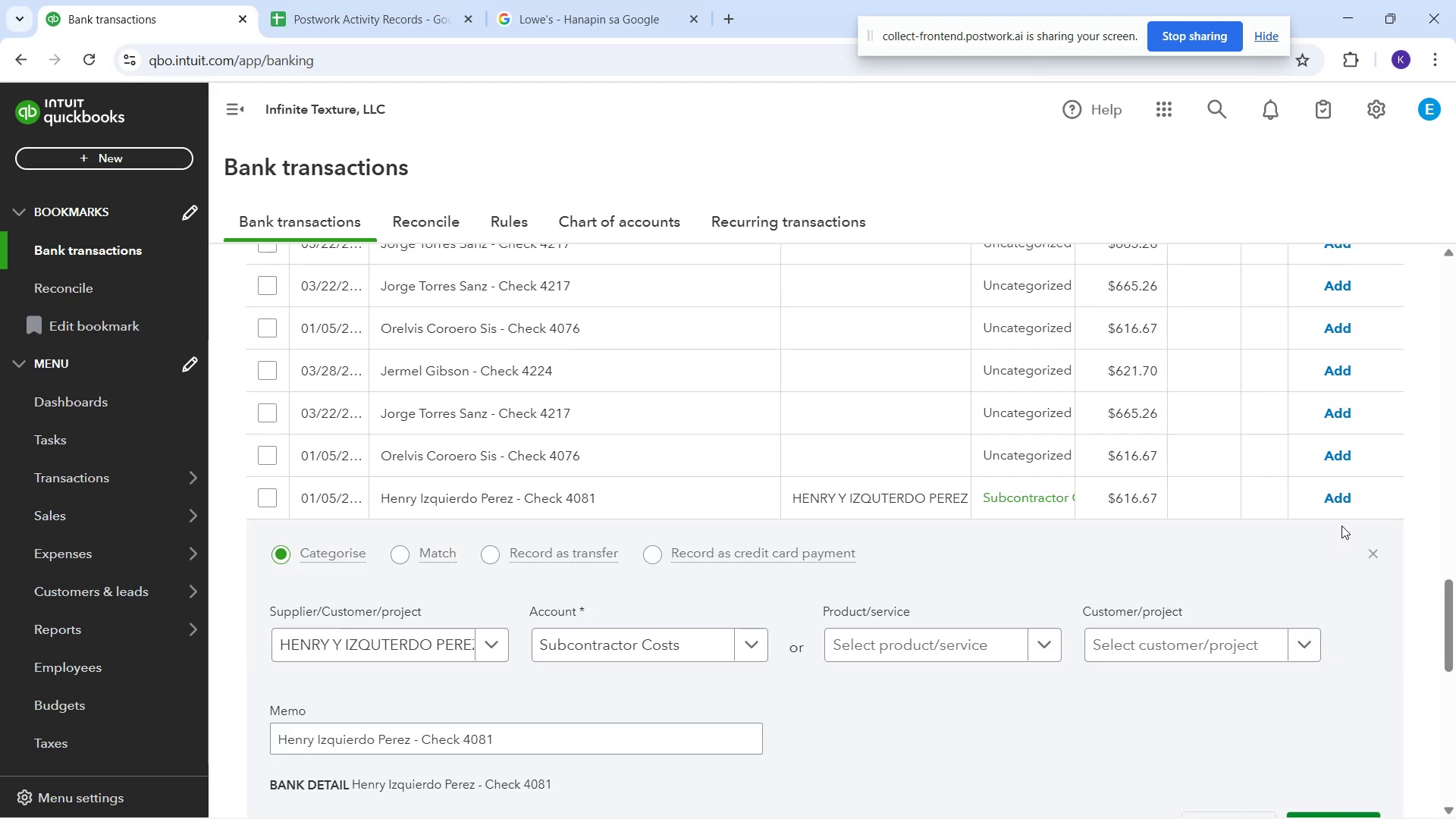 
left_click([1336, 497])
 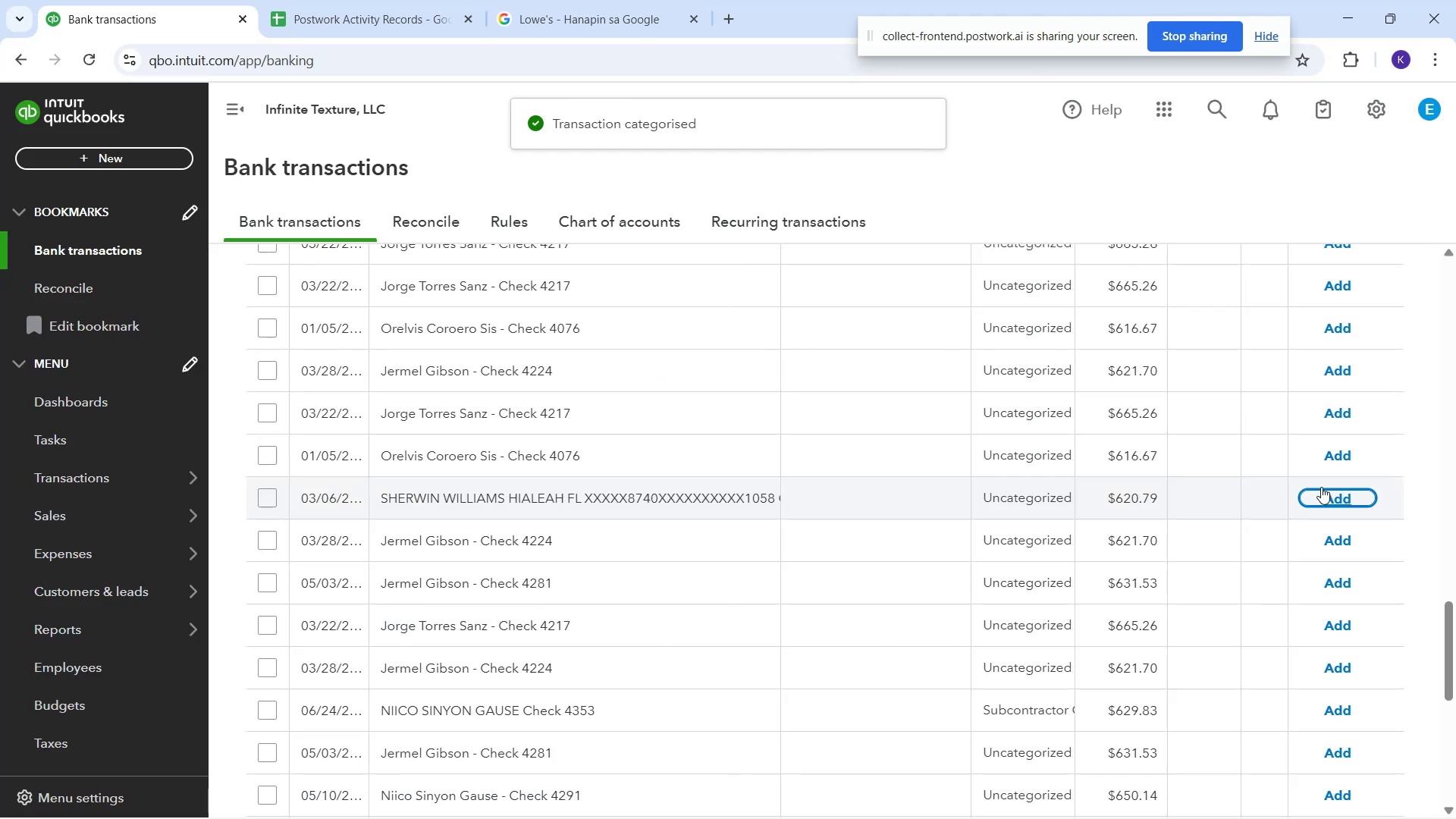 
wait(6.46)
 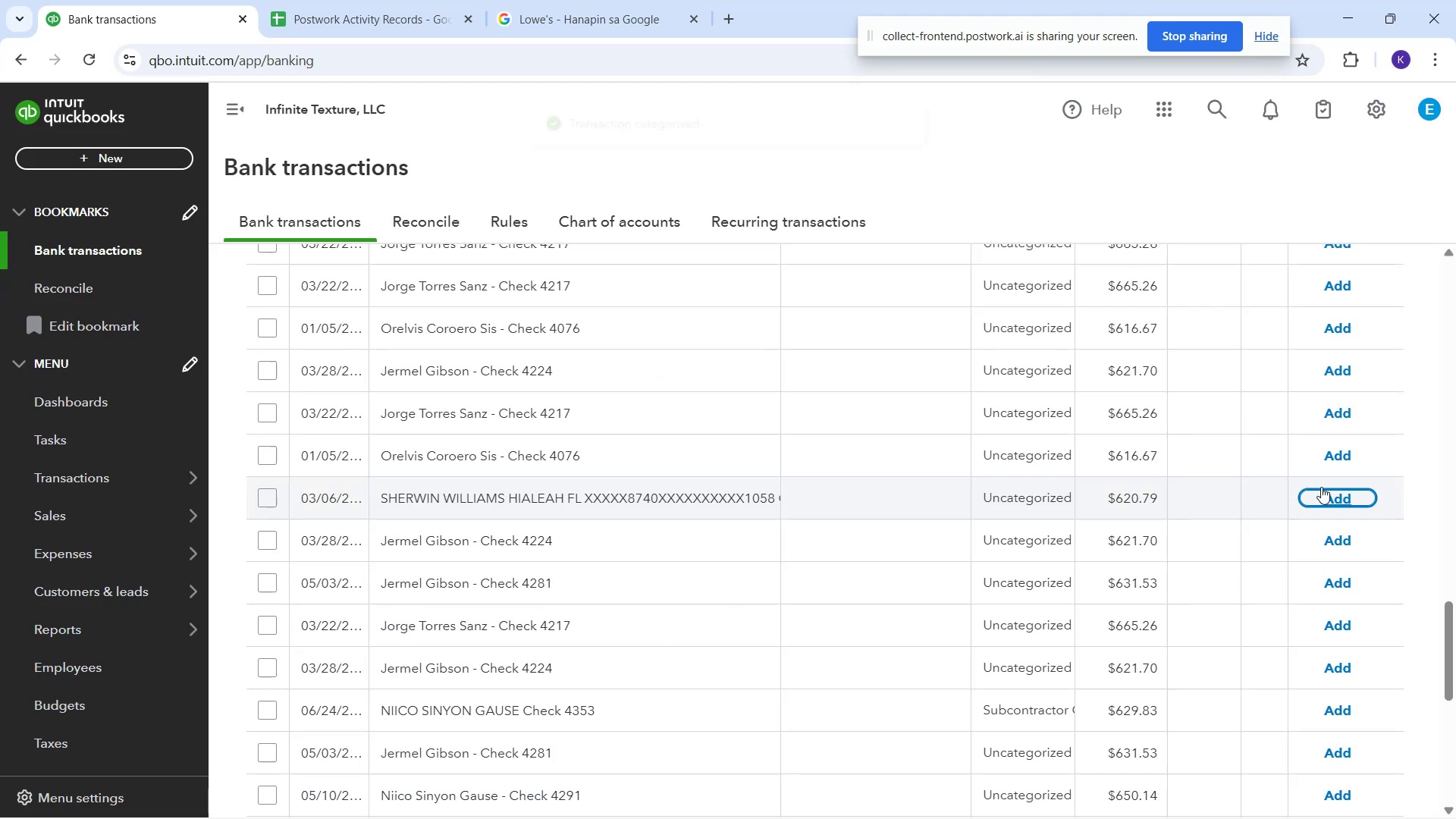 
scroll: coordinate [924, 610], scroll_direction: down, amount: 5.0
 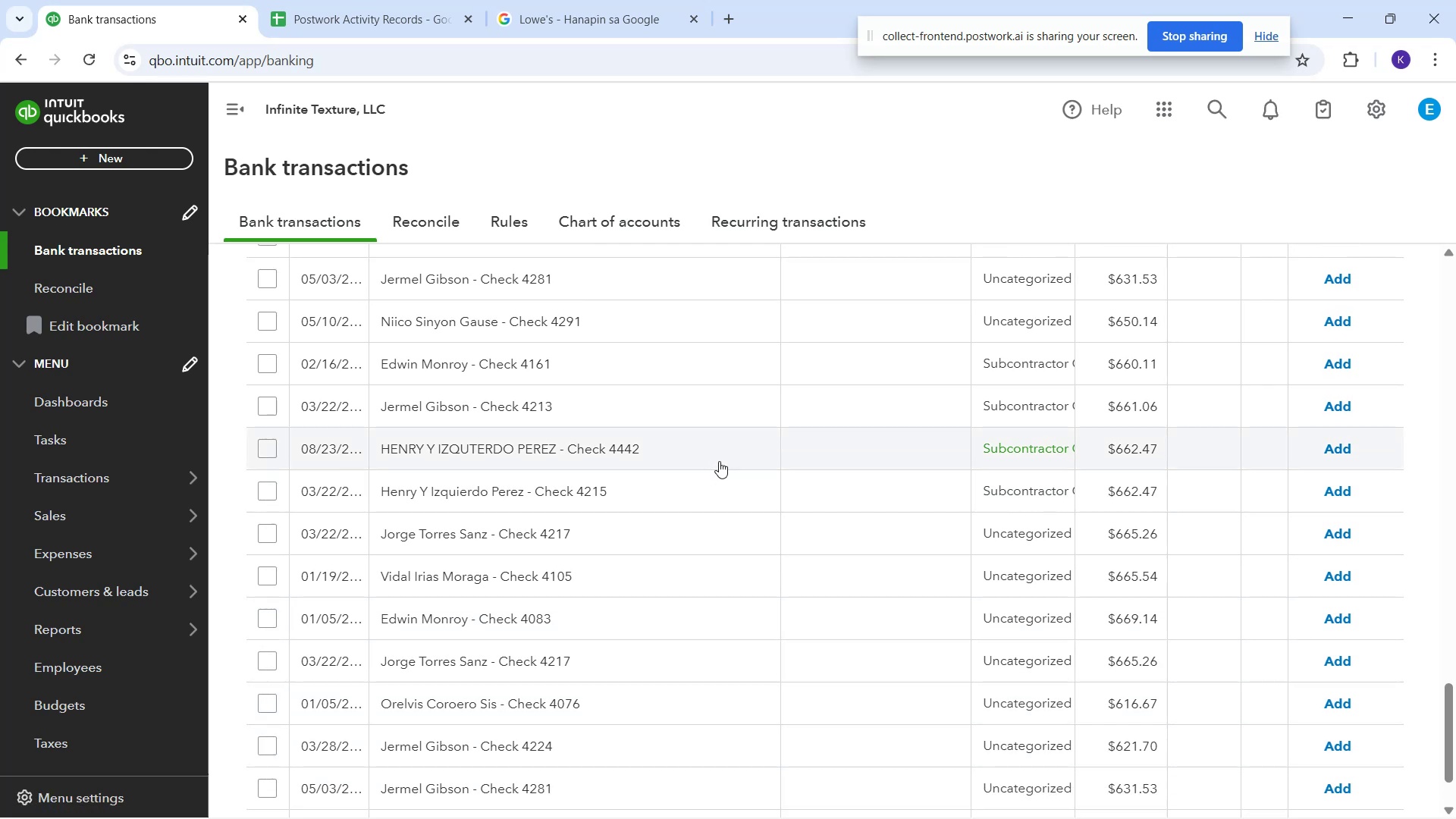 
left_click([726, 459])
 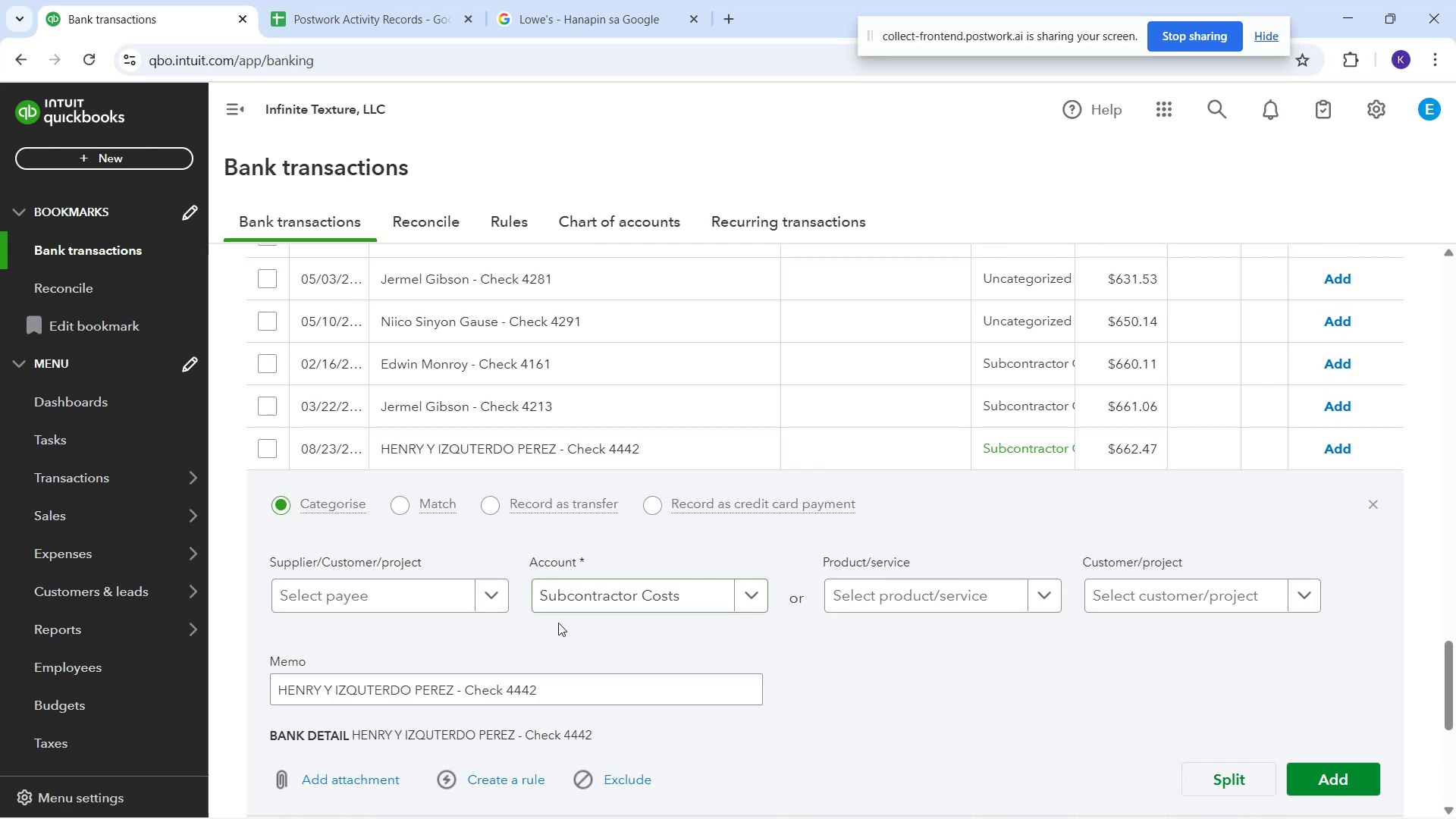 
left_click([463, 587])
 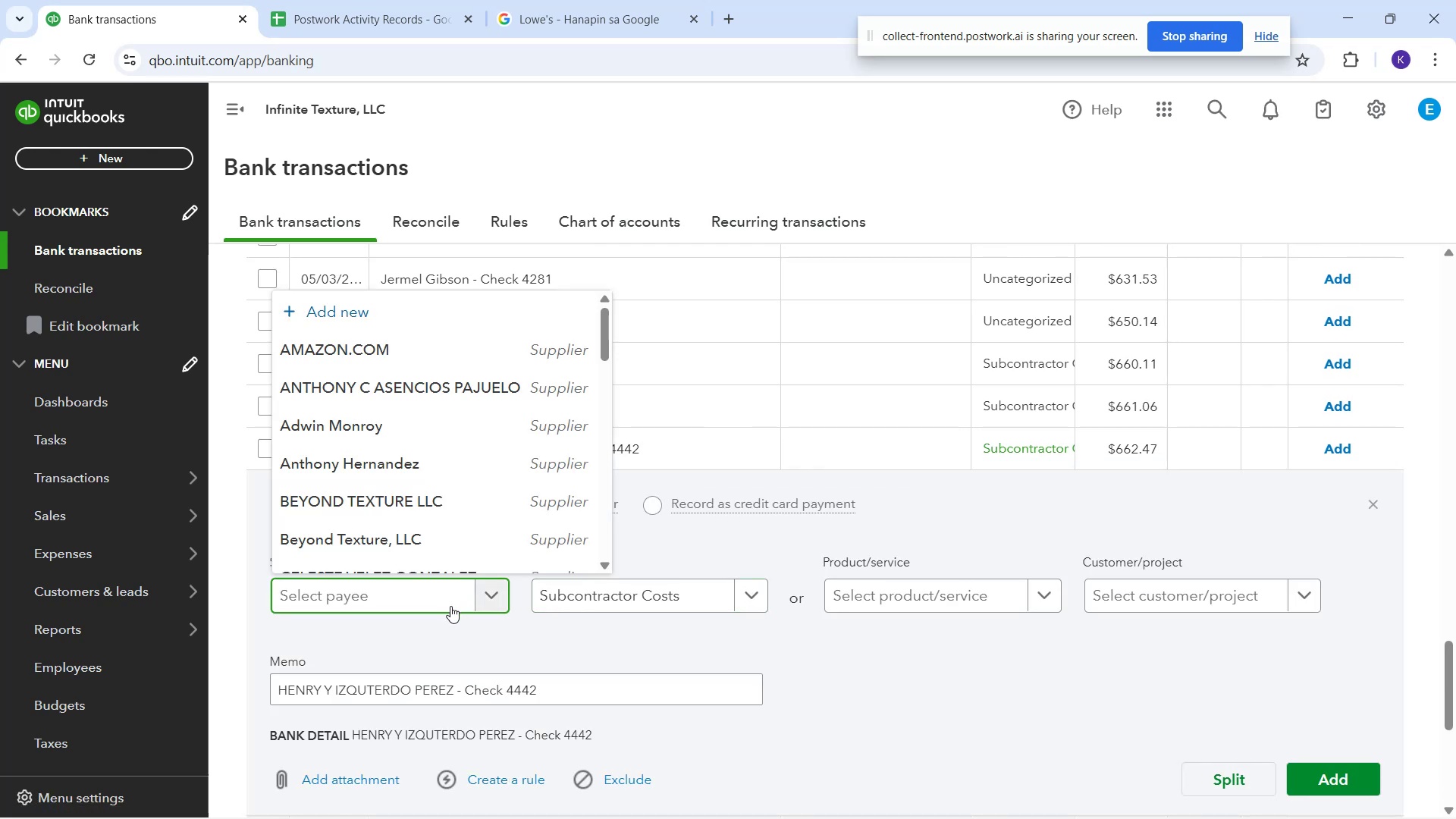 
type(henr)
 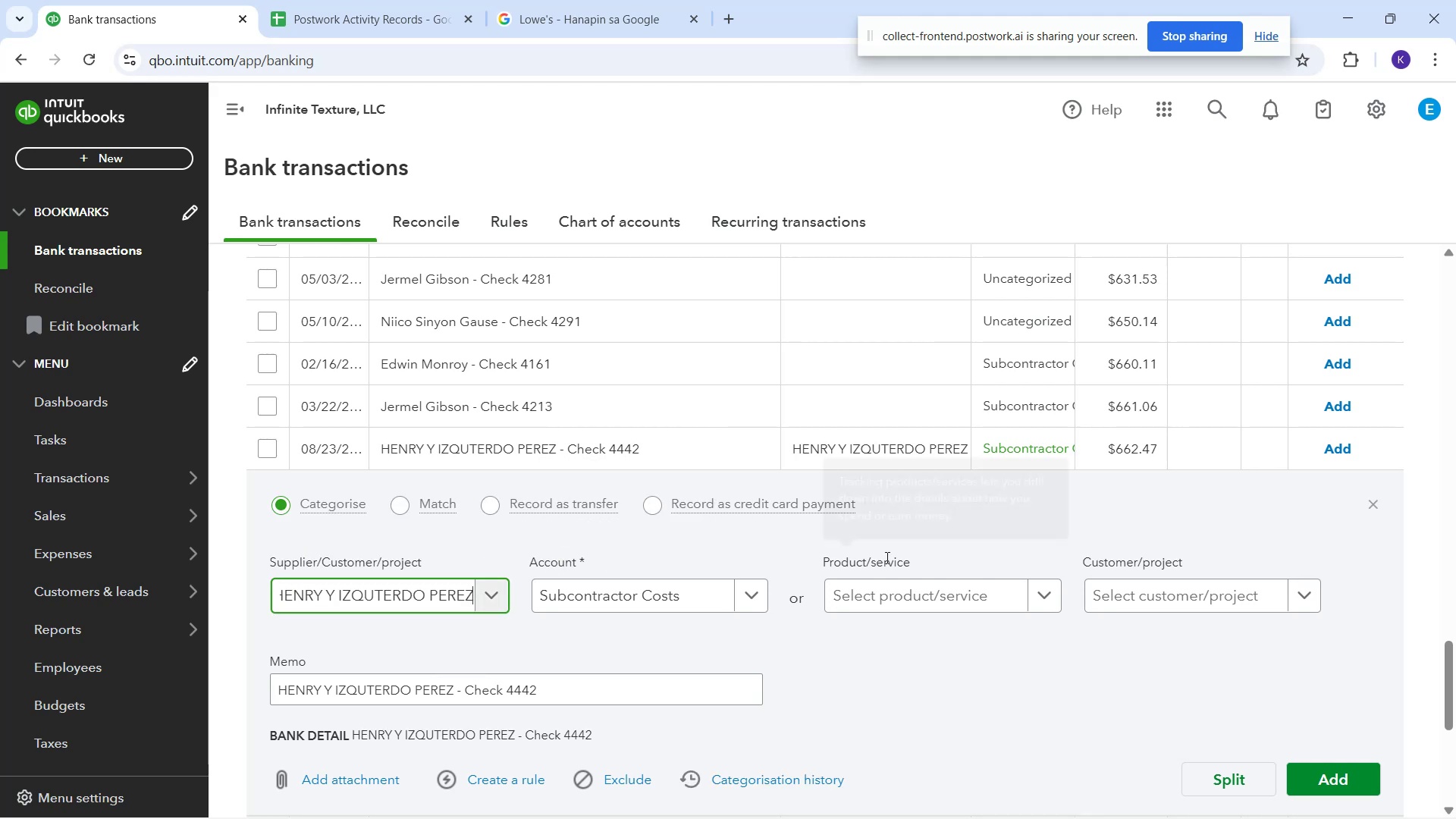 
left_click([1335, 454])
 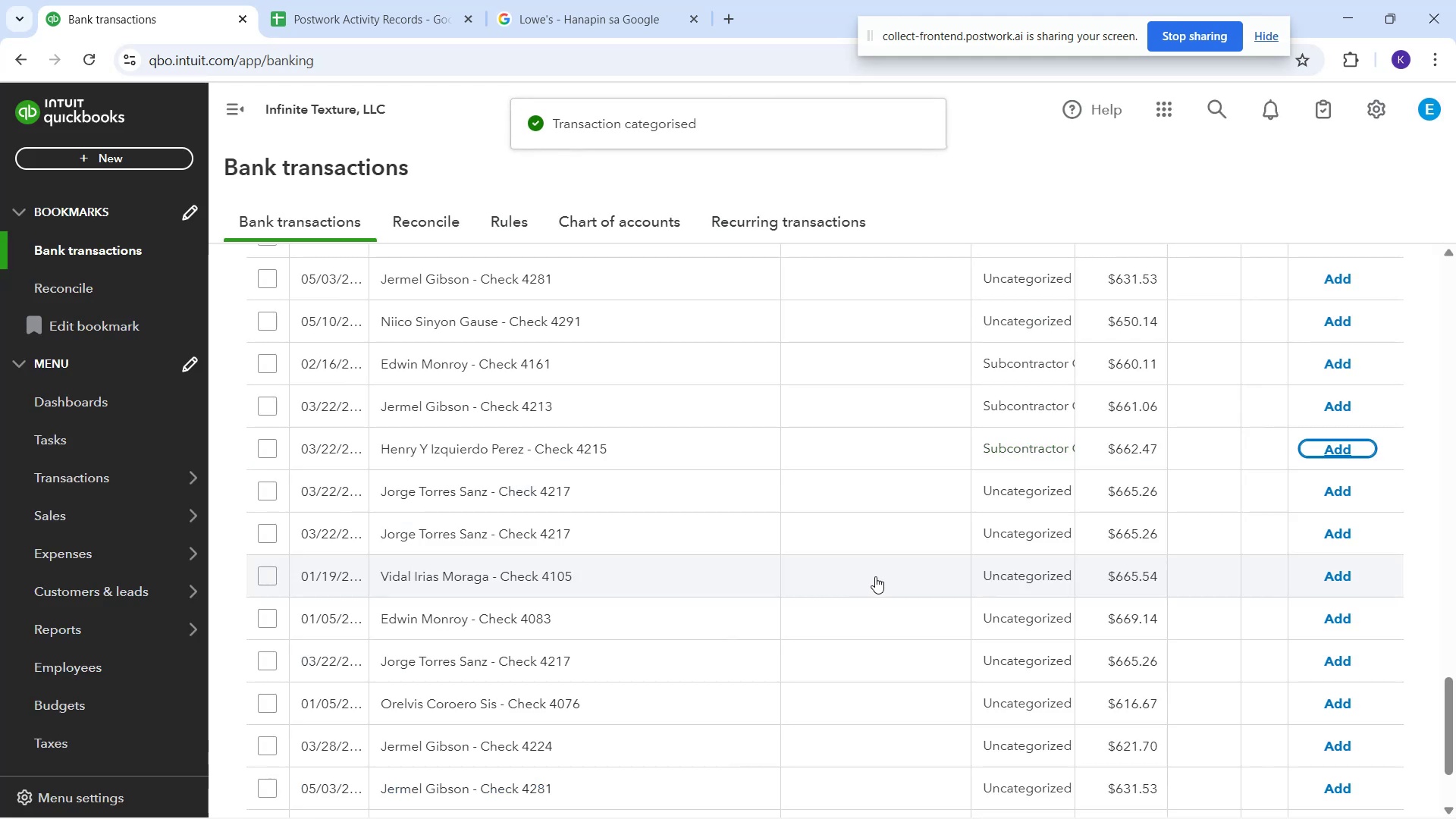 
scroll: coordinate [873, 574], scroll_direction: up, amount: 2.0
 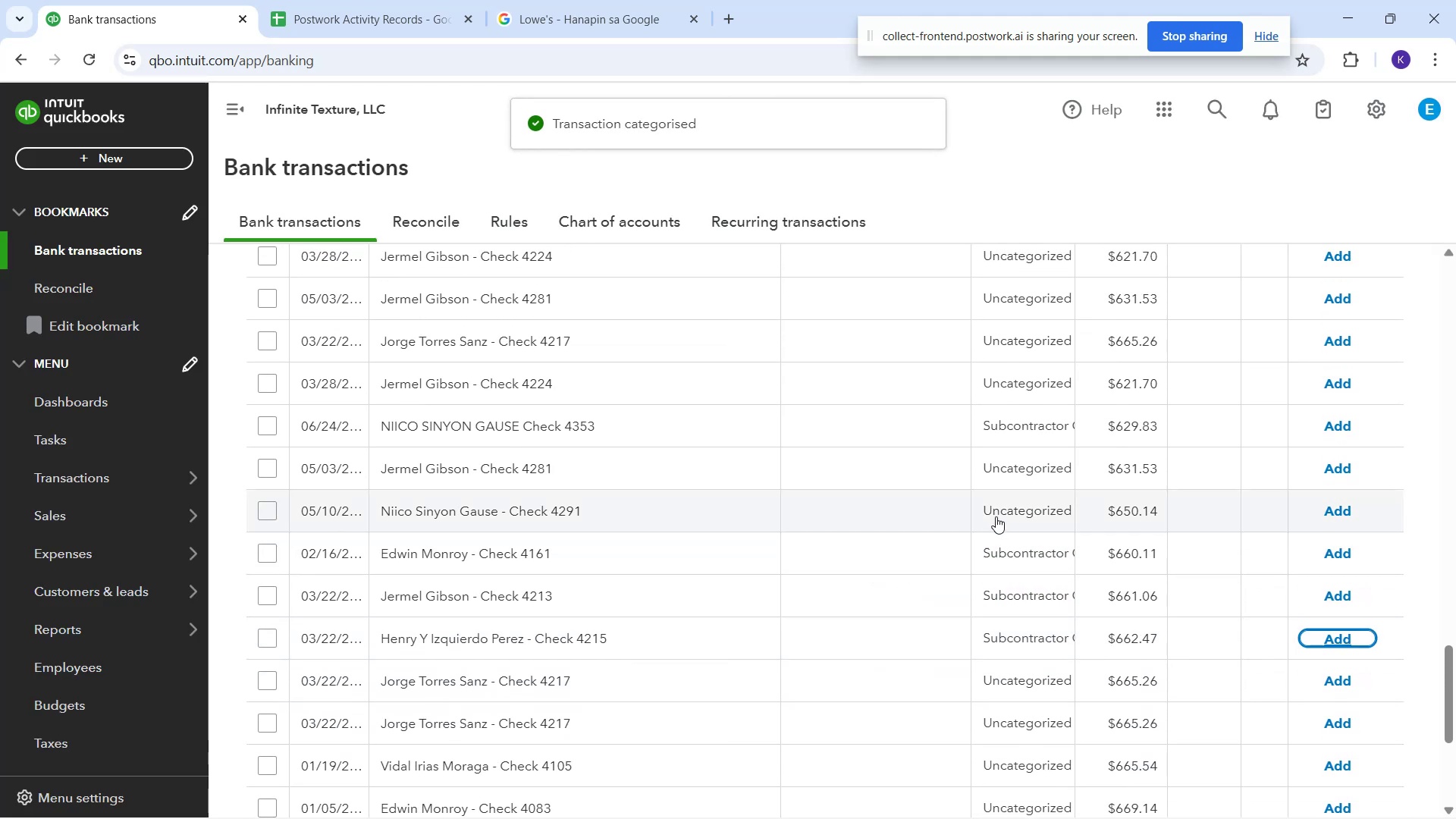 
left_click([996, 516])
 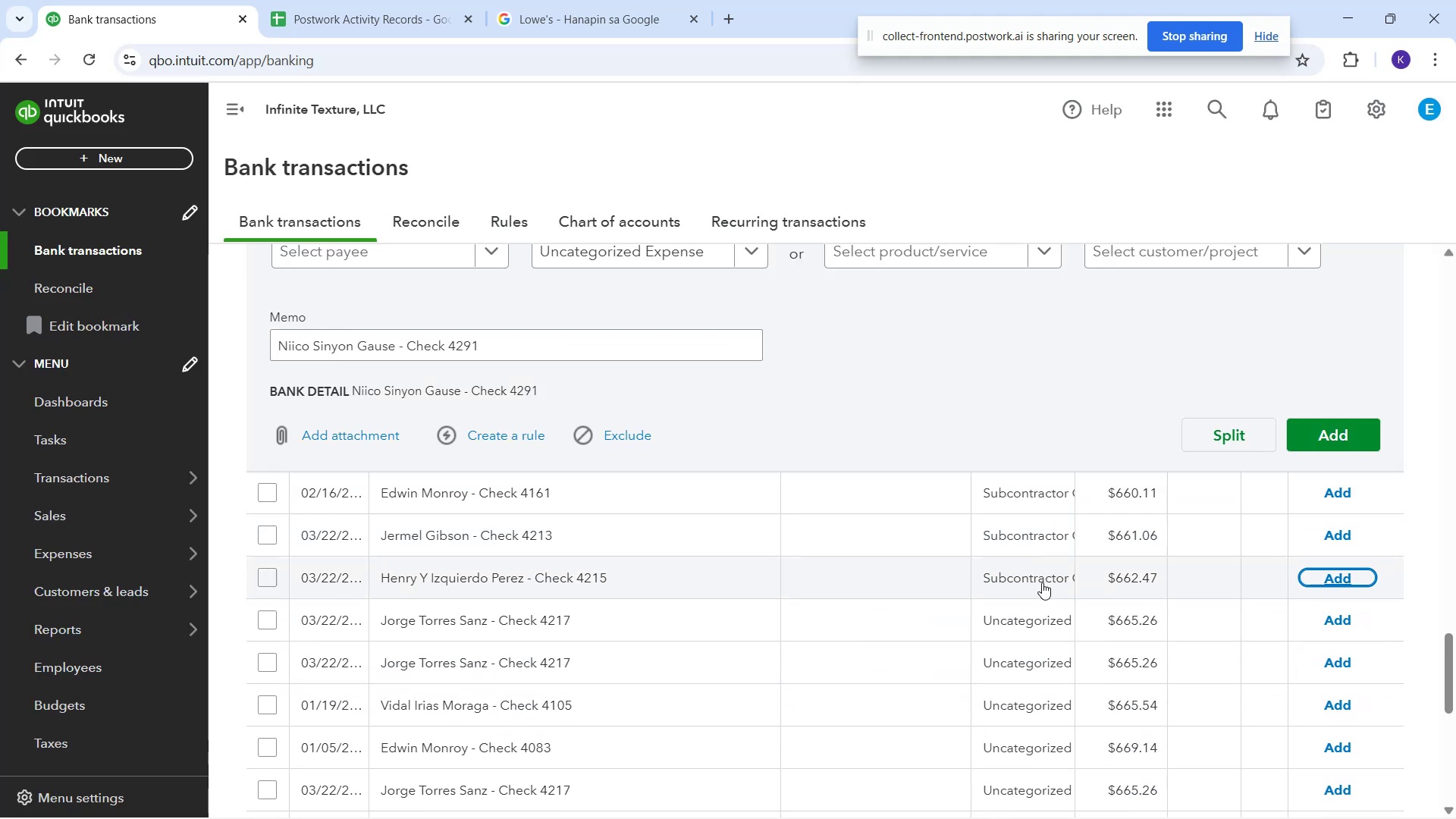 
left_click([995, 610])
 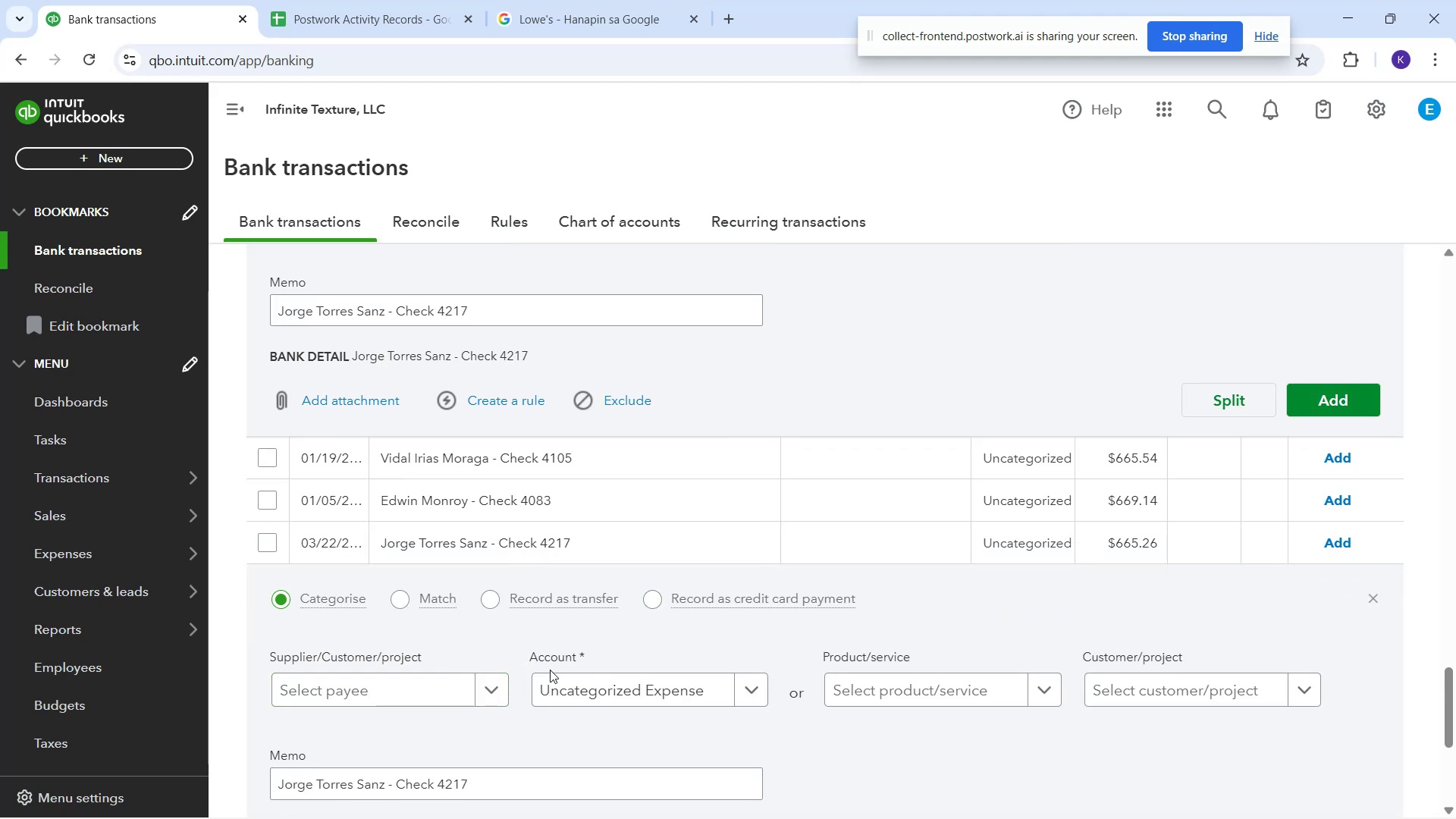 
left_click([564, 691])
 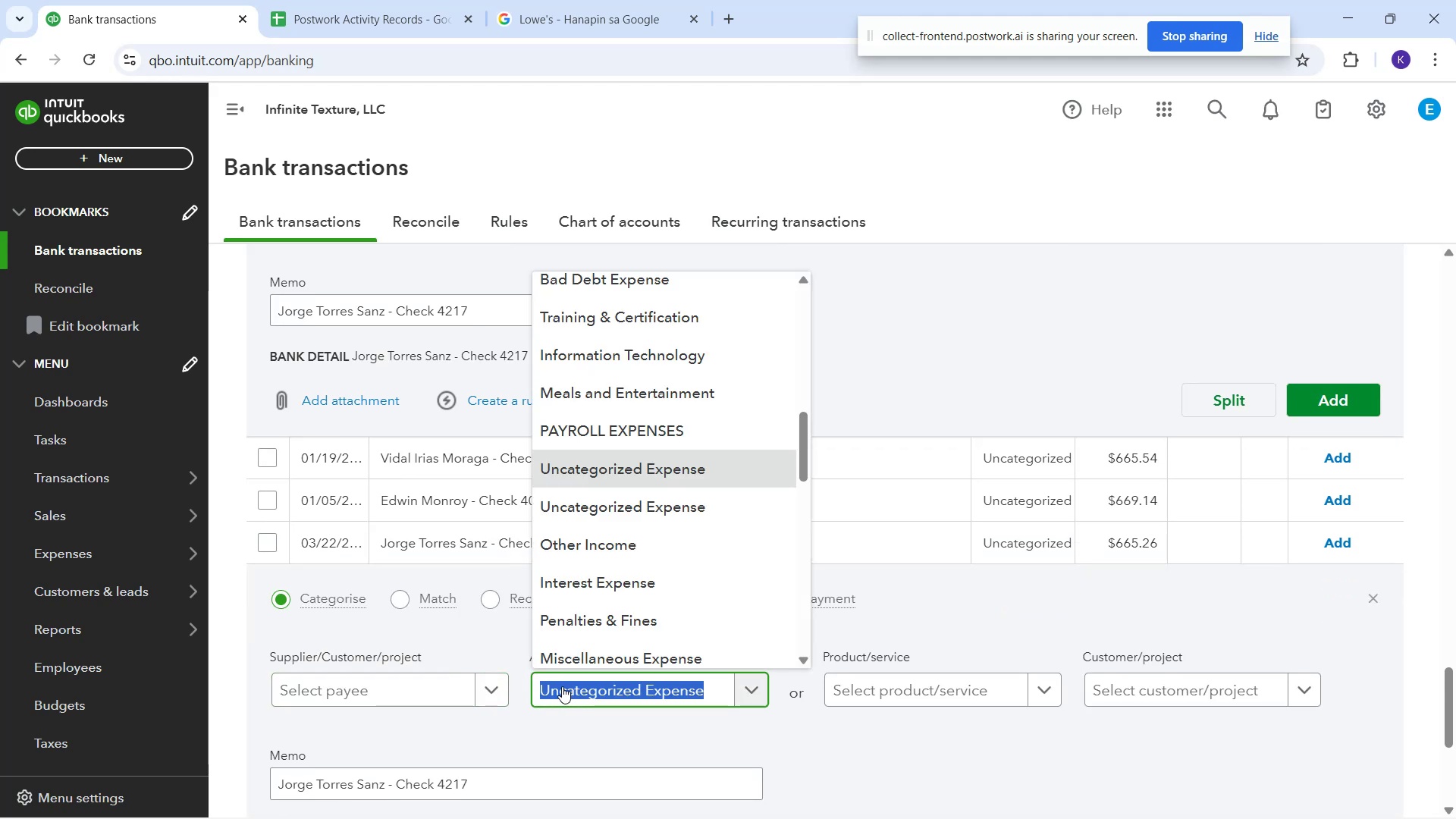 
type(sub)
 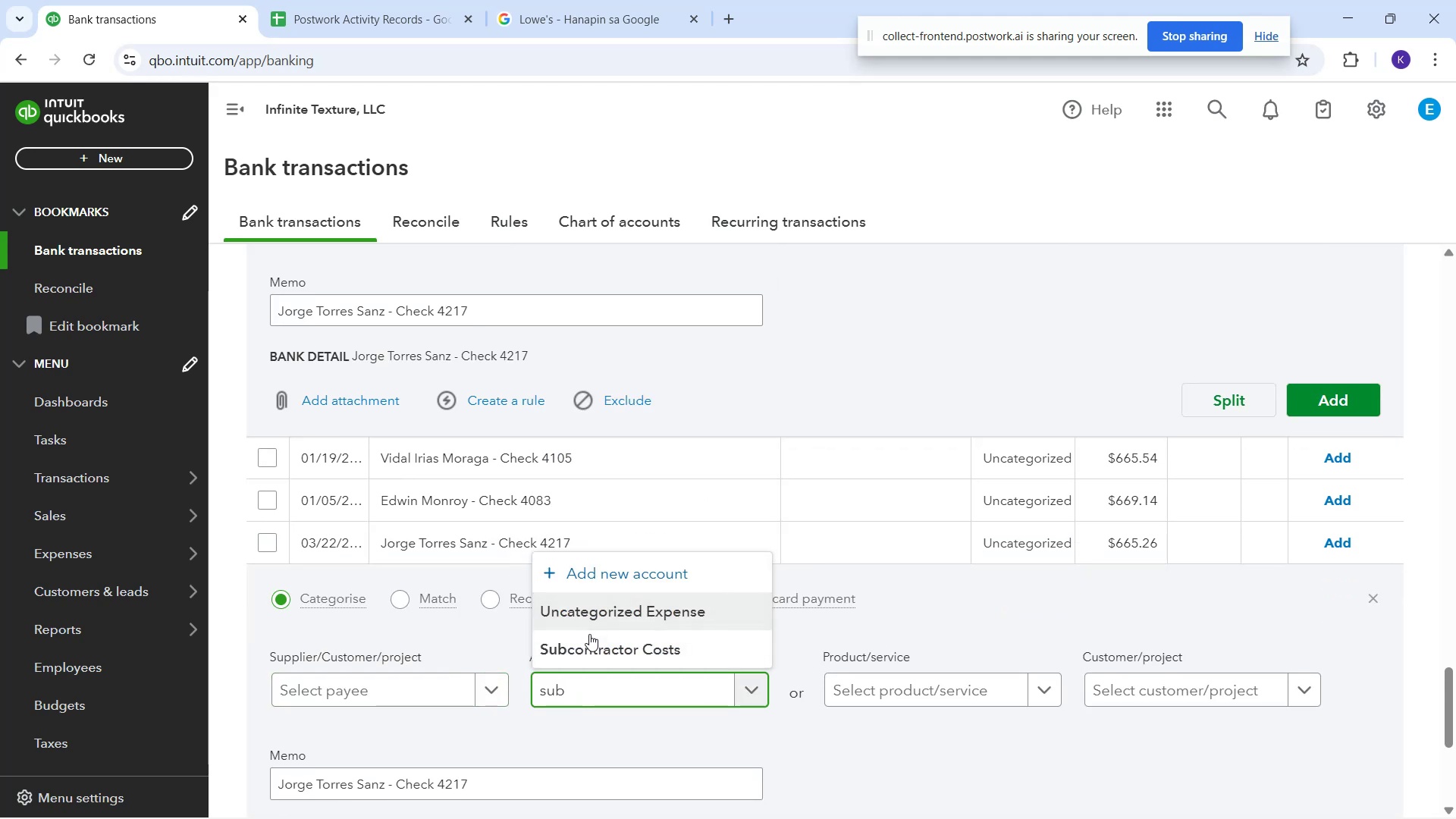 
left_click([596, 642])
 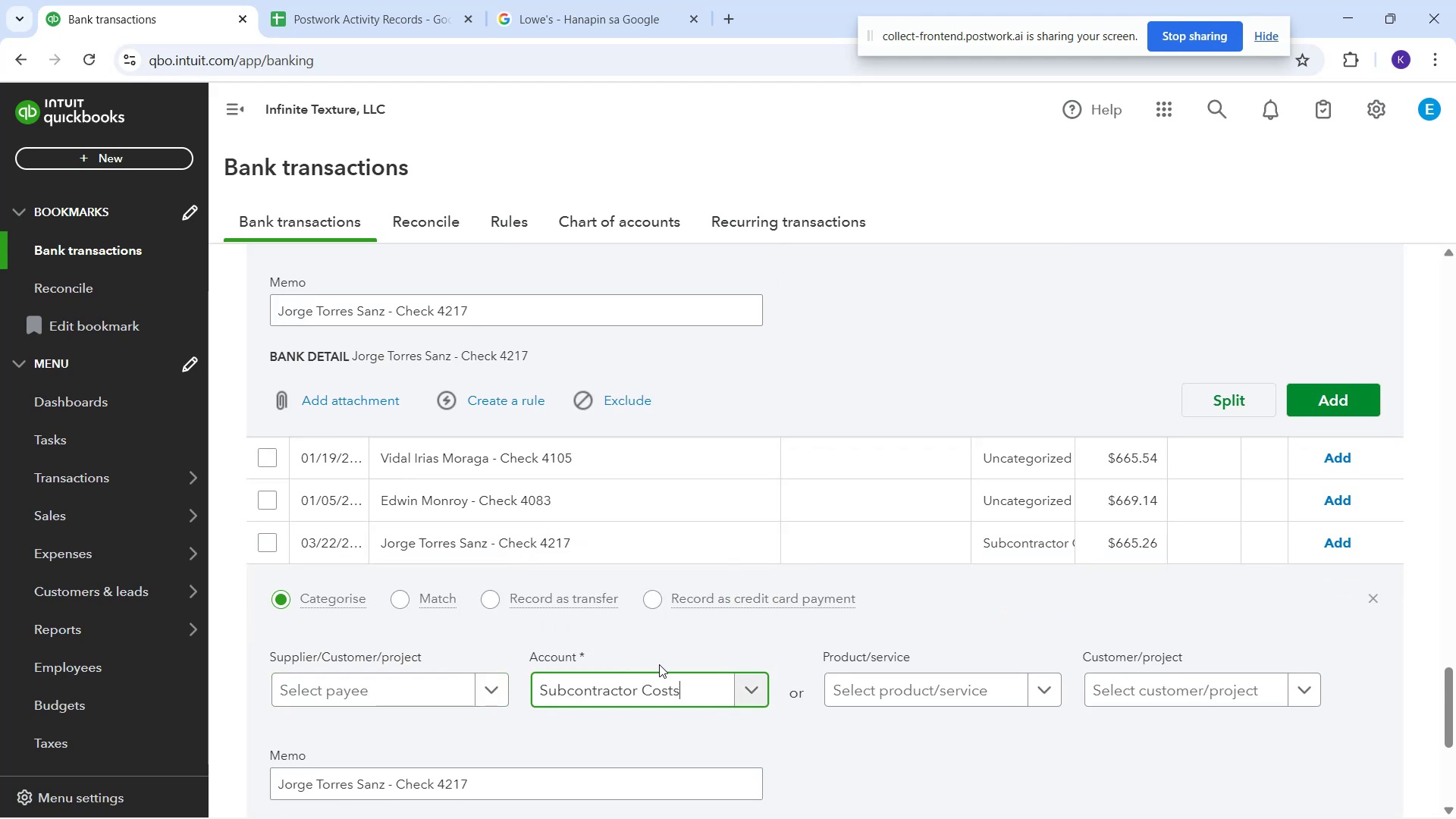 
scroll: coordinate [779, 651], scroll_direction: down, amount: 1.0
 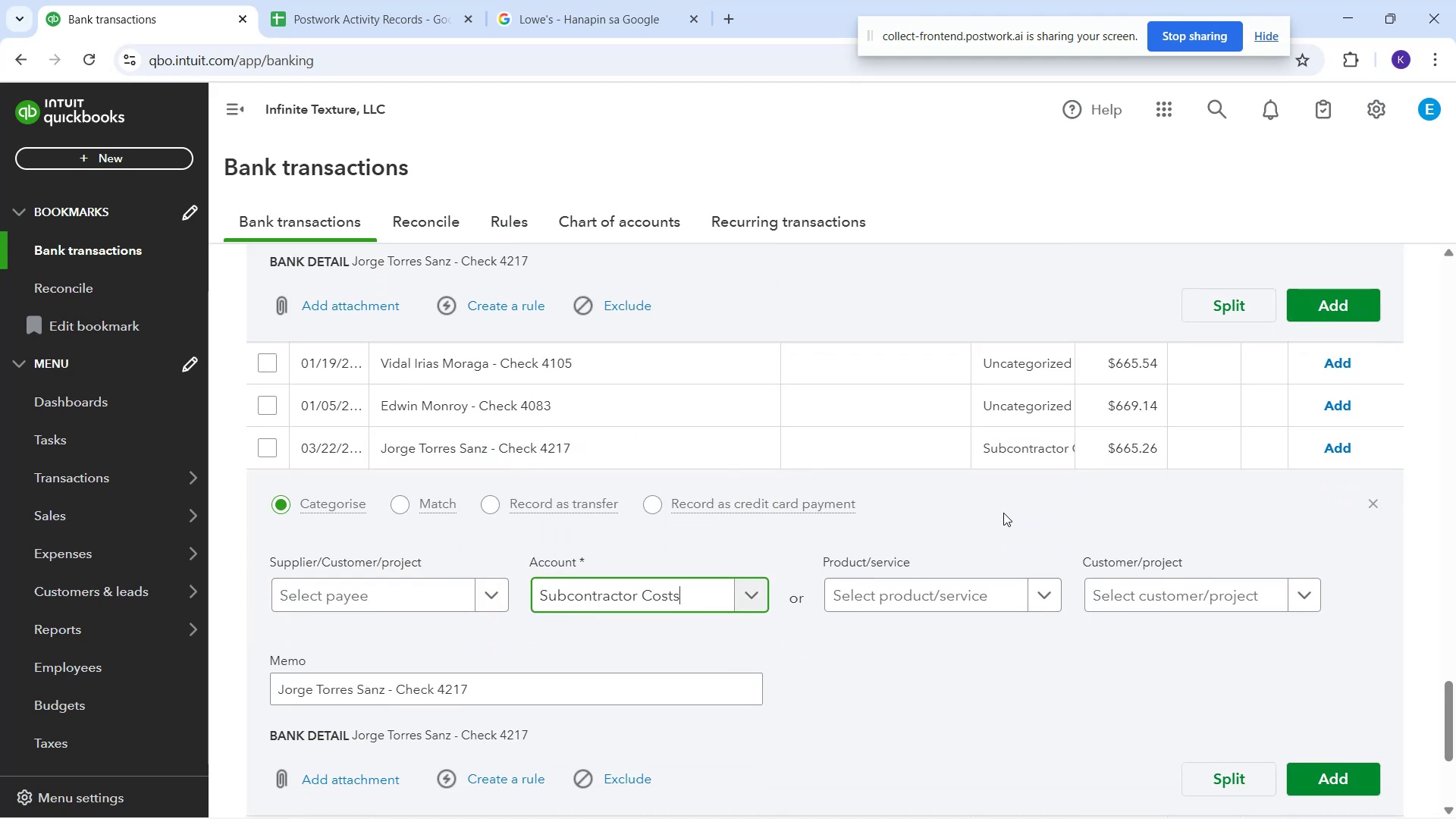 
scroll: coordinate [856, 575], scroll_direction: up, amount: 28.0
 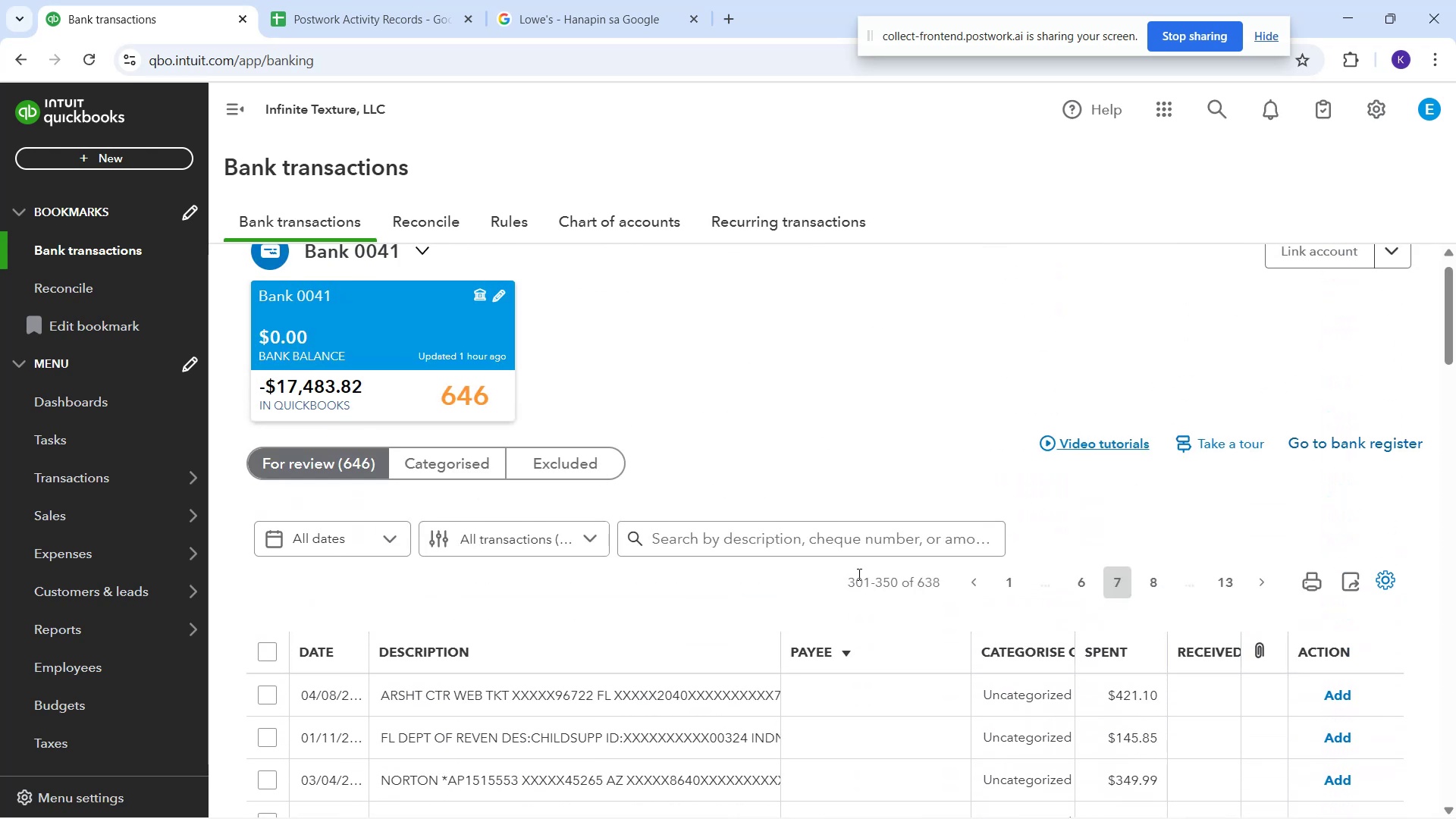 
scroll: coordinate [857, 554], scroll_direction: down, amount: 6.0
 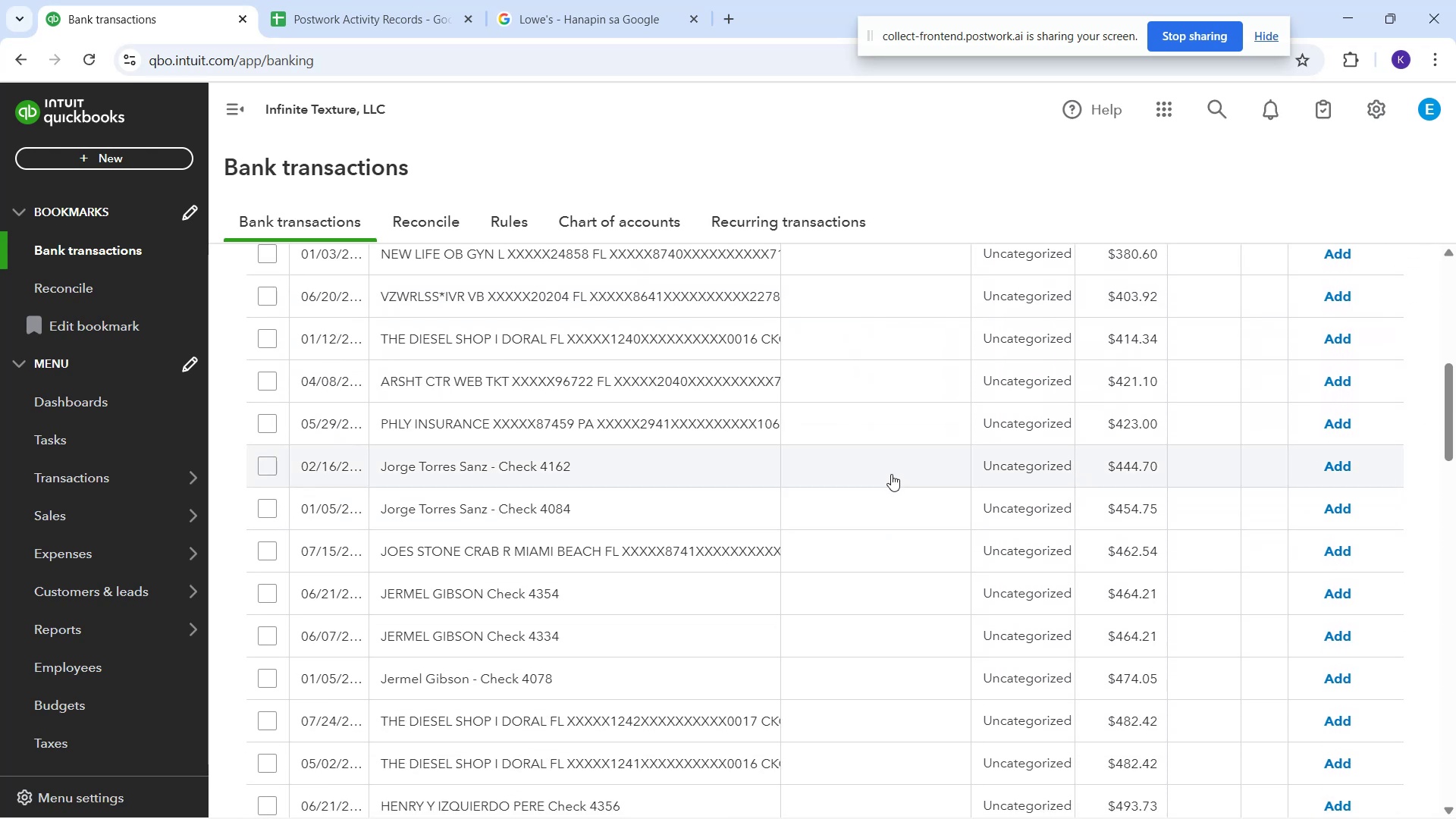 
left_click([891, 472])
 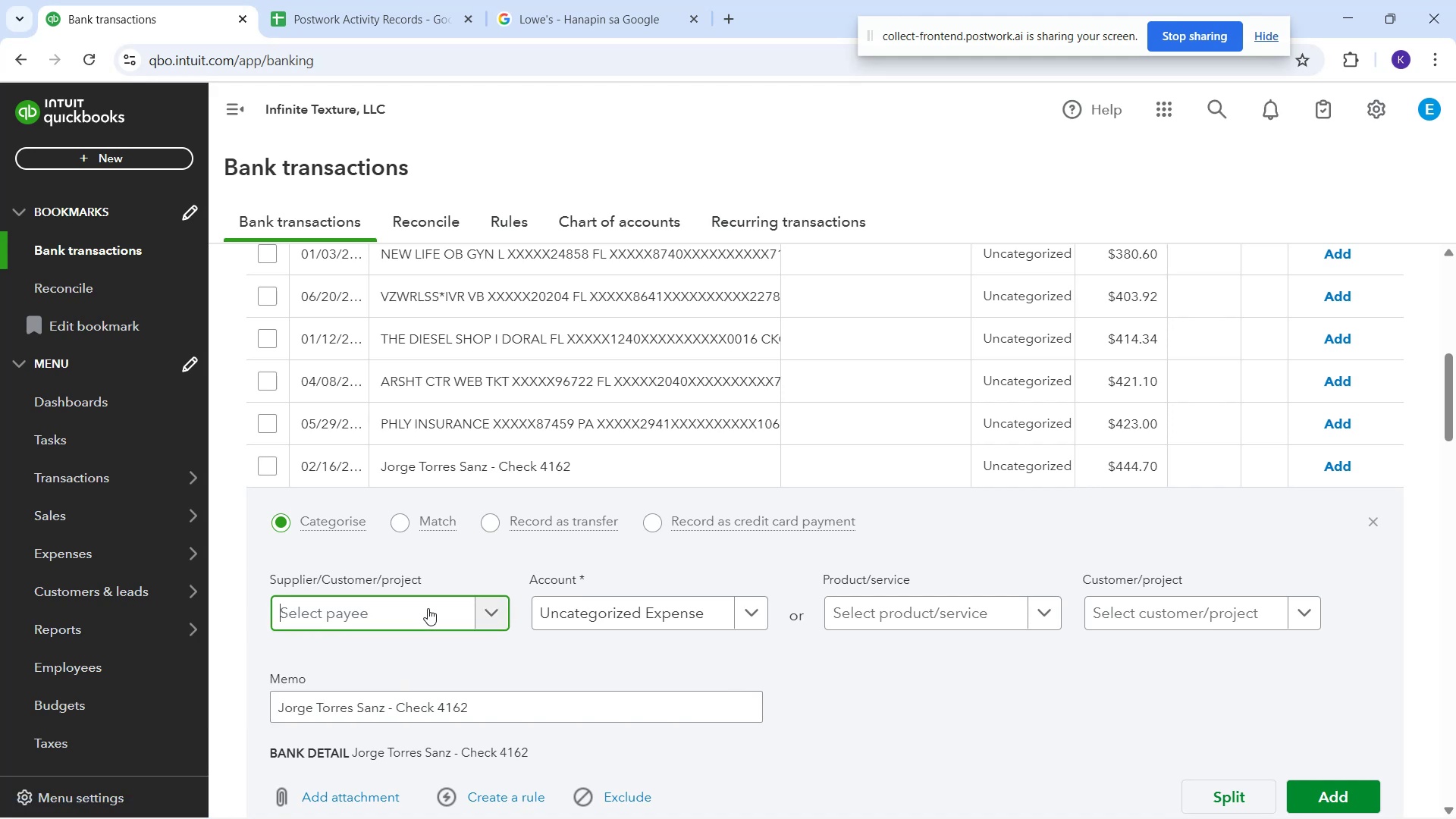 
wait(5.89)
 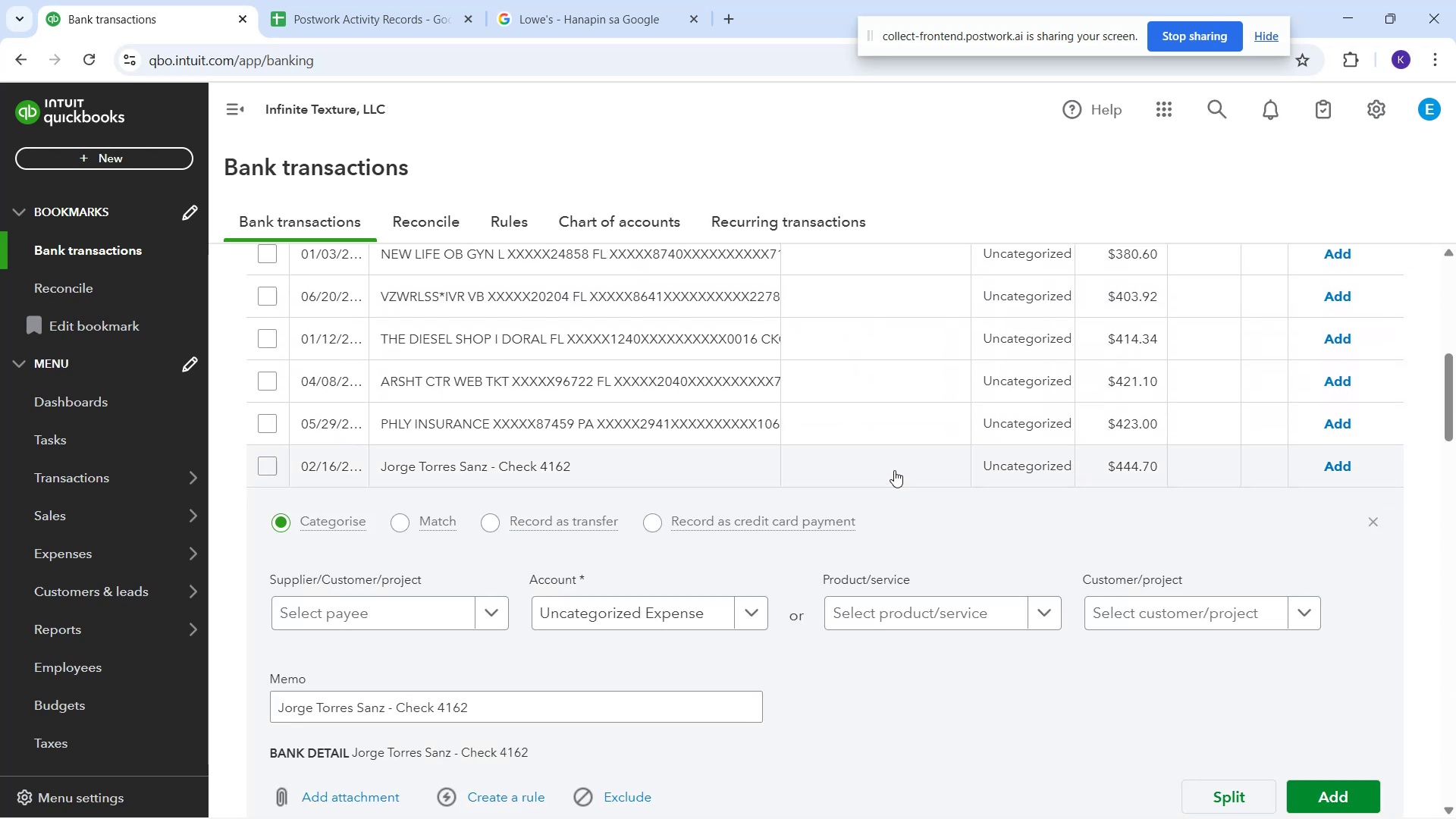 
type(Jorg e)
key(Backspace)
key(Backspace)
type(e Torres)
 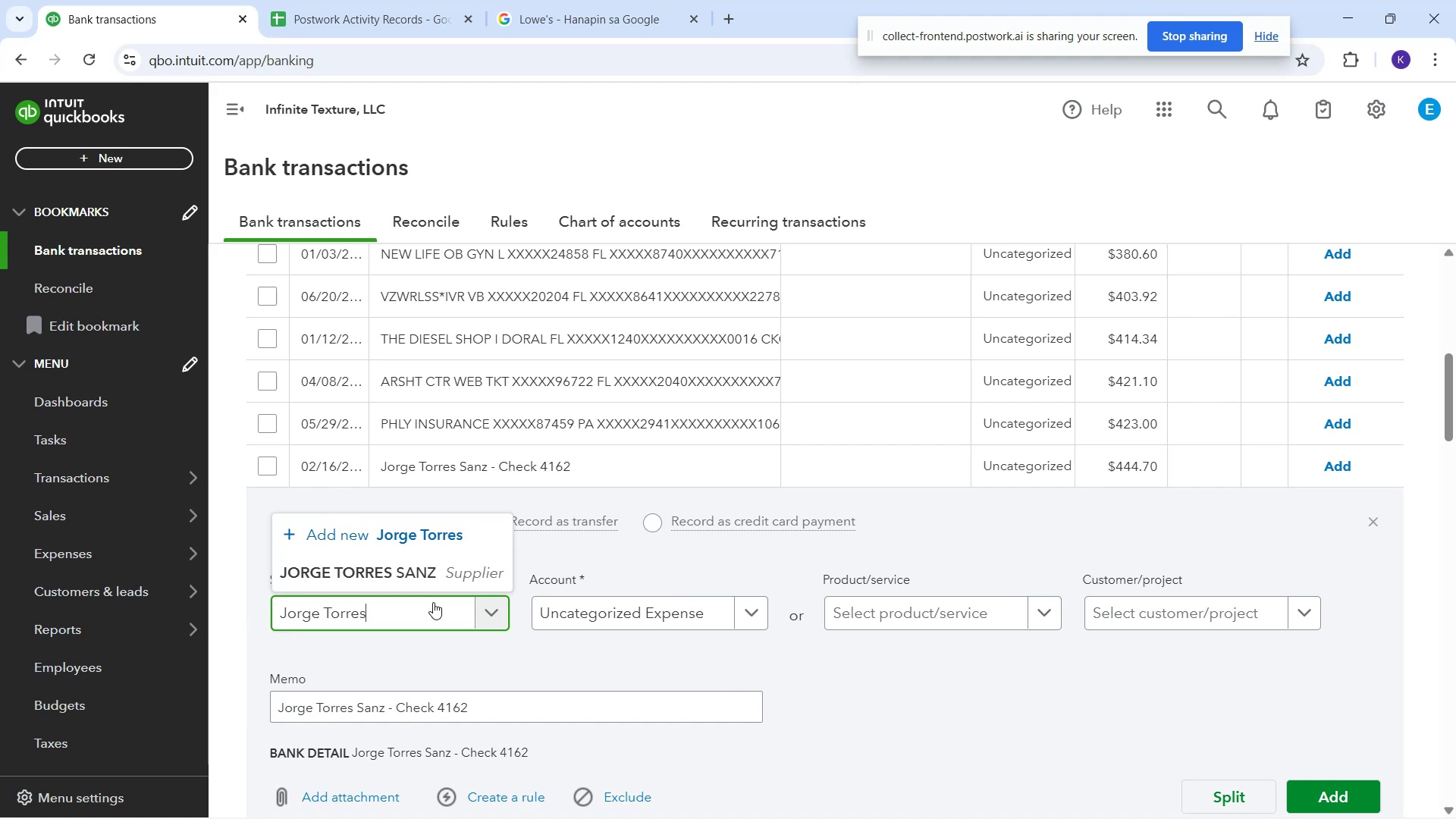 
left_click([393, 579])
 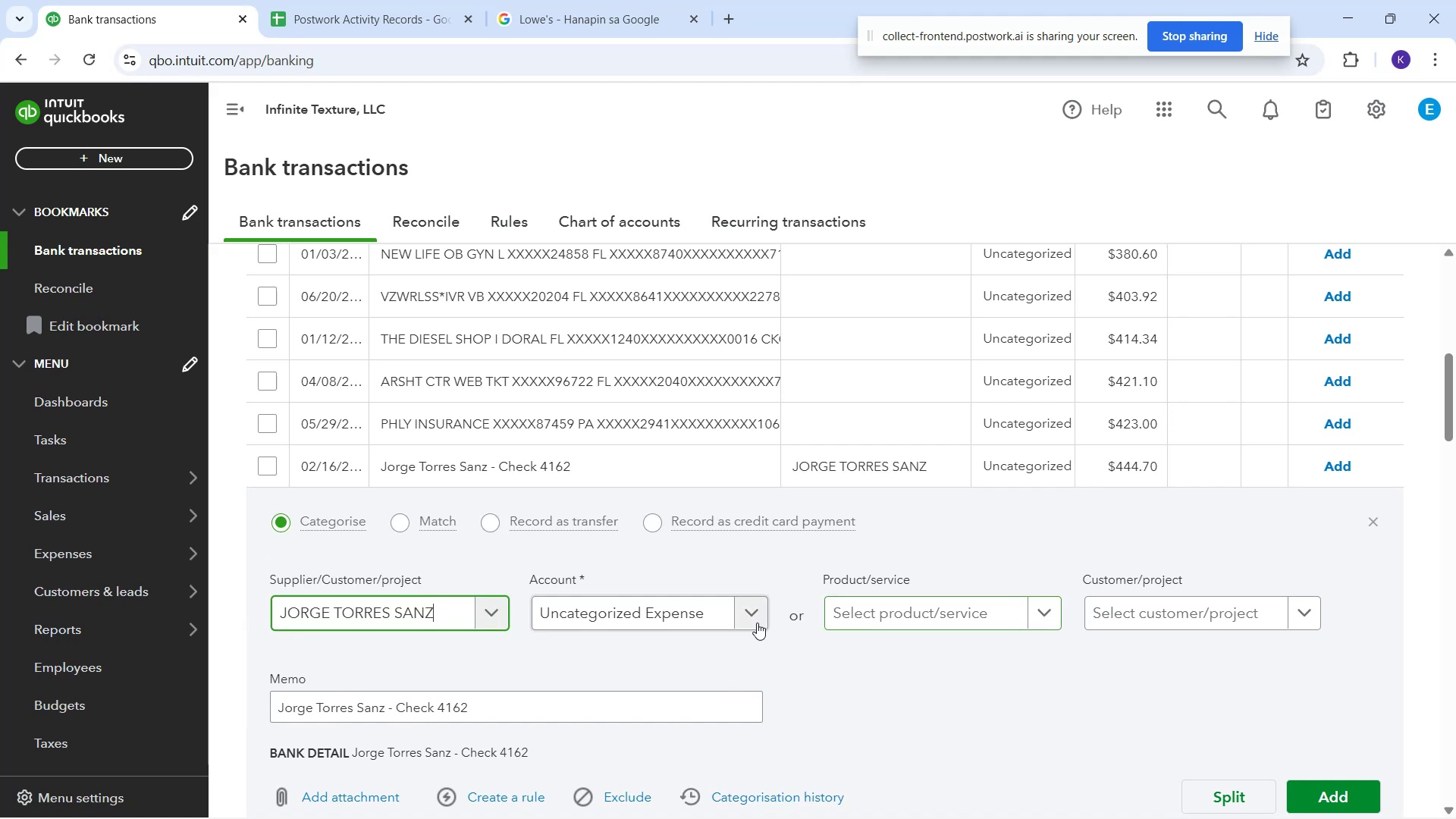 
mouse_move([655, 595])
 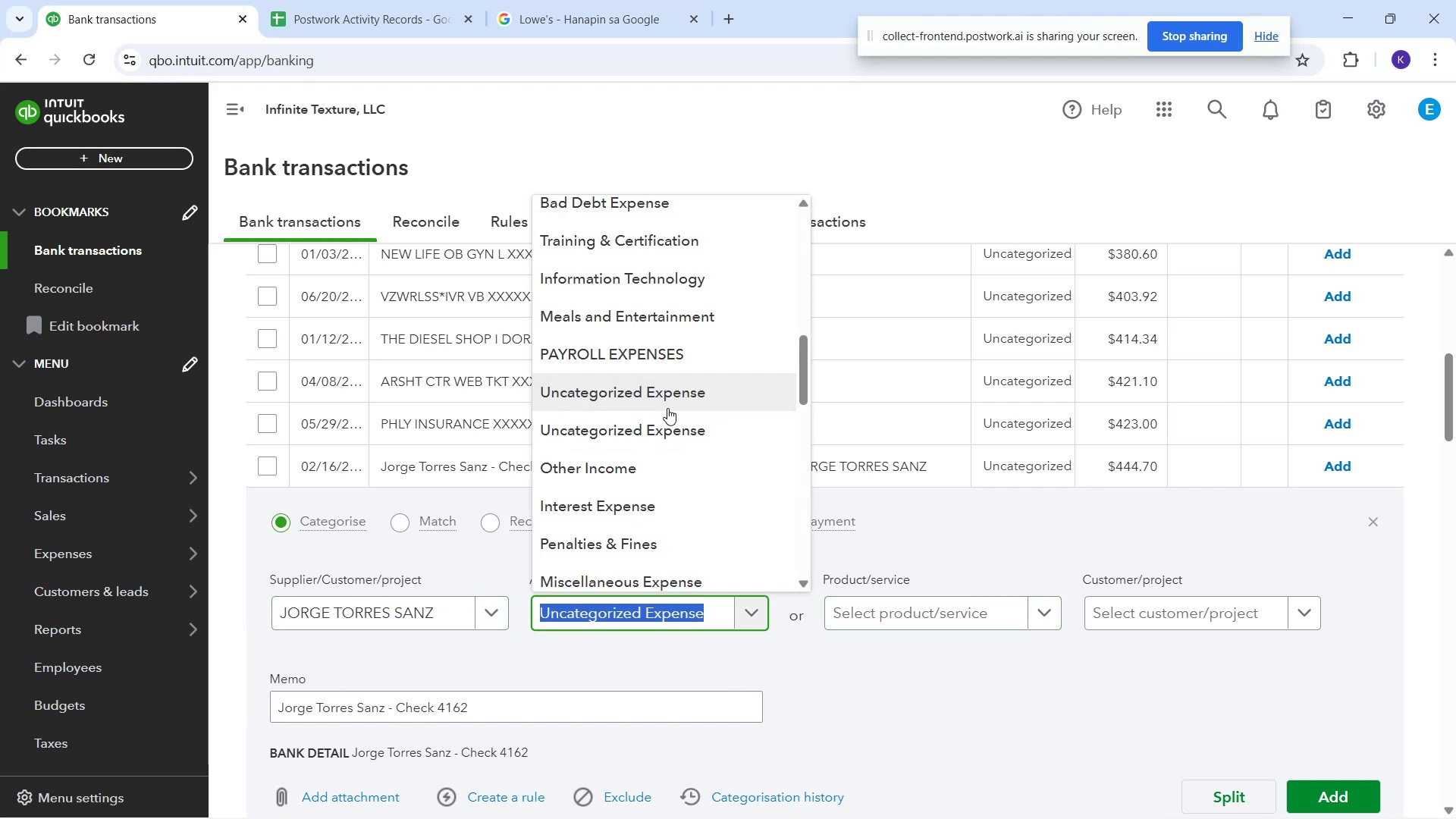 
scroll: coordinate [672, 379], scroll_direction: down, amount: 8.0
 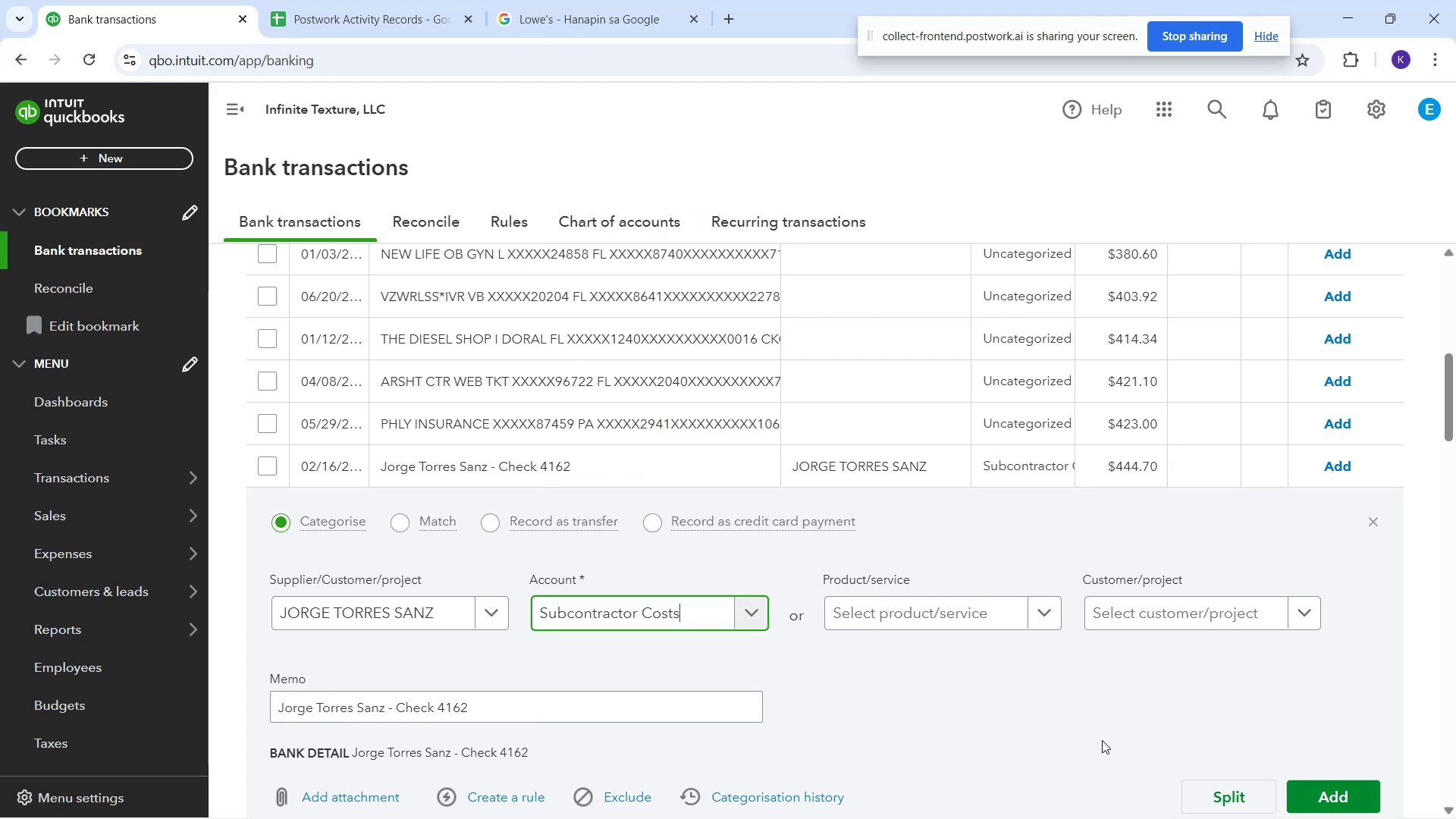 
left_click([1303, 783])
 